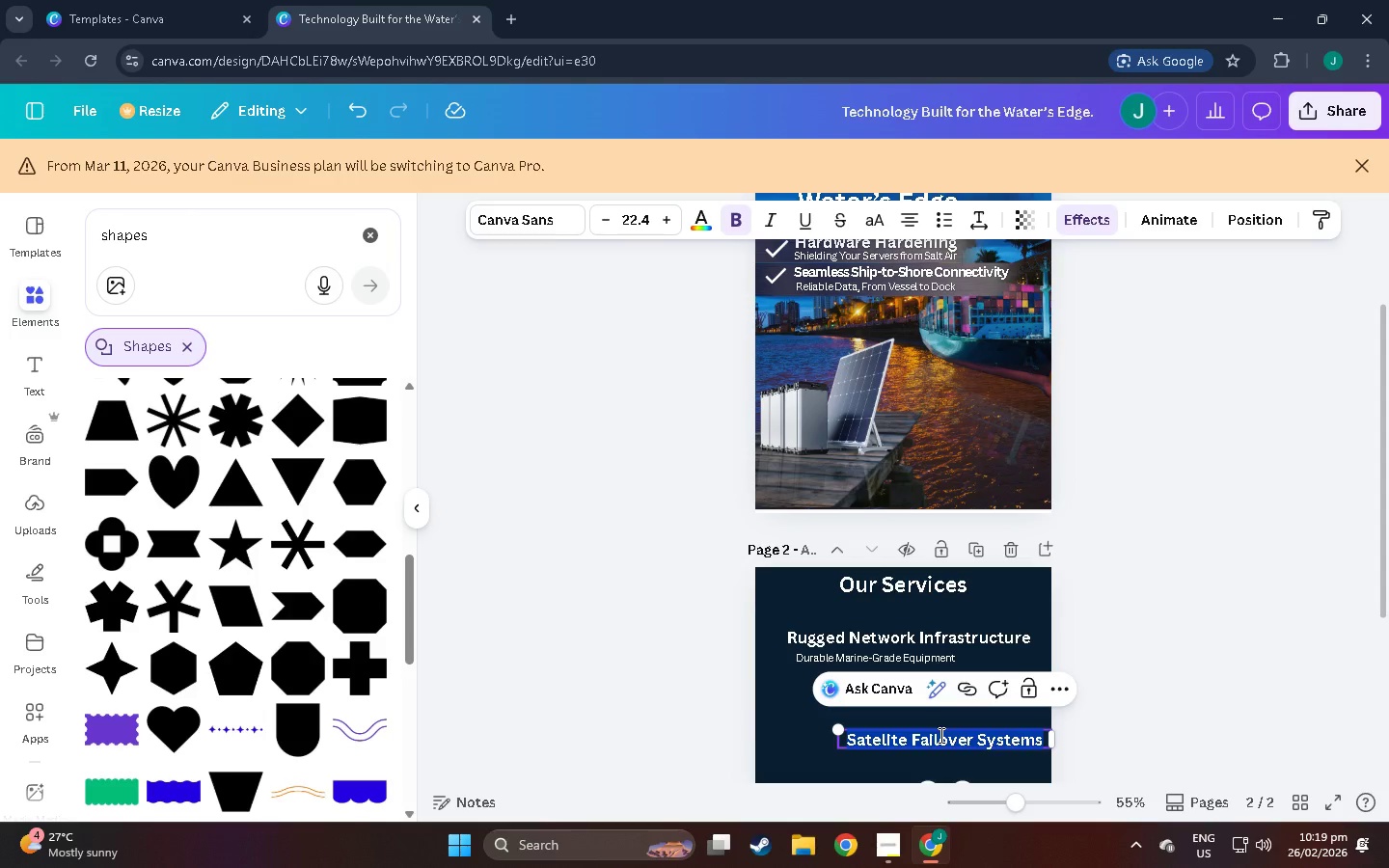 
type(24/8)
key(Backspace)
type(7 On-Dock Emergenct)
key(Backspace)
type(y Support)
 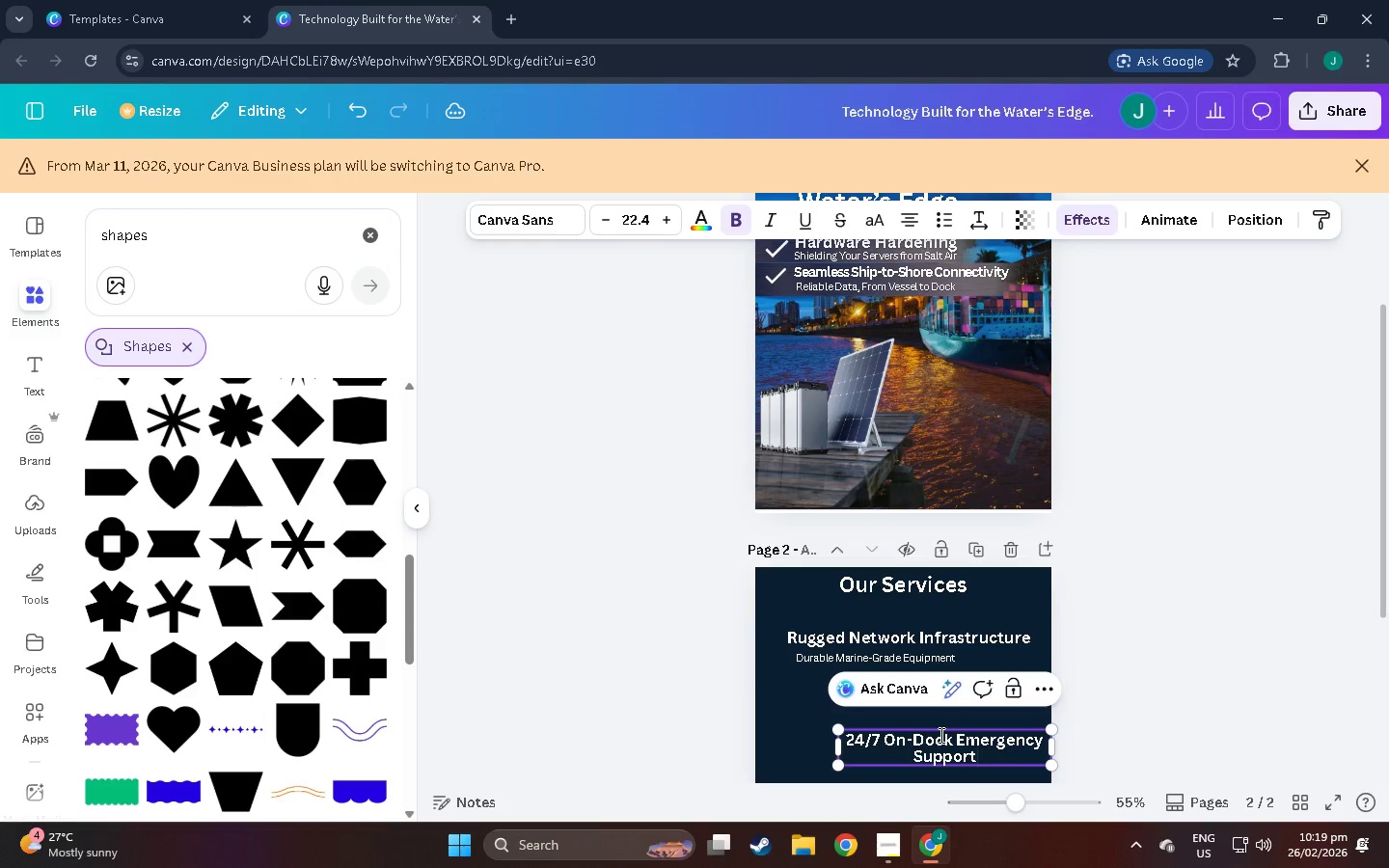 
left_click_drag(start_coordinate=[1056, 742], to_coordinate=[1126, 744])
 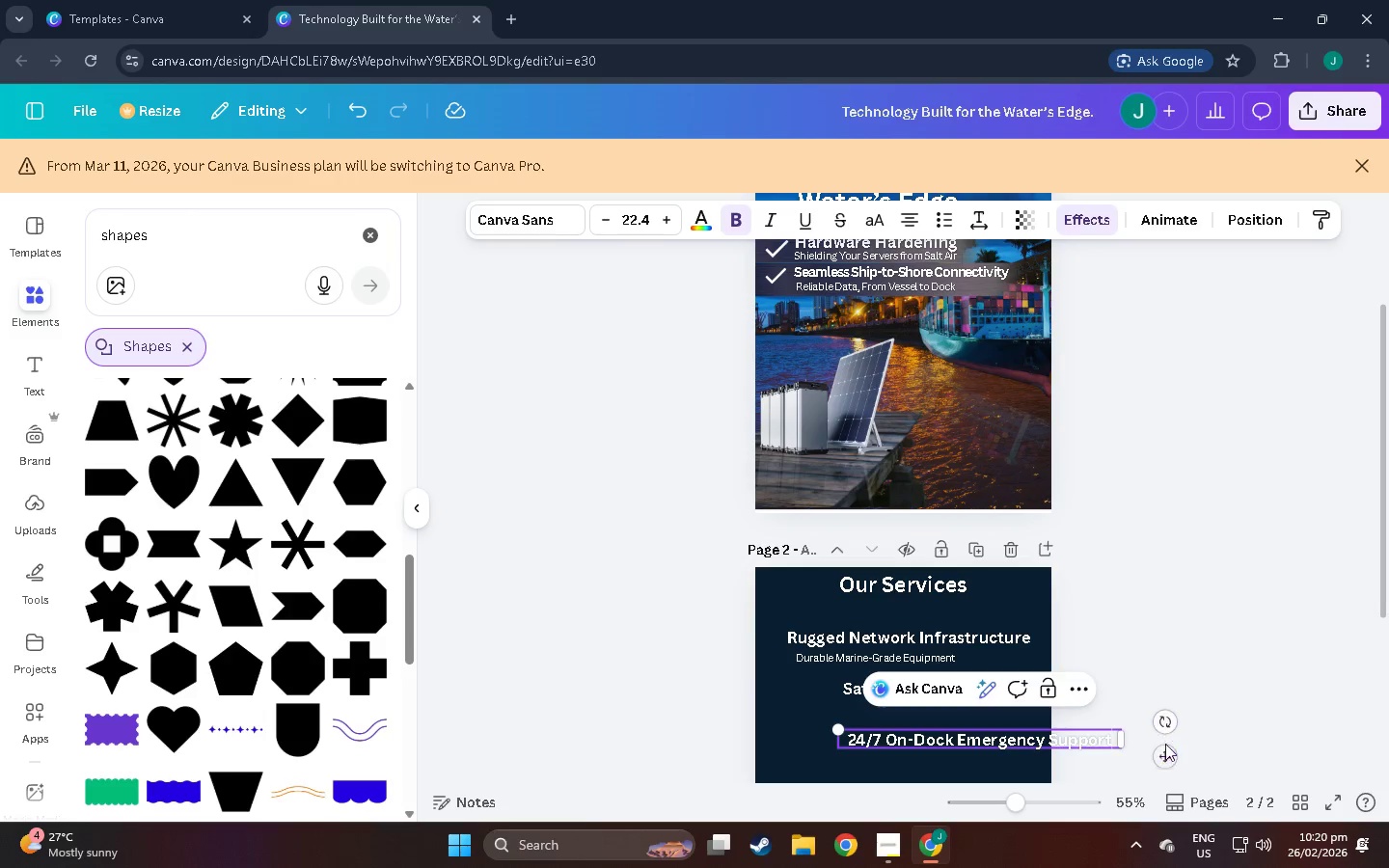 
left_click_drag(start_coordinate=[1169, 759], to_coordinate=[1084, 751])
 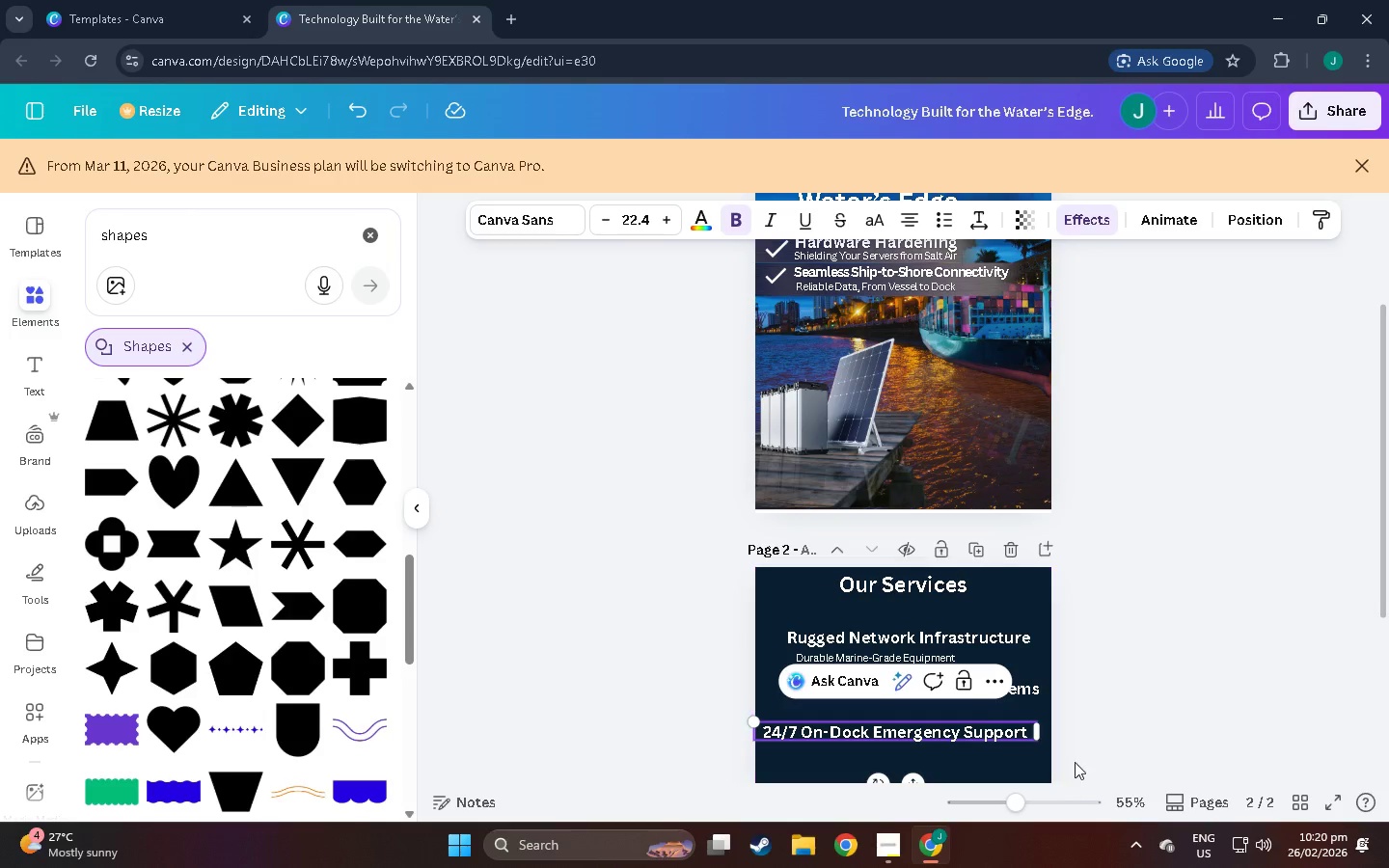 
scroll: coordinate [1020, 758], scroll_direction: down, amount: 1.0
 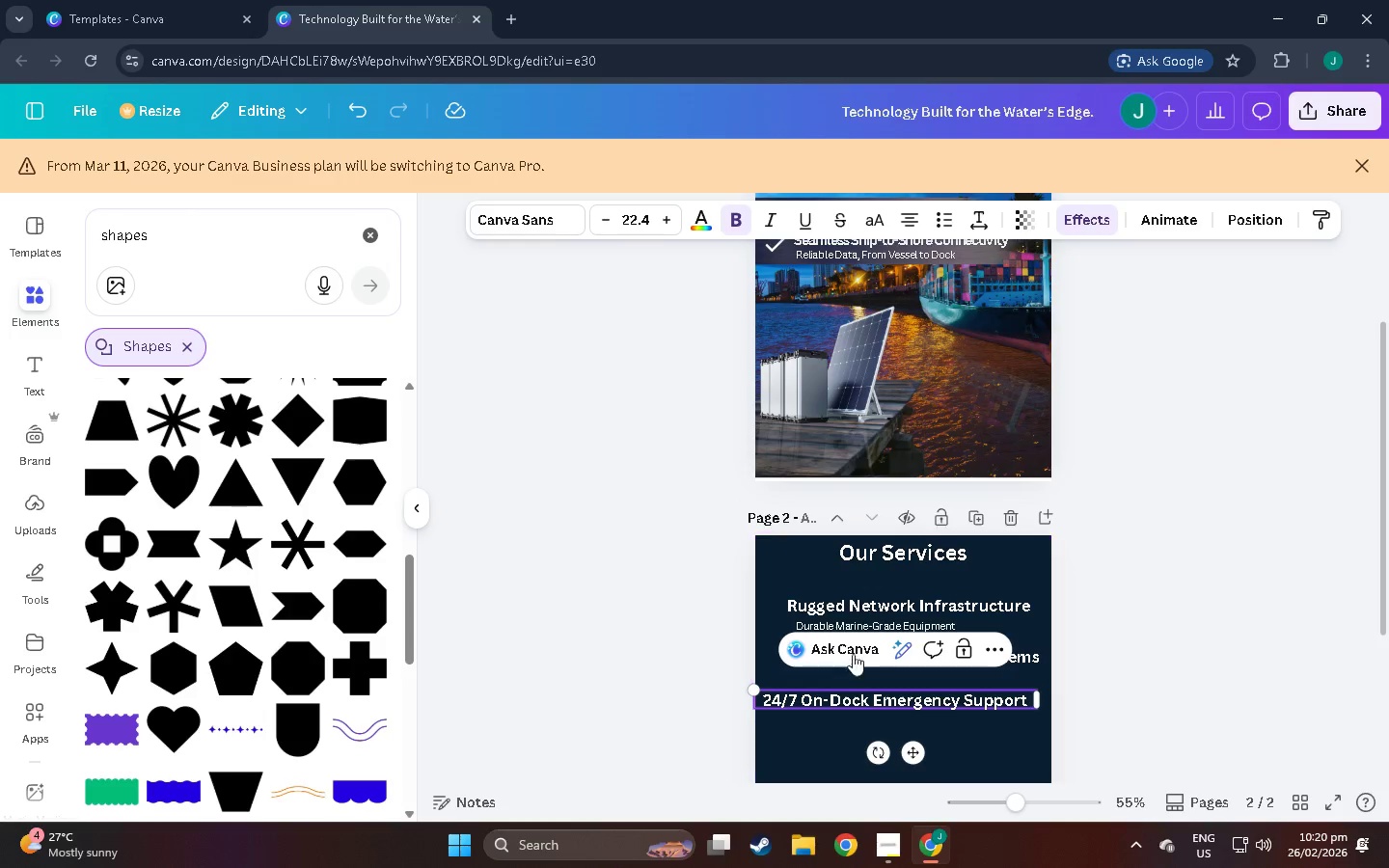 
left_click([857, 618])
 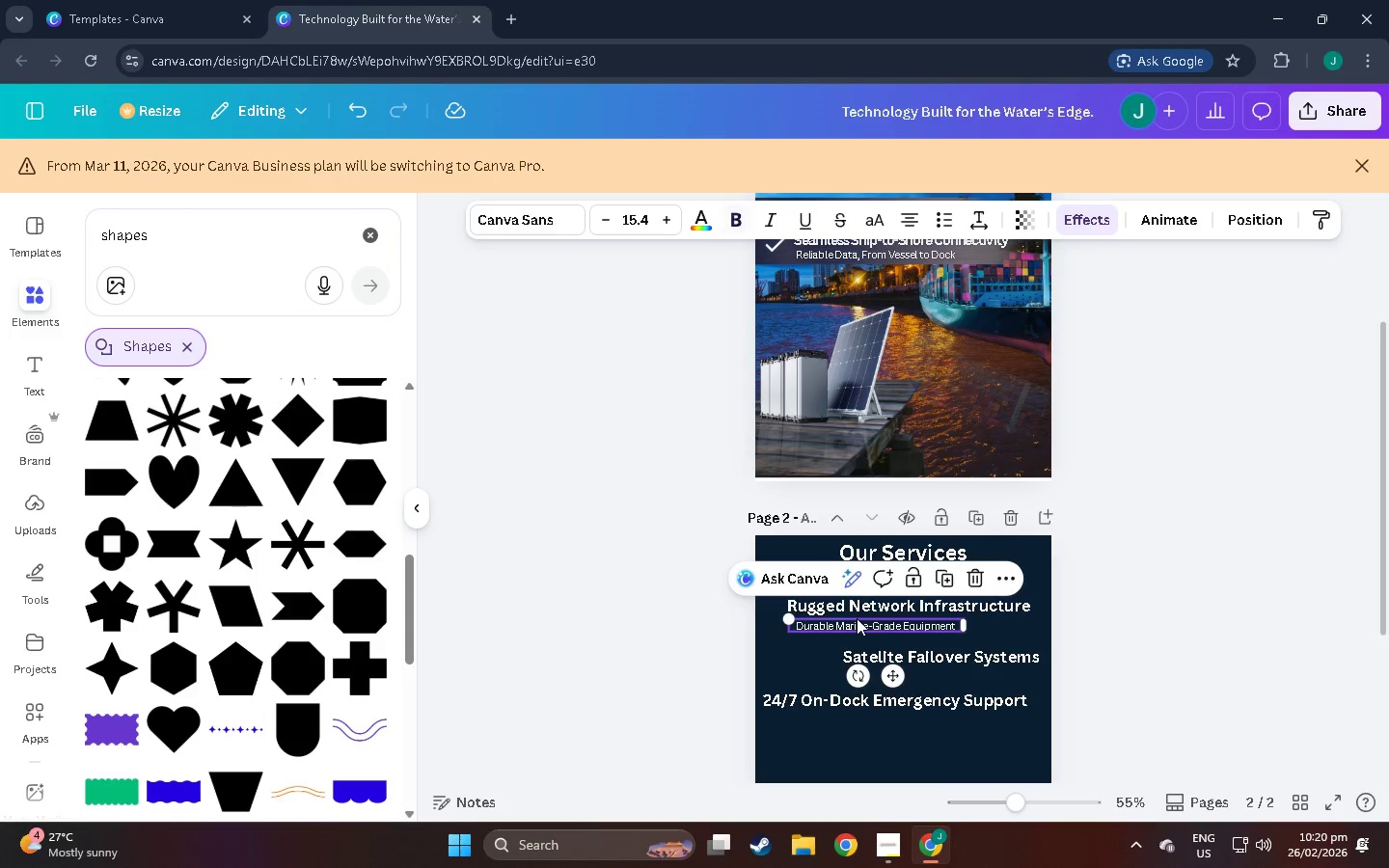 
key(Control+C)
 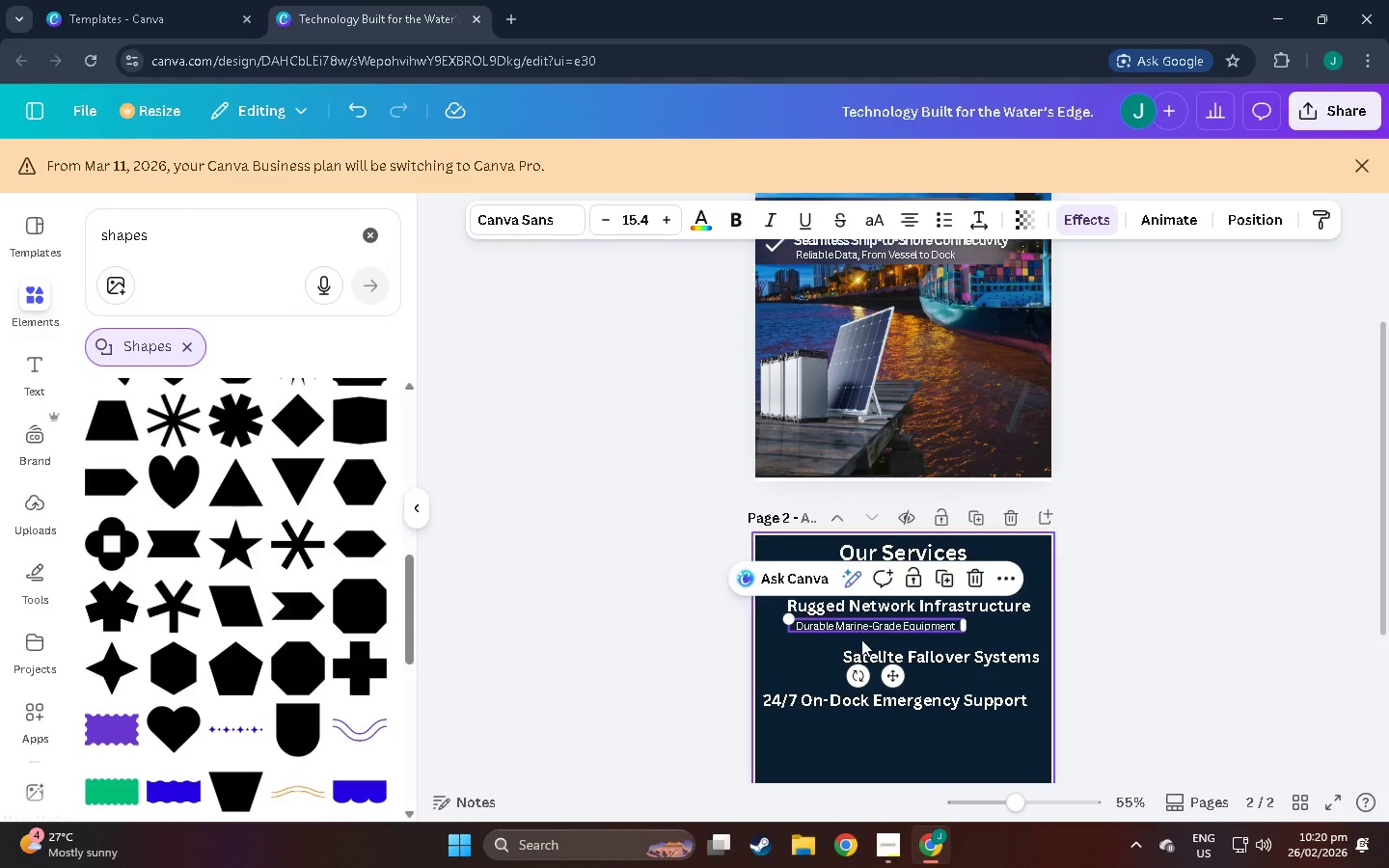 
key(Control+V)
 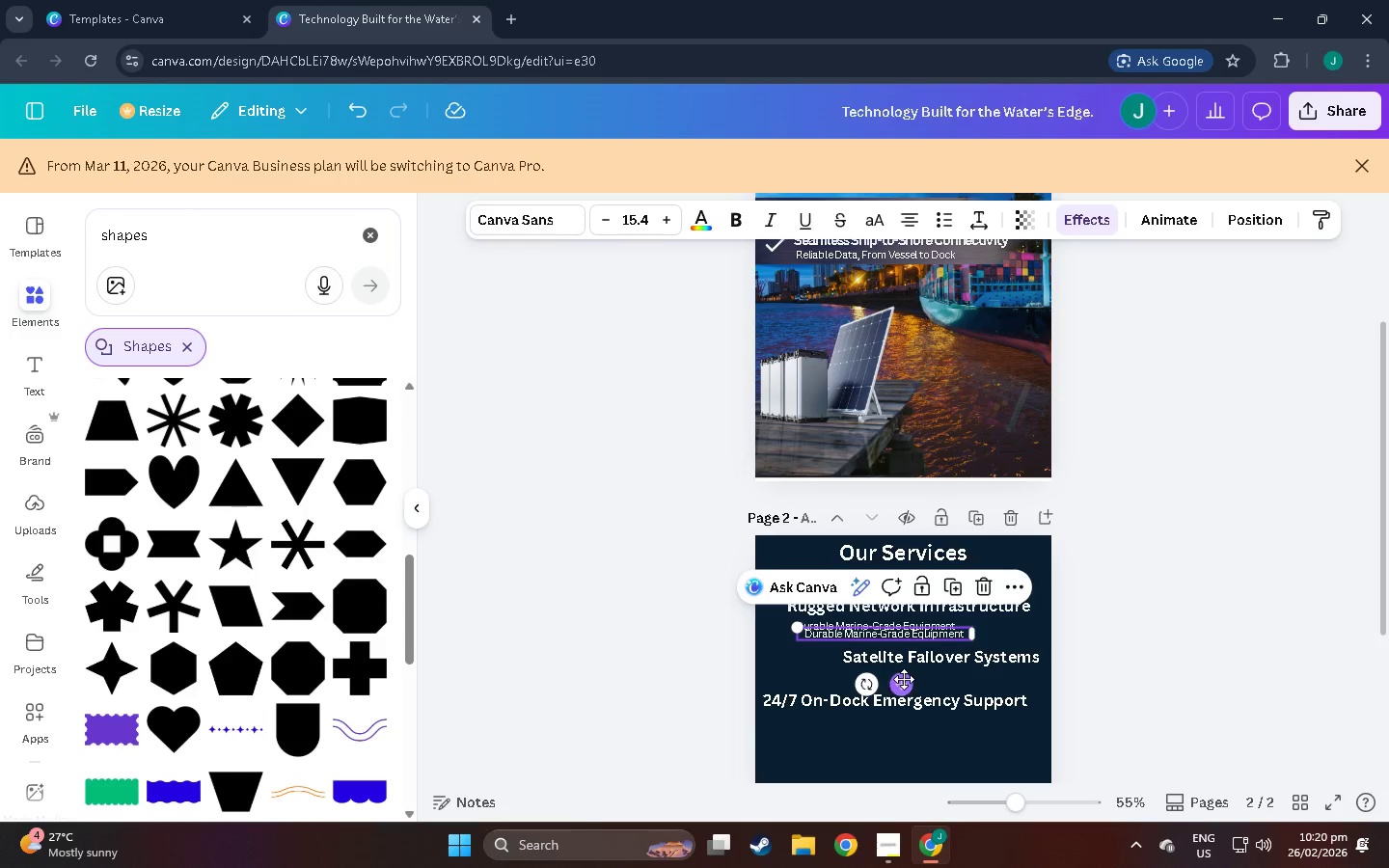 
left_click_drag(start_coordinate=[904, 679], to_coordinate=[936, 714])
 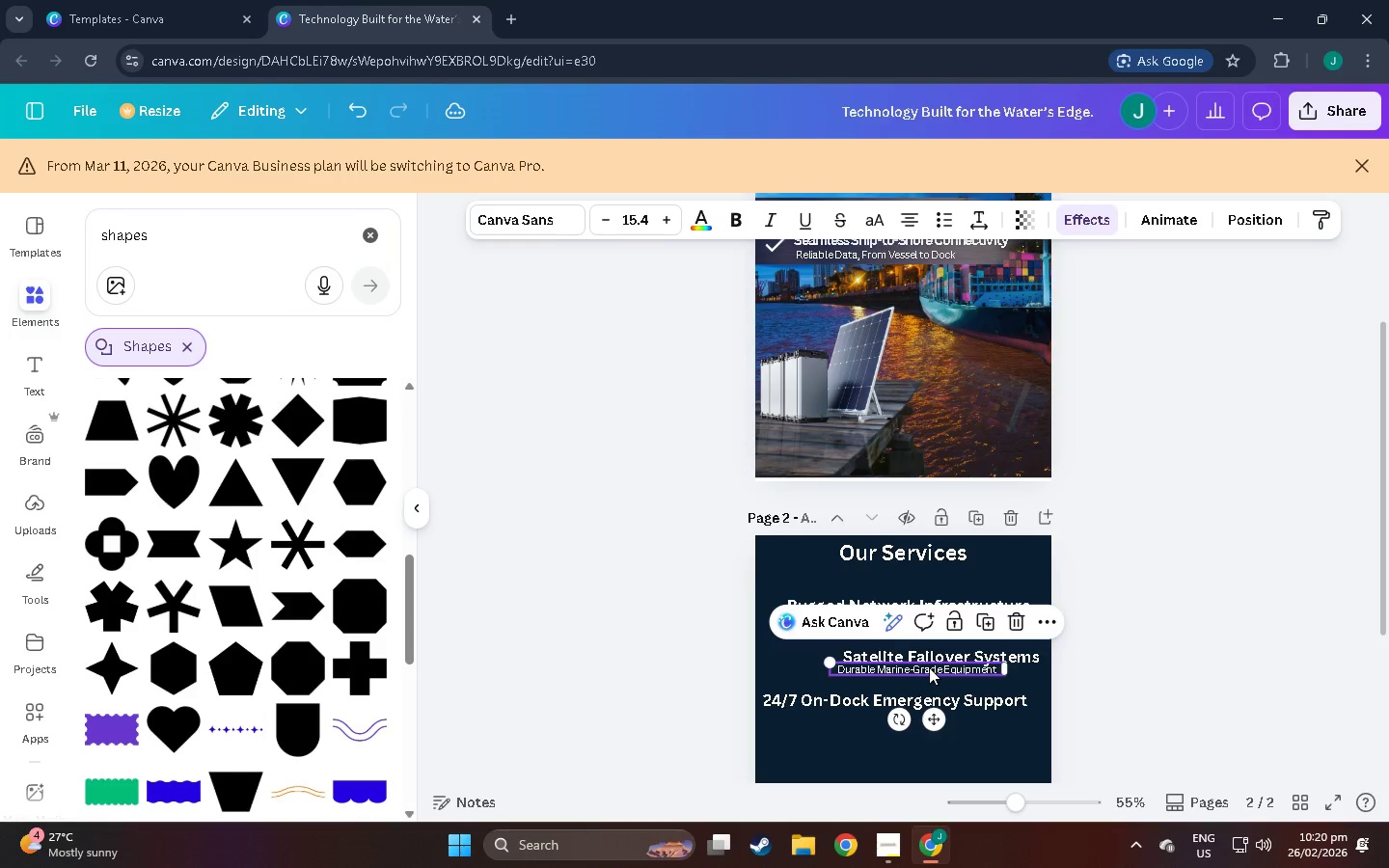 
double_click([929, 667])
 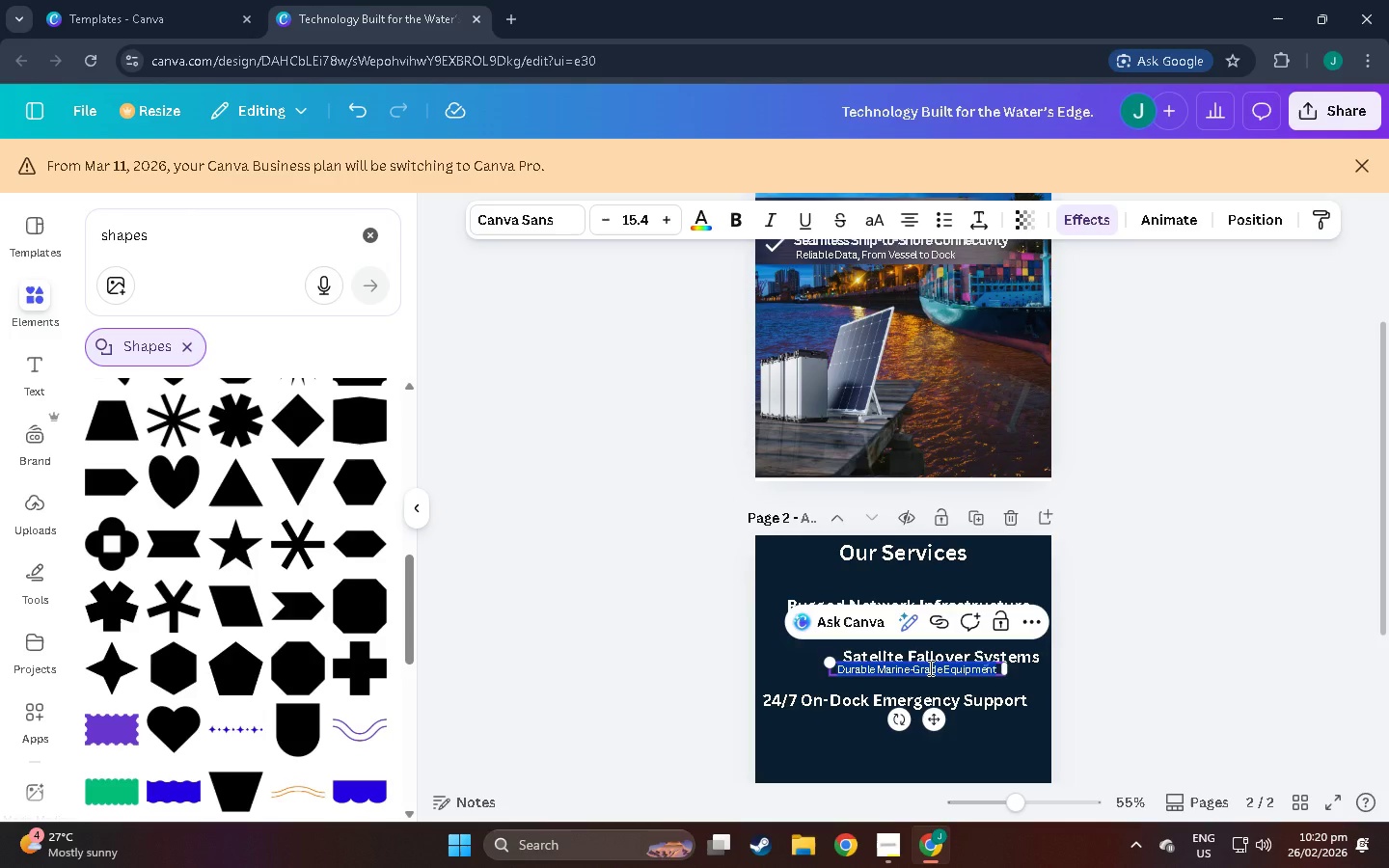 
type(Backup Connectivity Anywhere)
 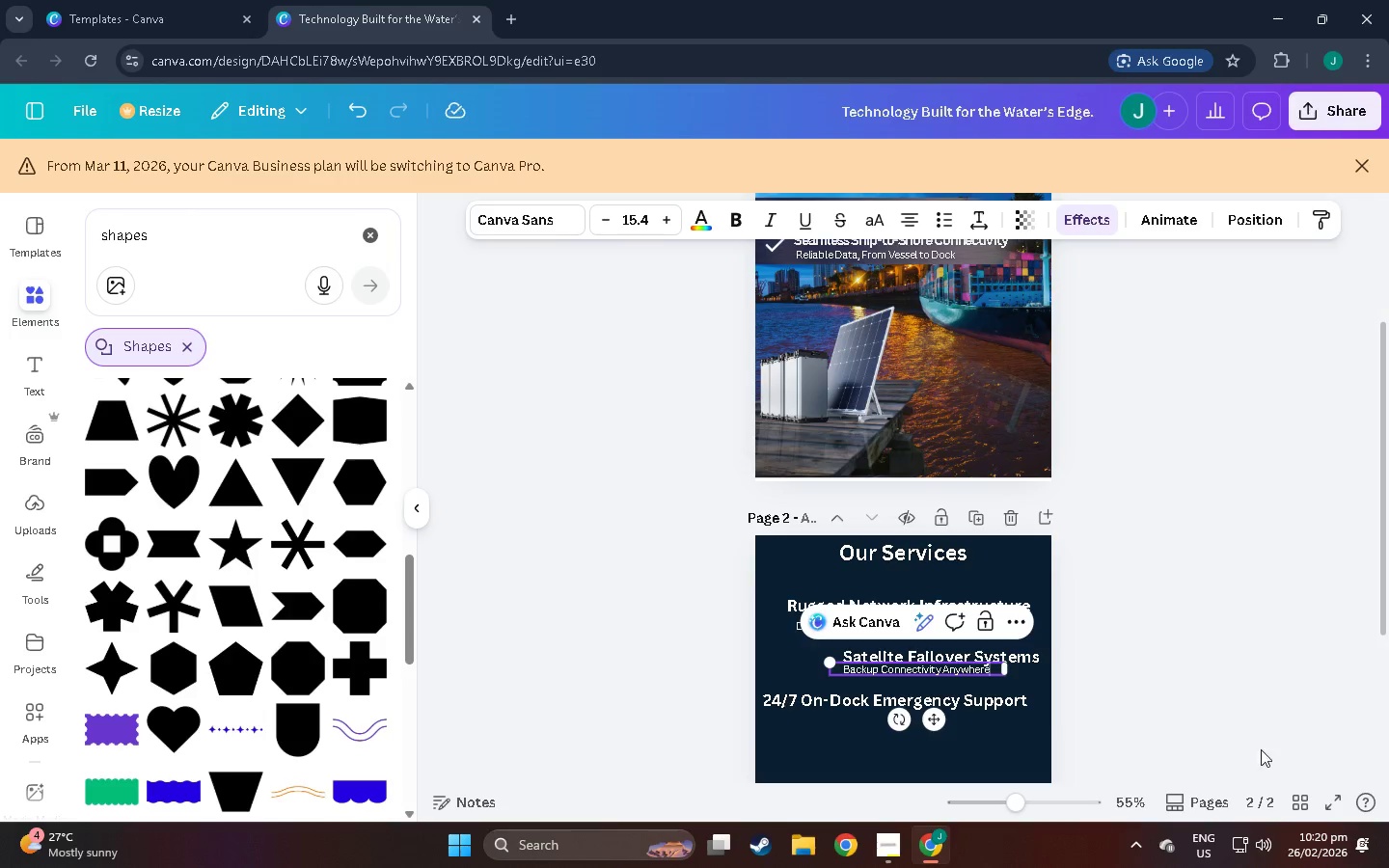 
left_click([905, 667])
 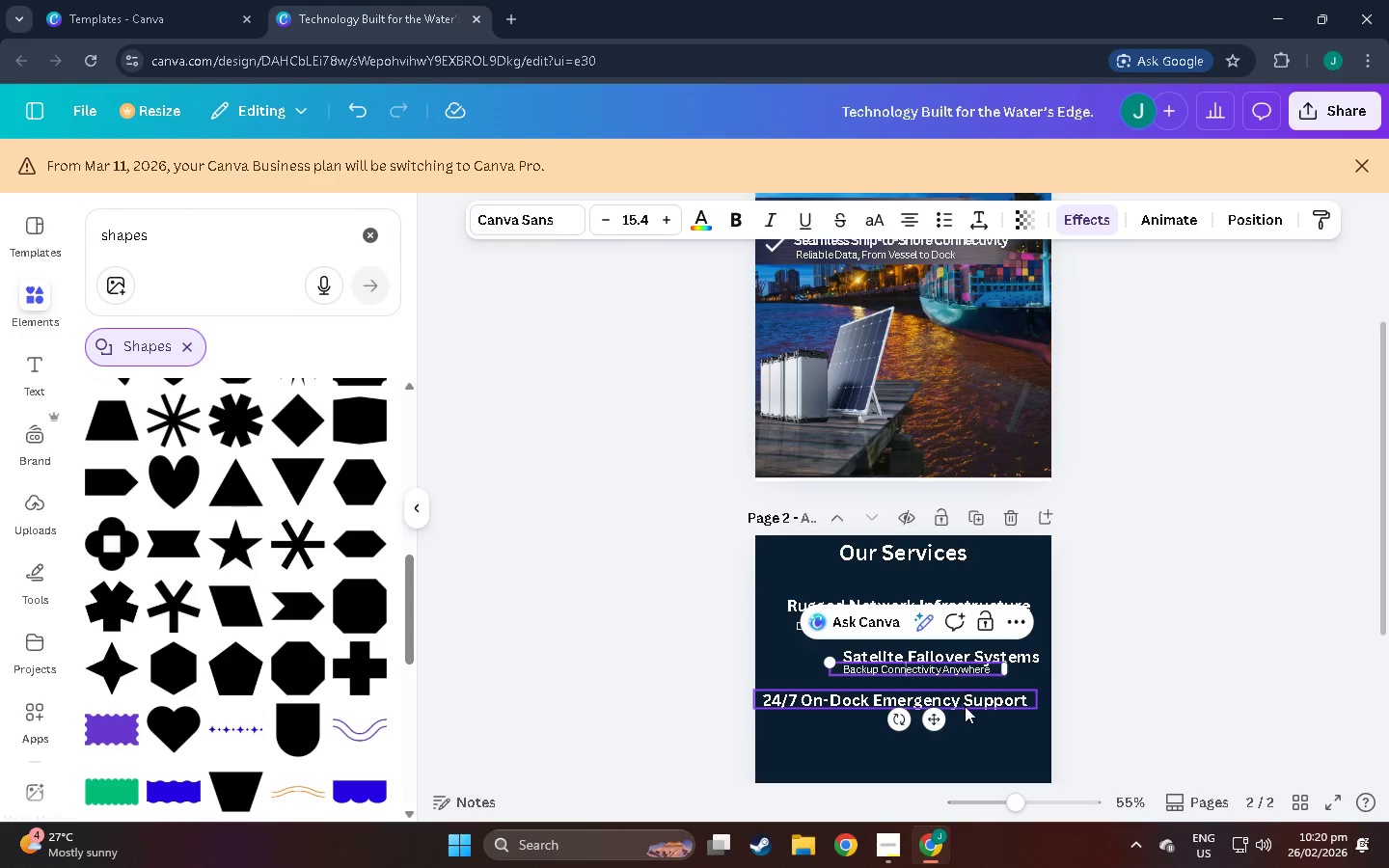 
double_click([814, 694])
 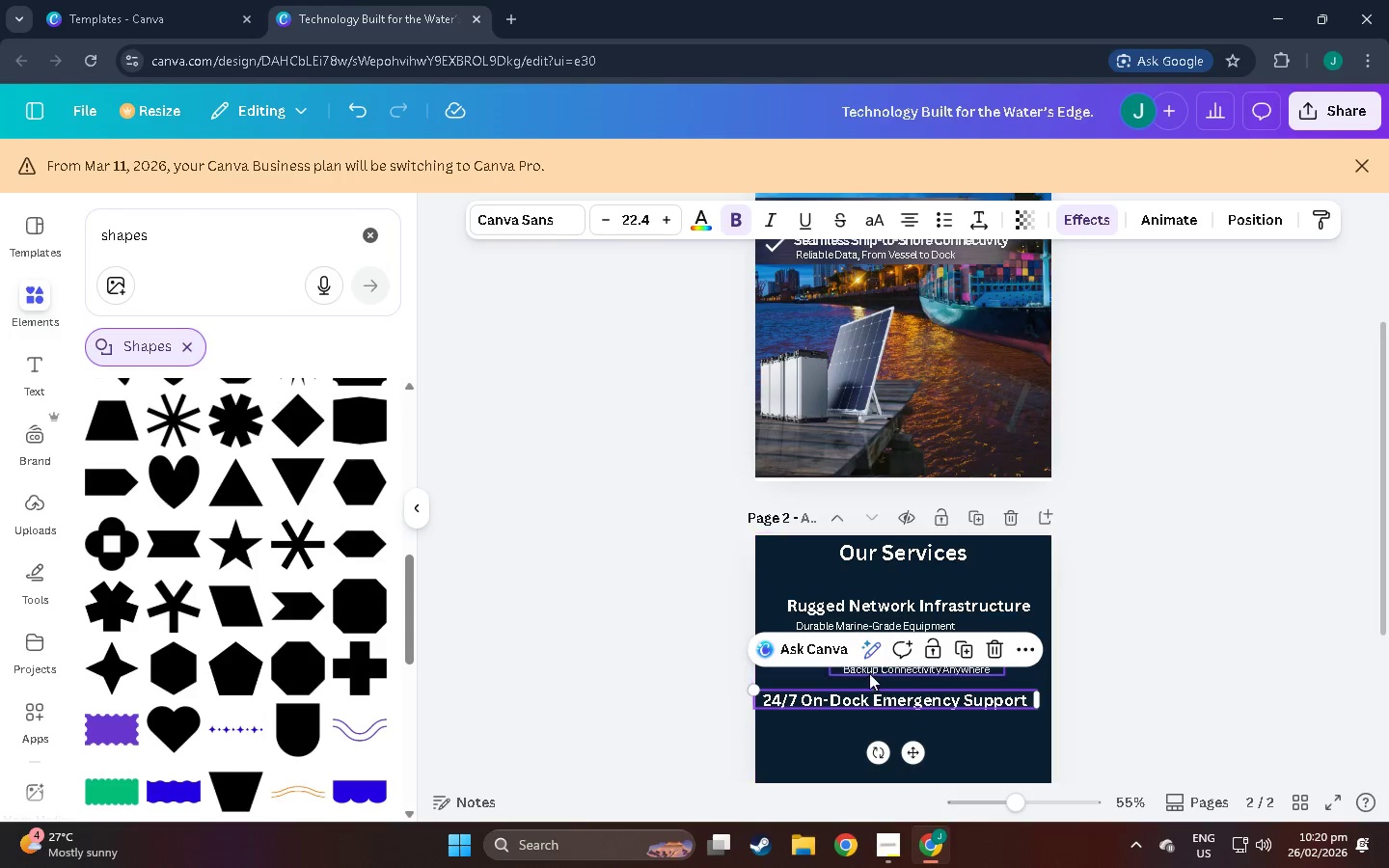 
left_click([874, 671])
 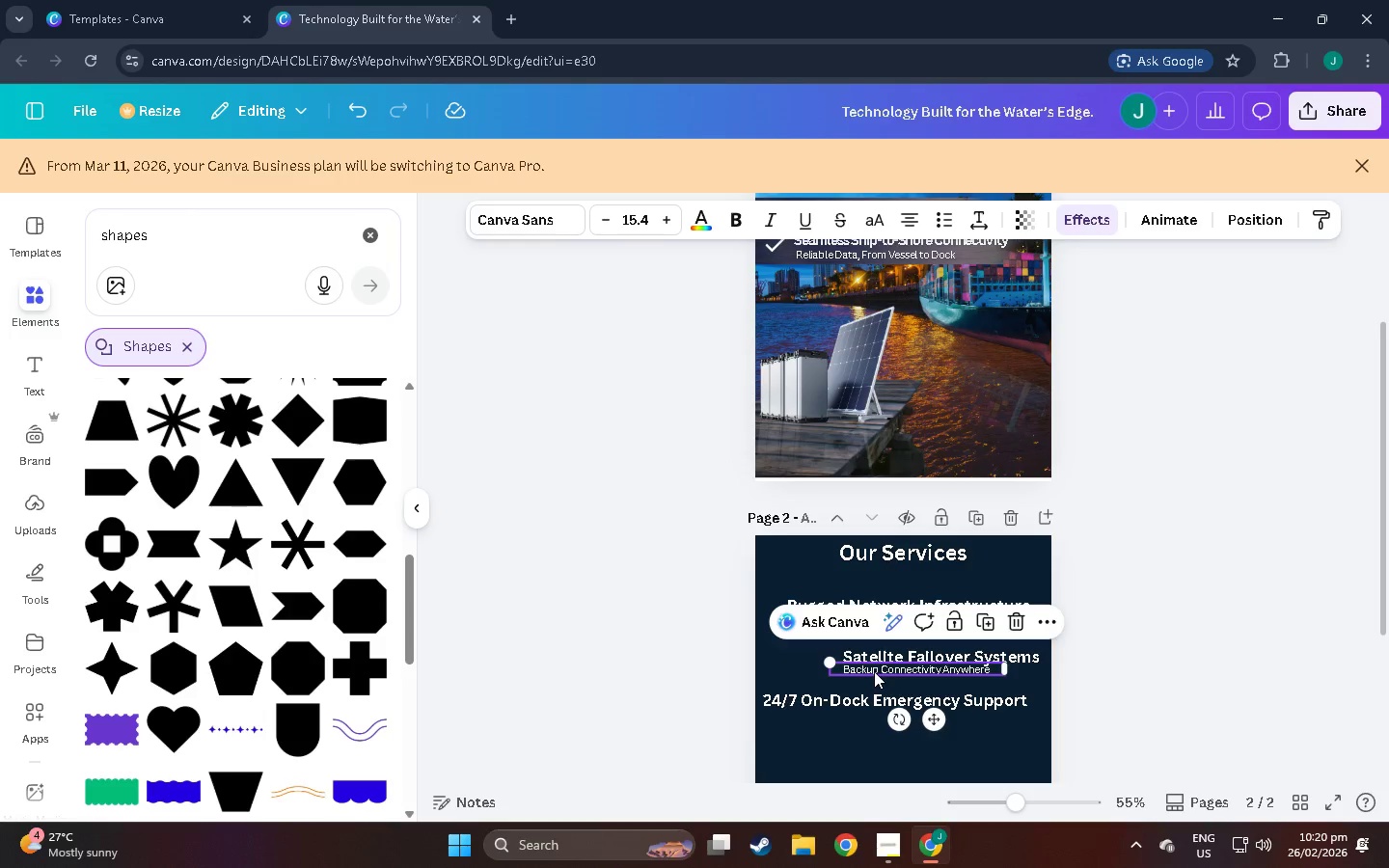 
key(Control+C)
 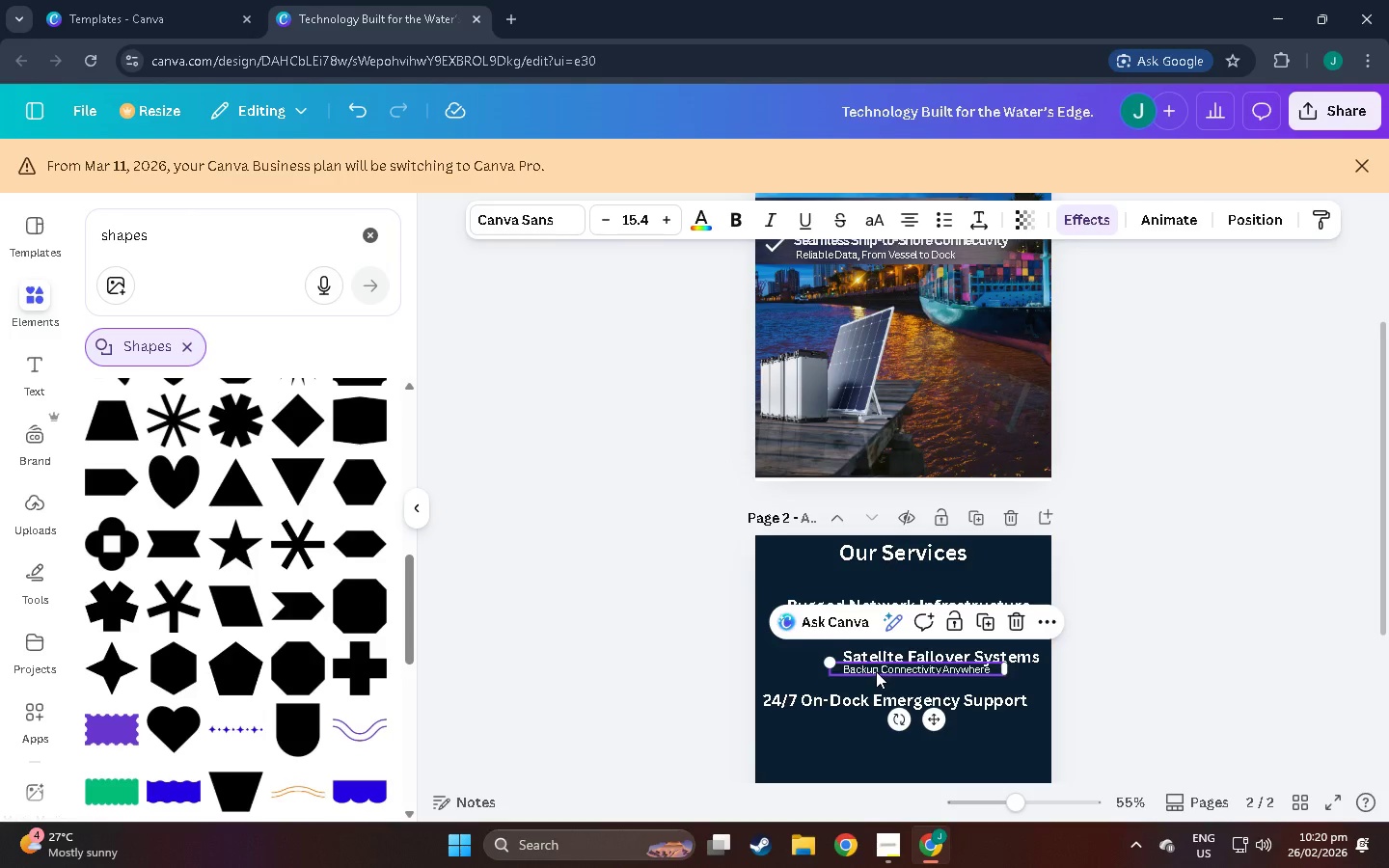 
key(Control+V)
 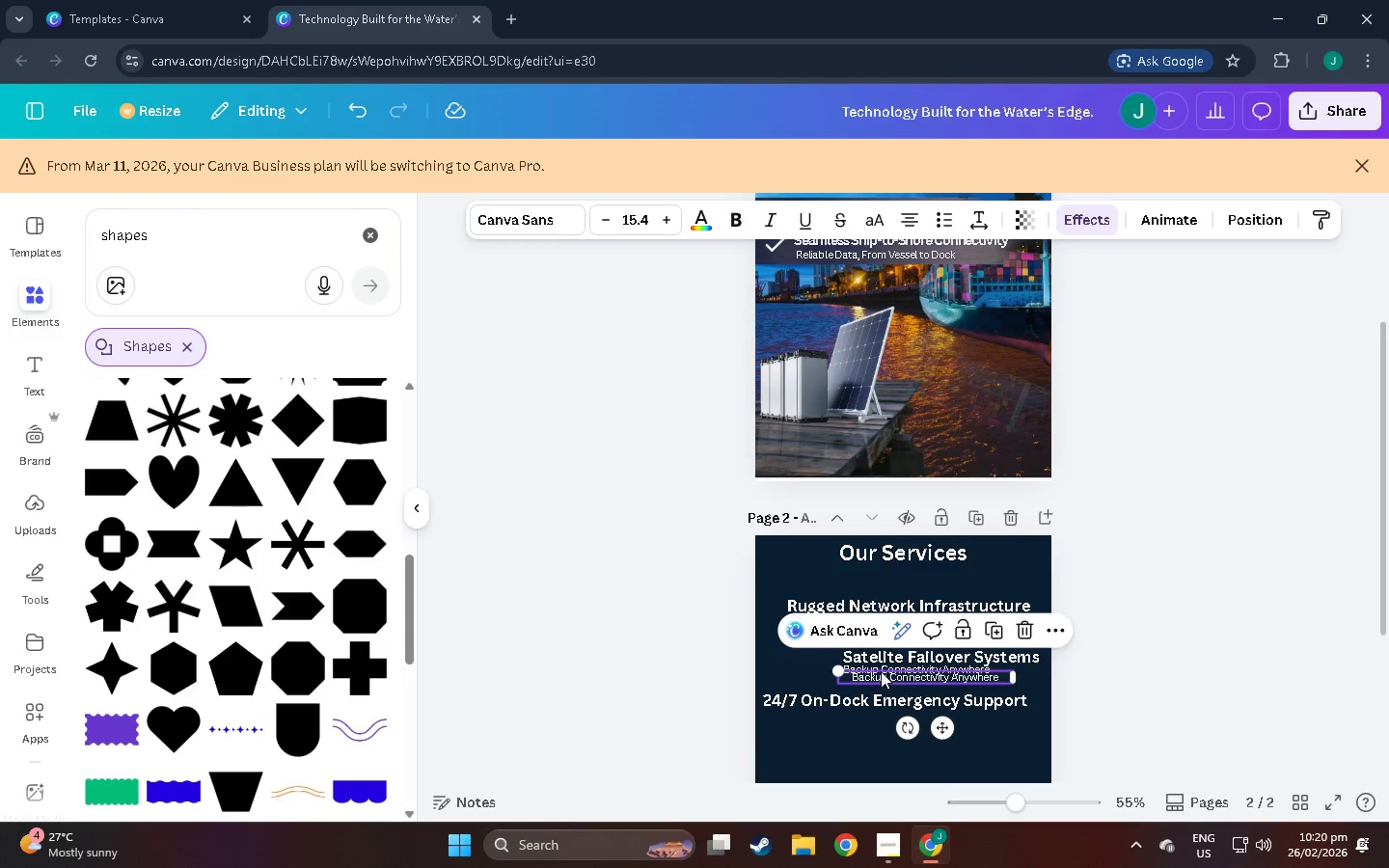 
left_click_drag(start_coordinate=[881, 671], to_coordinate=[830, 717])
 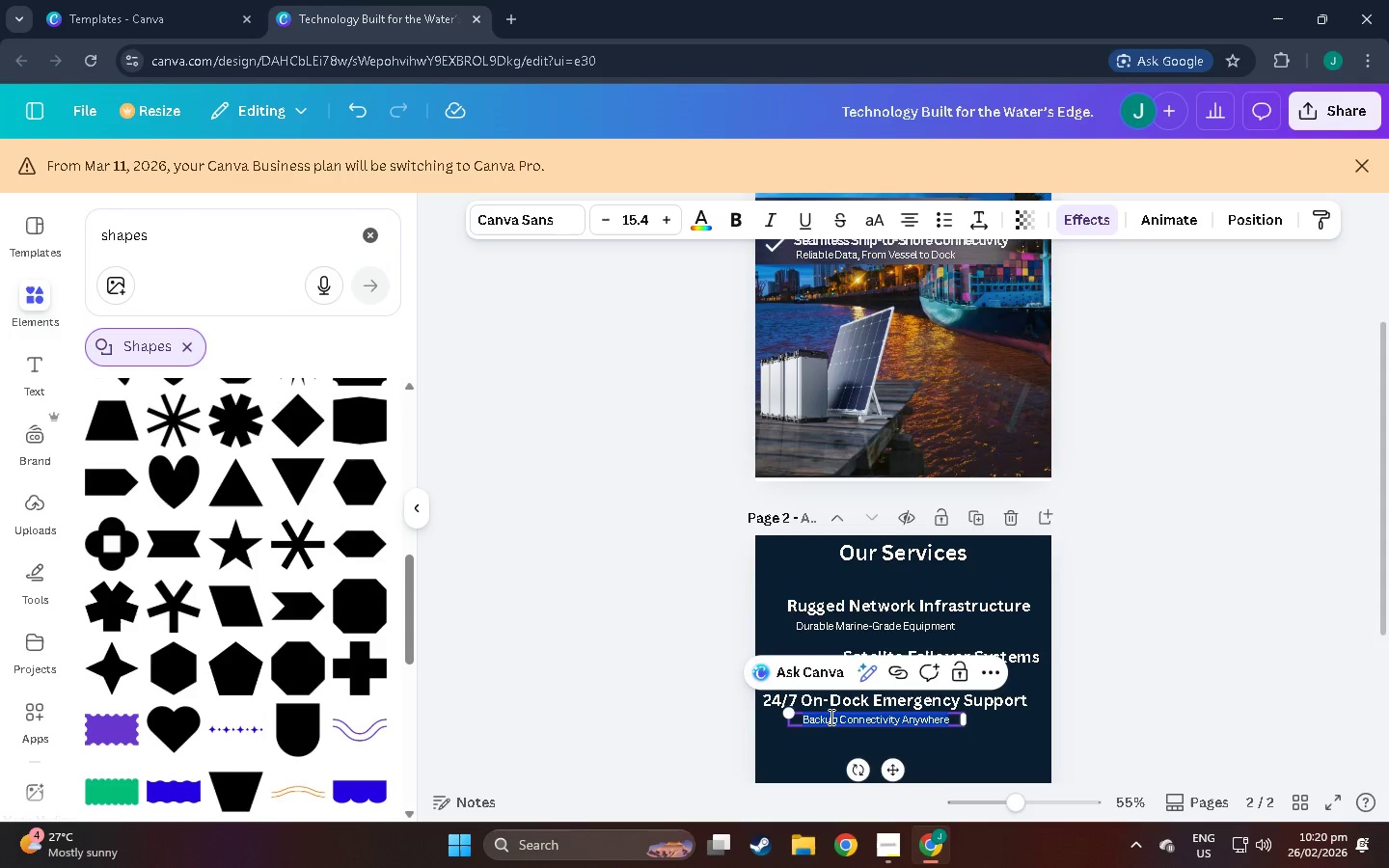 
double_click([830, 717])
 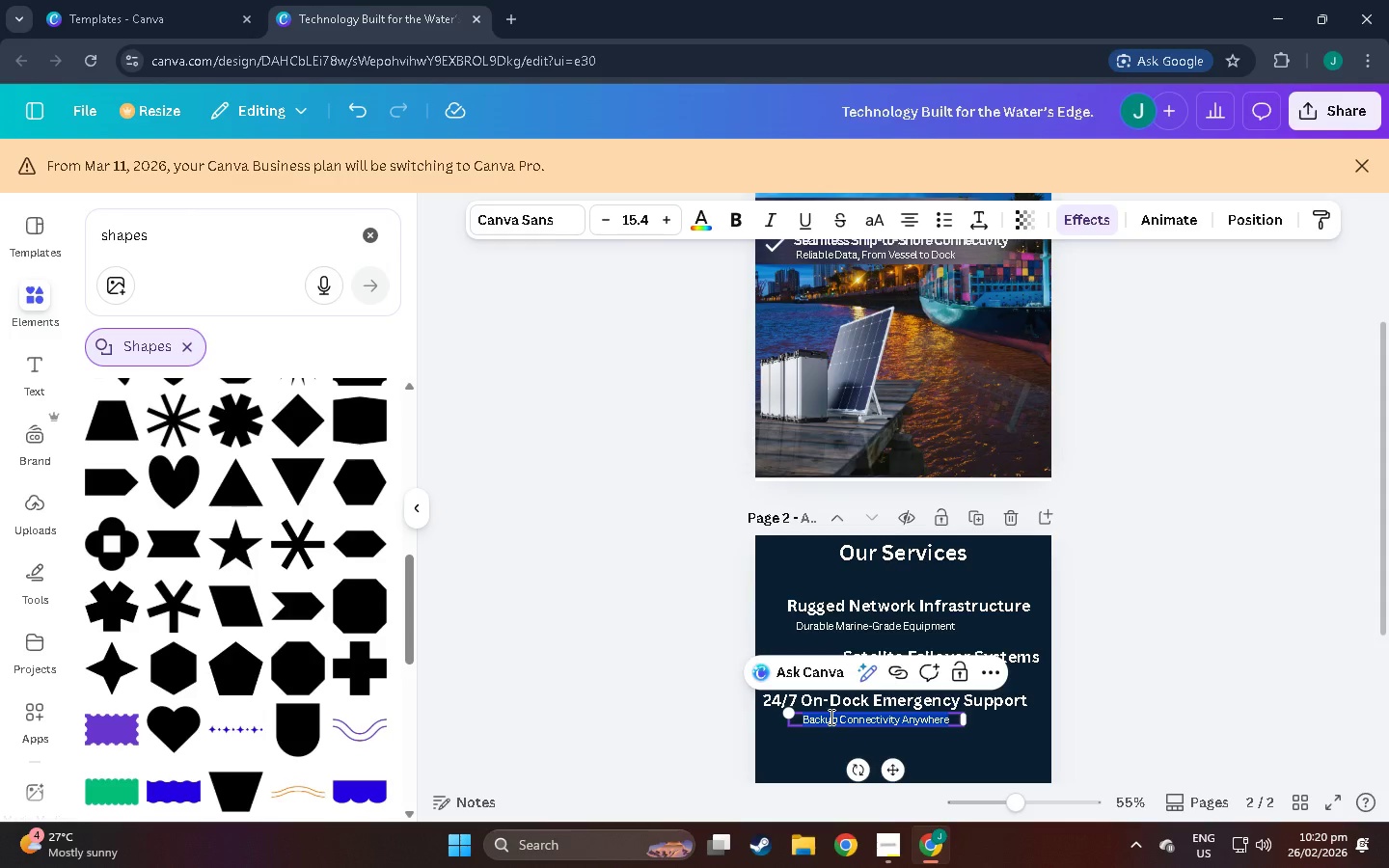 
type(Rapid Responm)
key(Backspace)
type(se w)
key(Backspace)
type(When It Matter Most)
 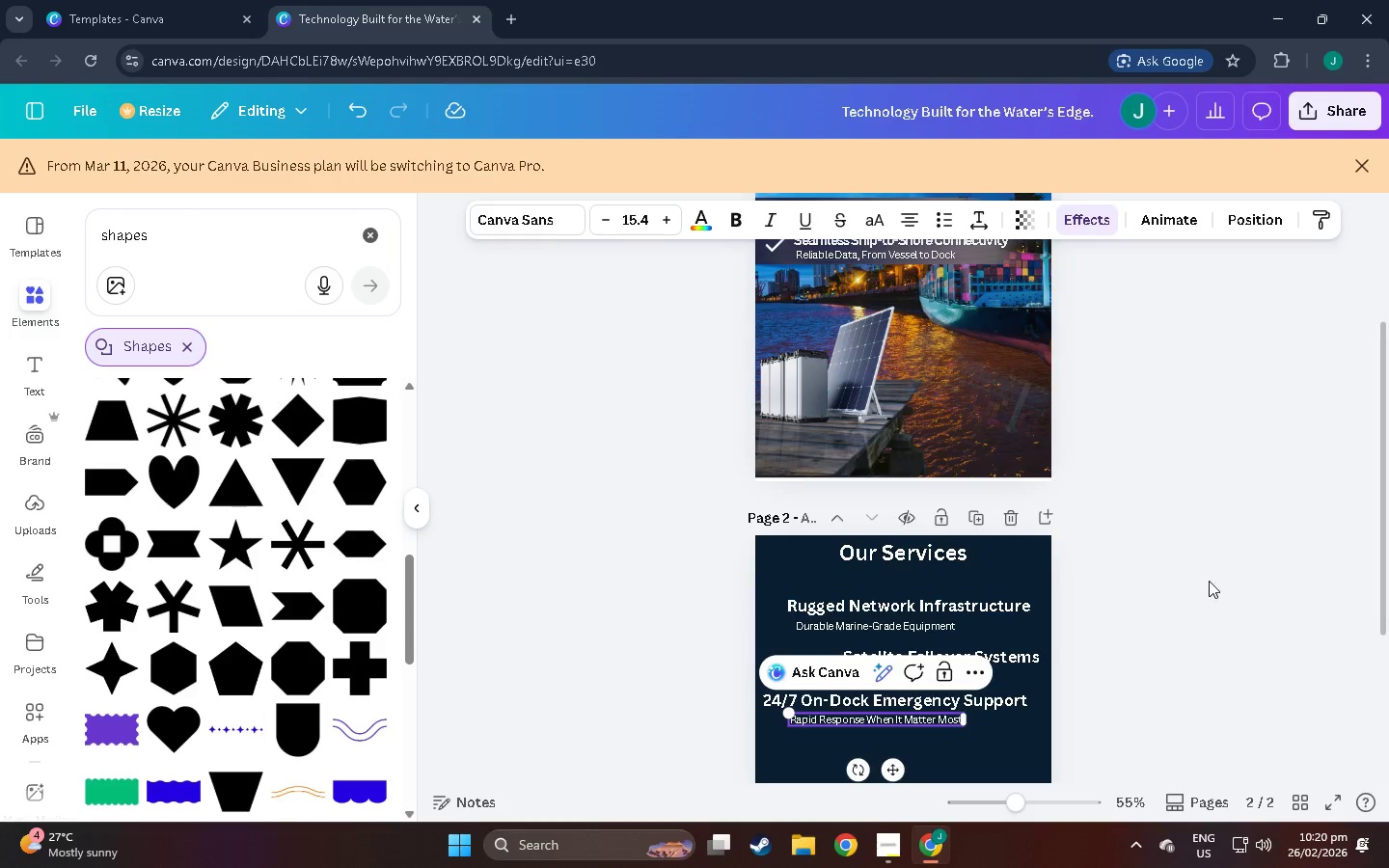 
left_click([1388, 501])
 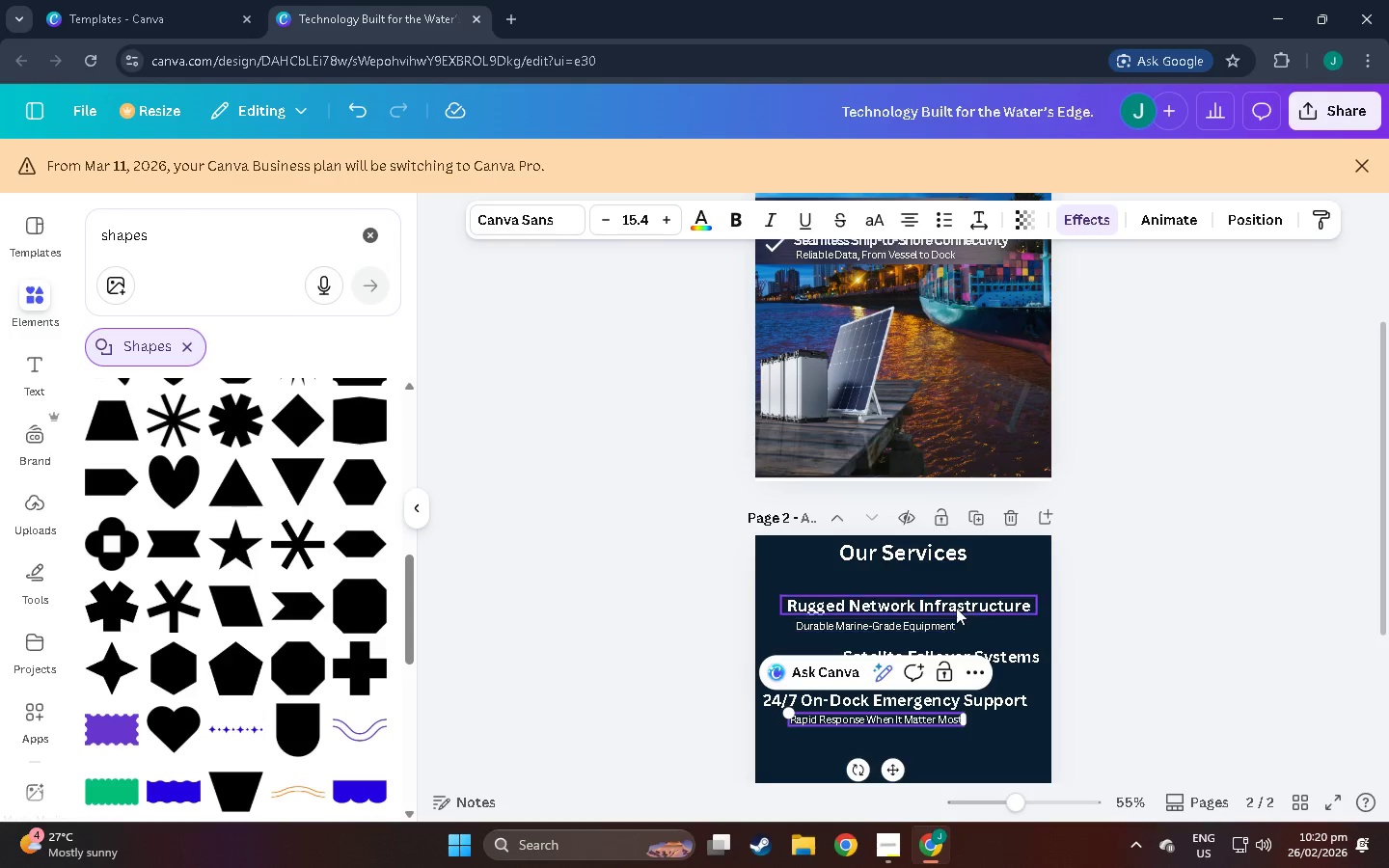 
left_click([988, 588])
 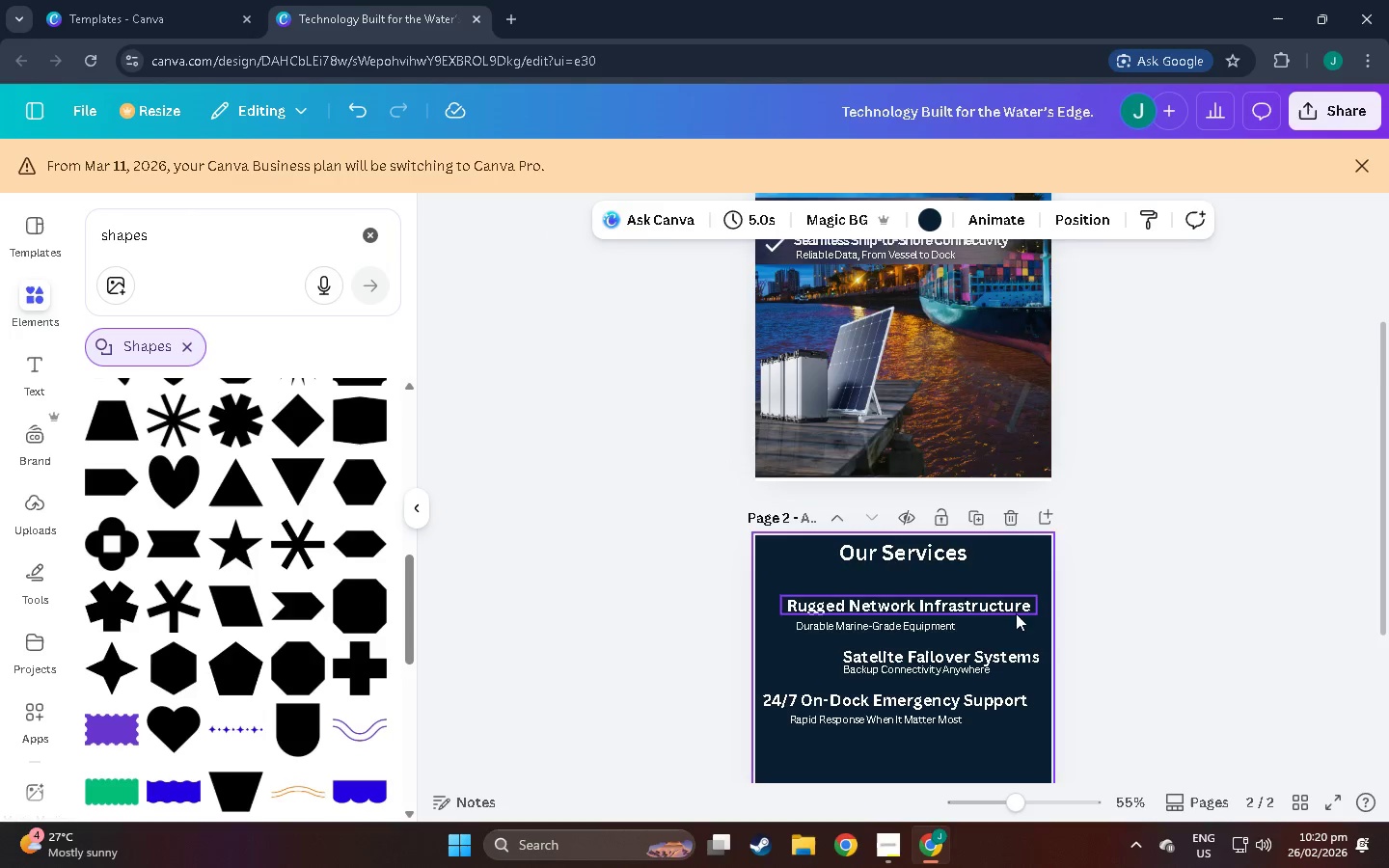 
scroll: coordinate [988, 659], scroll_direction: down, amount: 3.0
 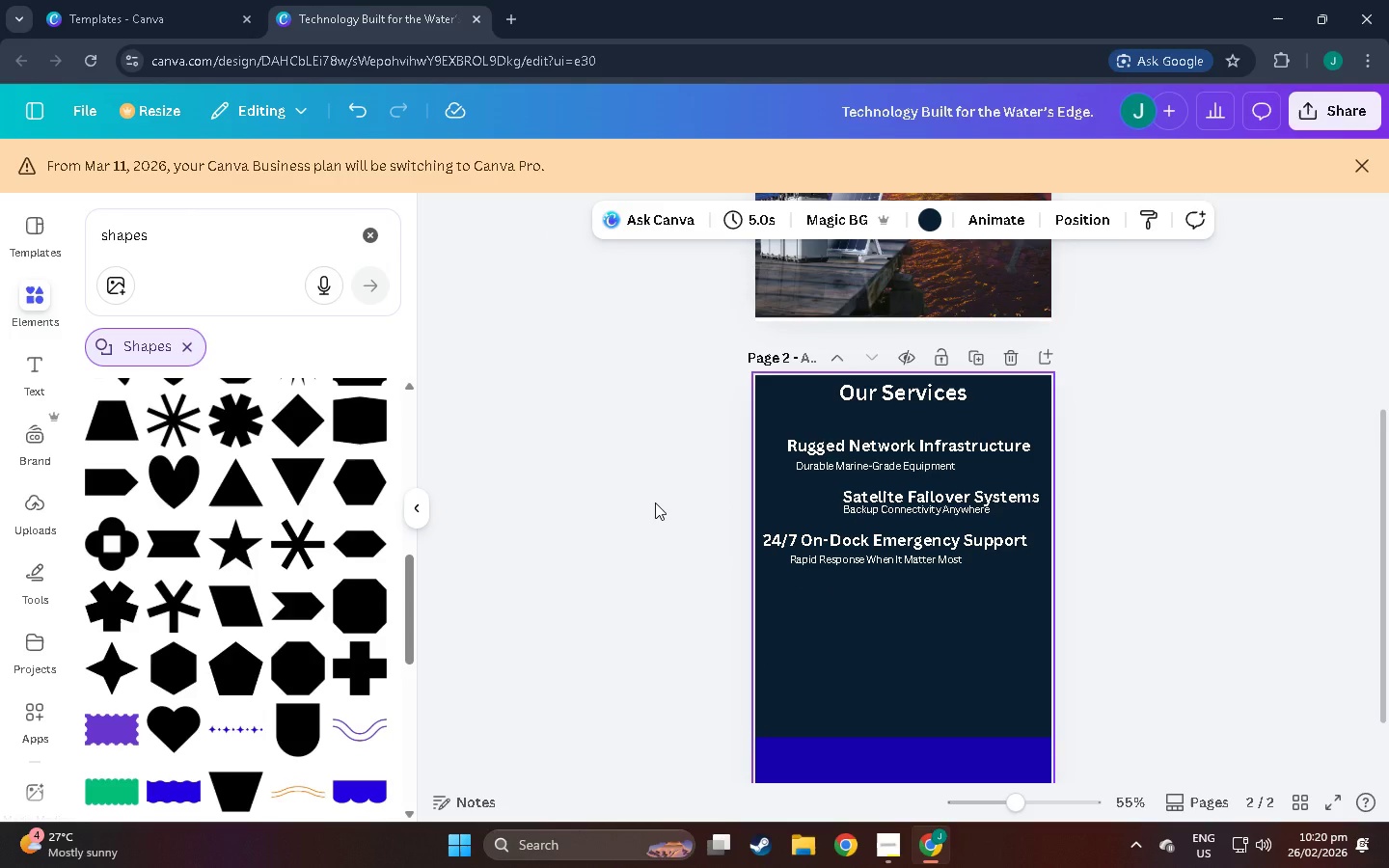 
wait(5.49)
 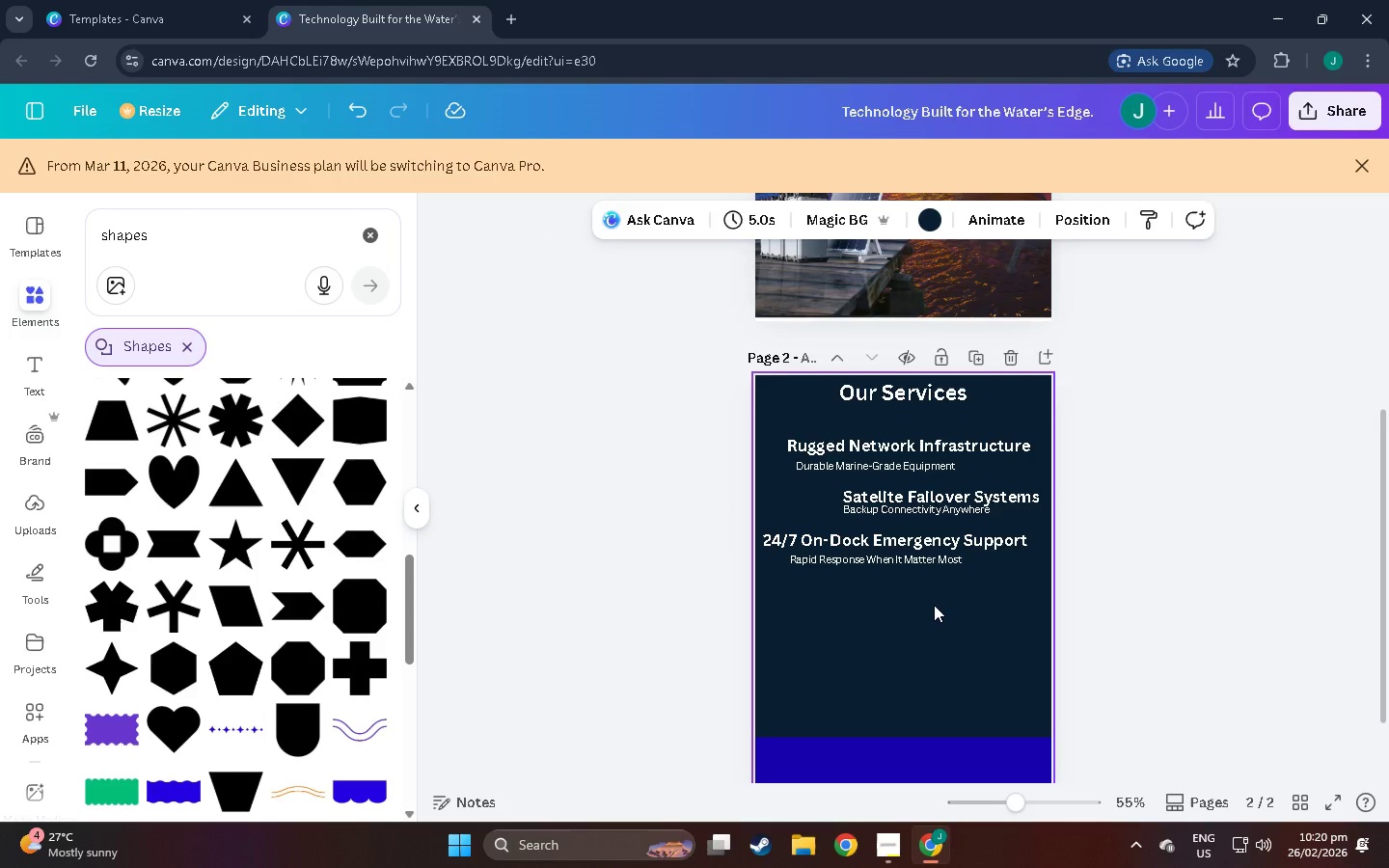 
scroll: coordinate [767, 553], scroll_direction: up, amount: 10.0
 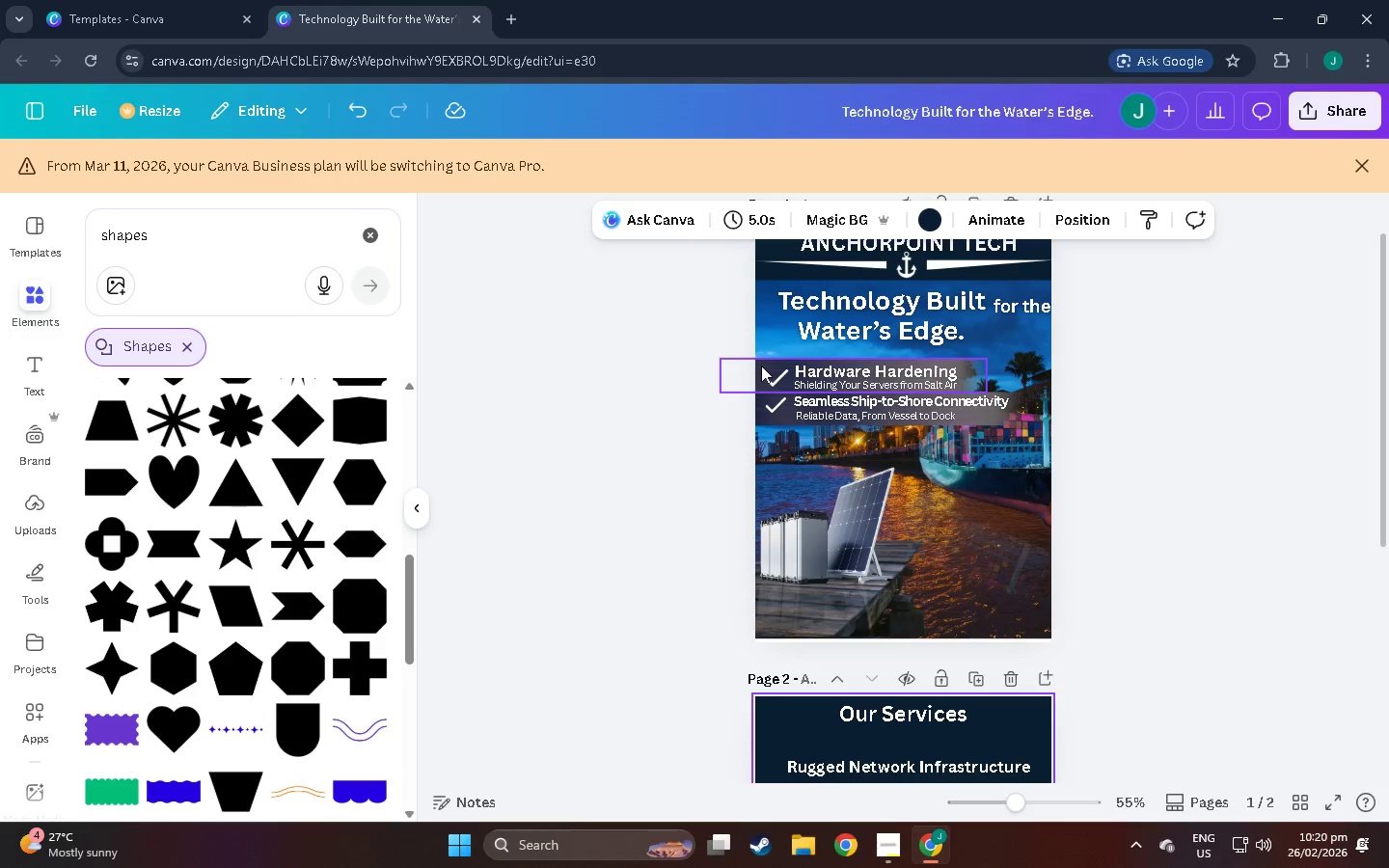 
left_click([761, 366])
 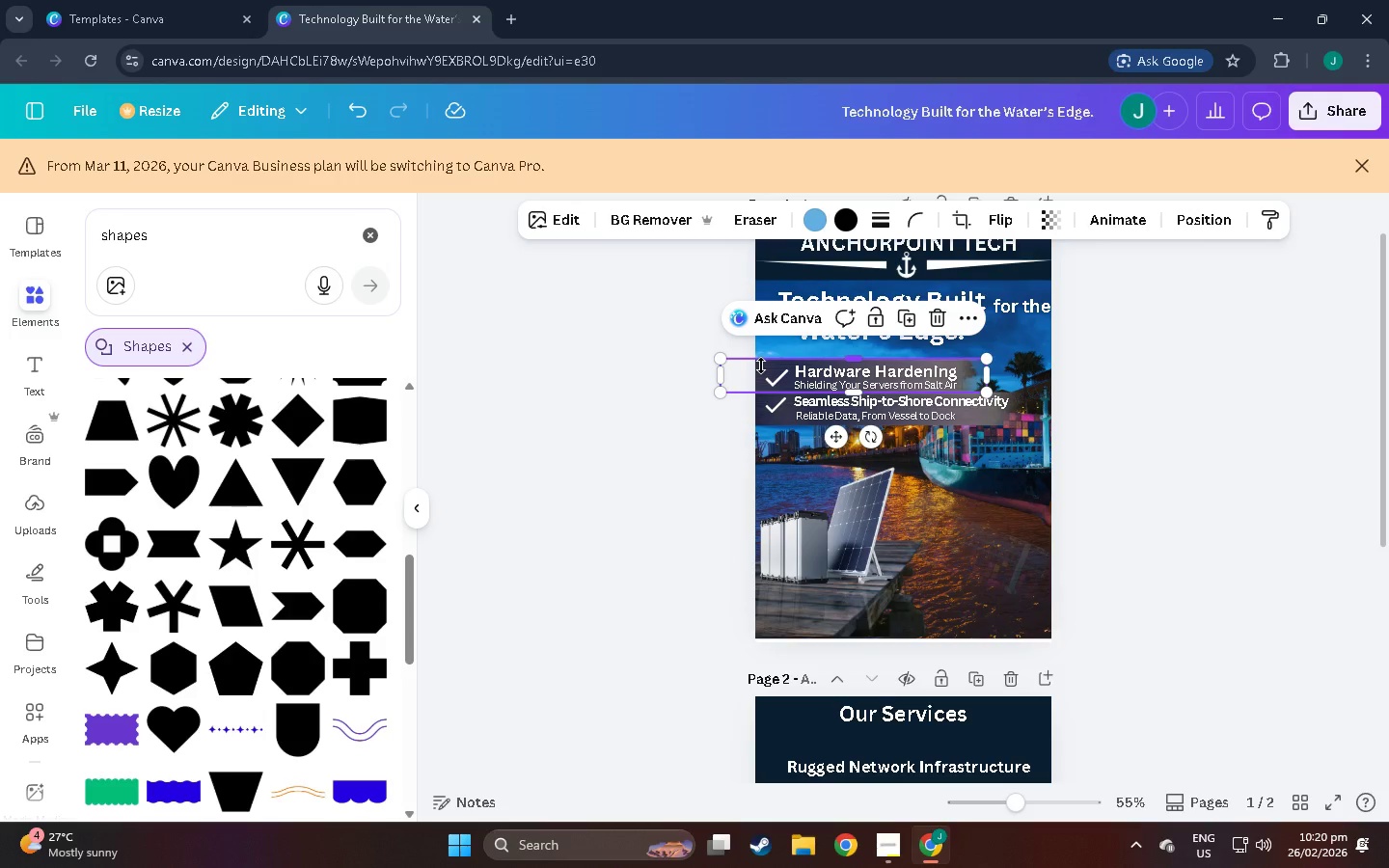 
key(Control+C)
 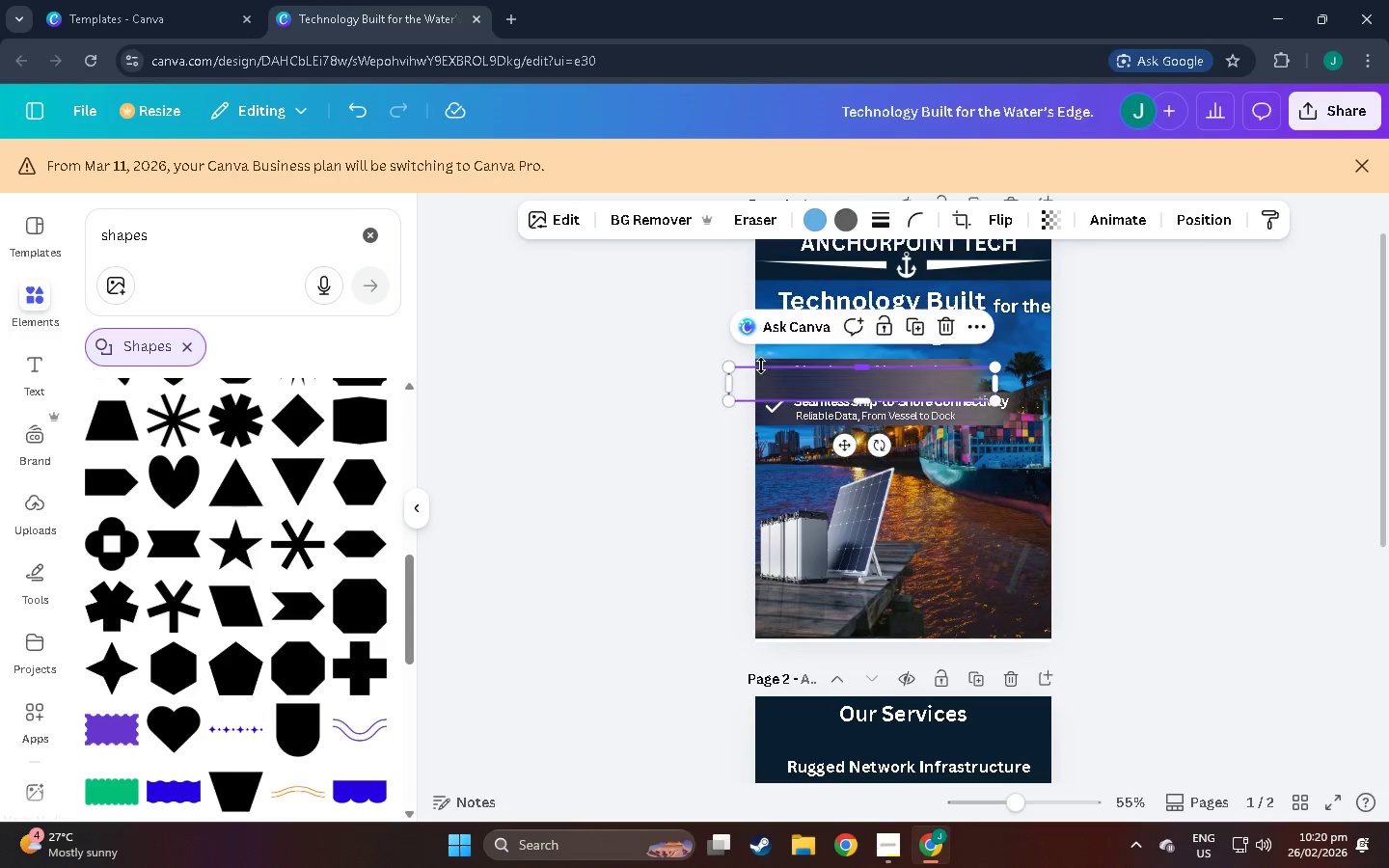 
key(Control+V)
 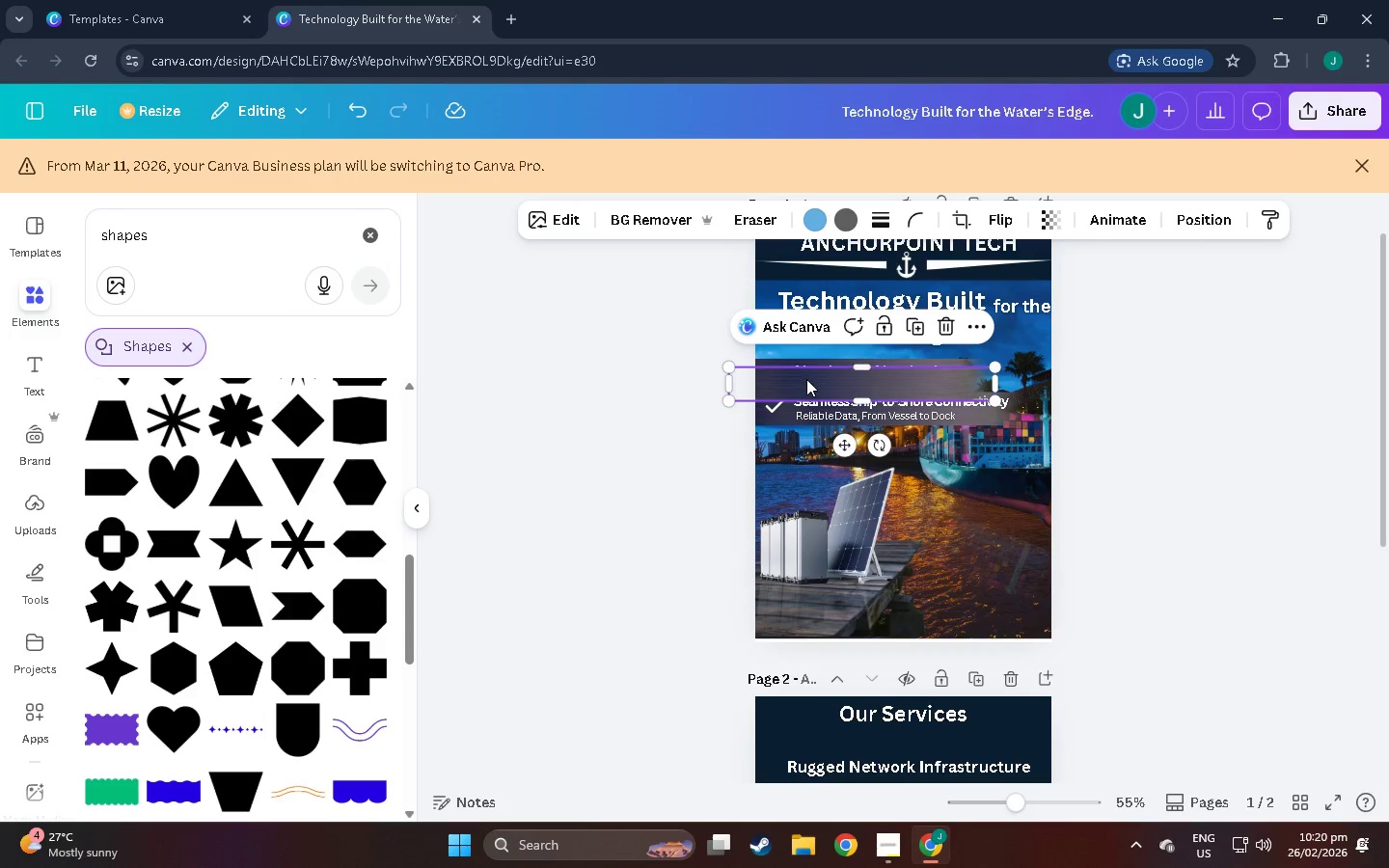 
left_click_drag(start_coordinate=[811, 383], to_coordinate=[837, 614])
 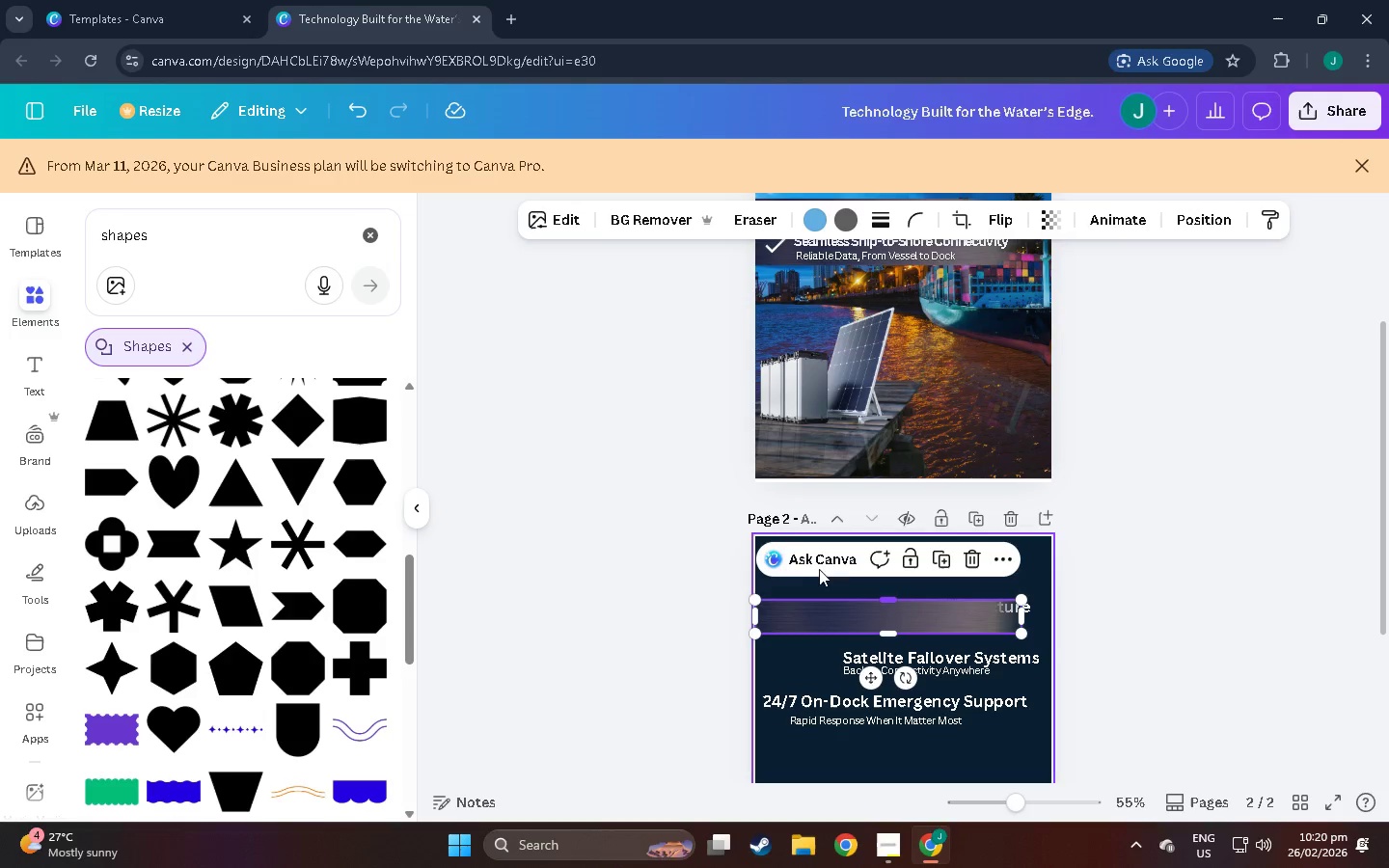 
scroll: coordinate [836, 626], scroll_direction: down, amount: 4.0
 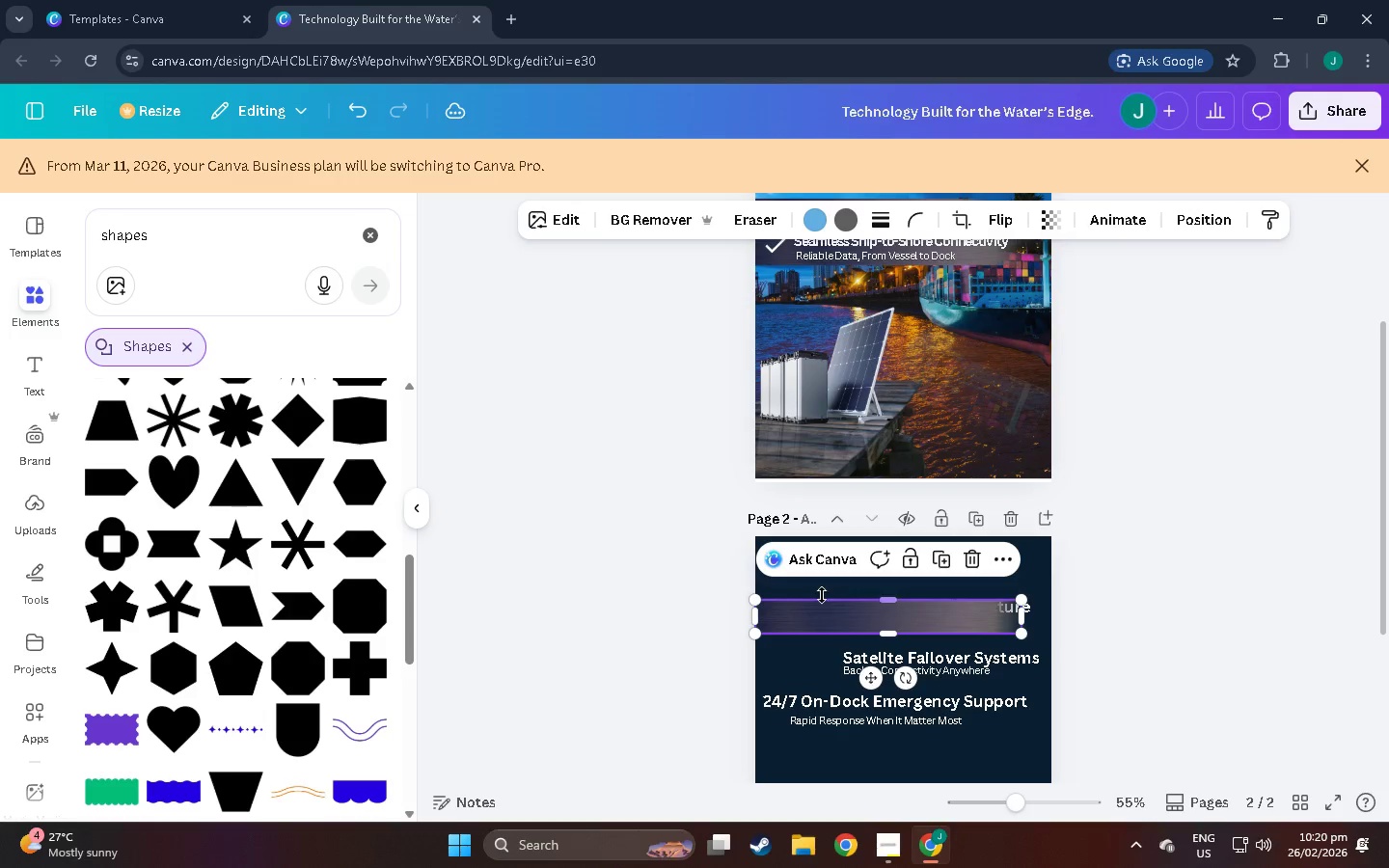 
key(Control+BracketLeft)
 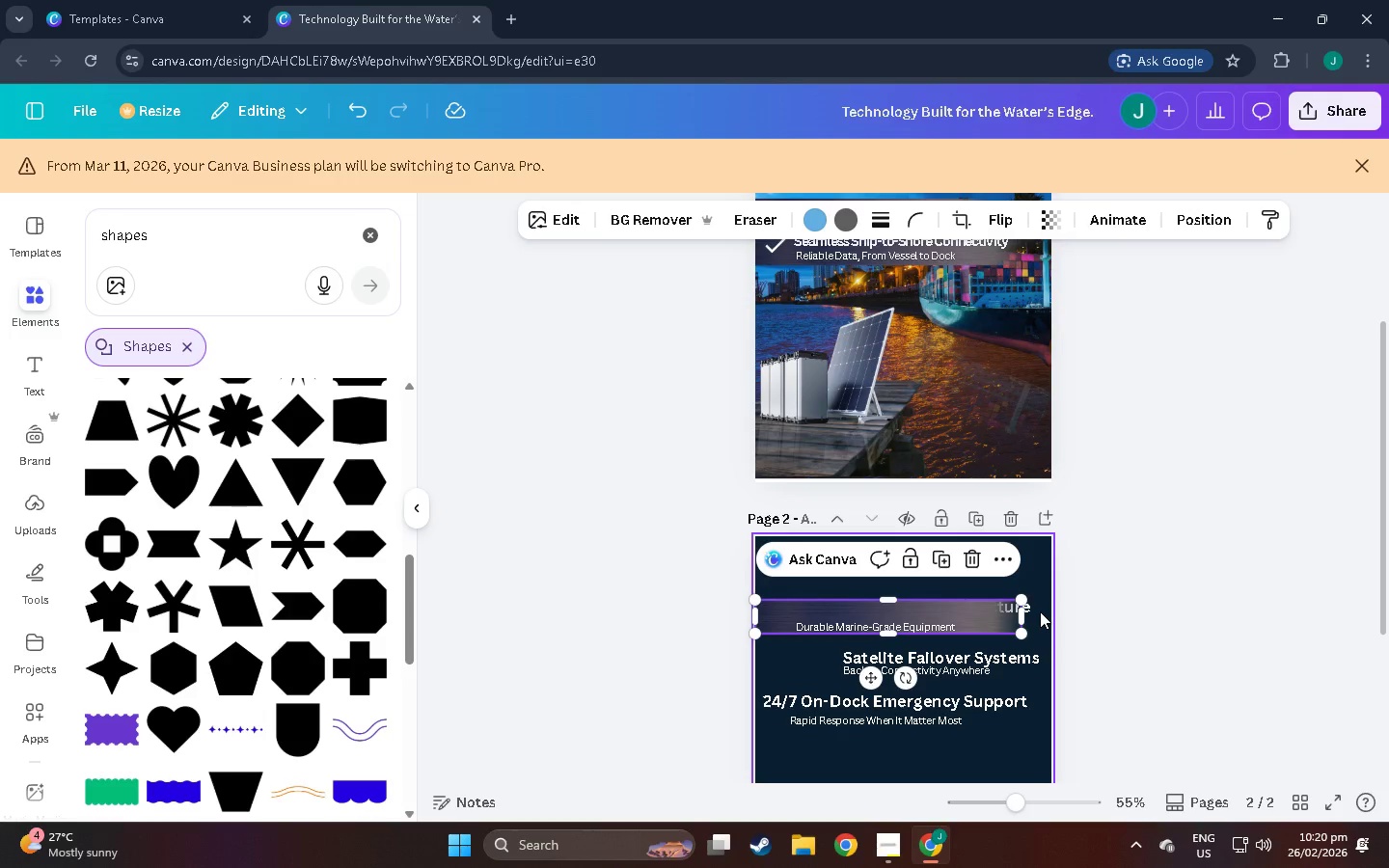 
key(Control+BracketLeft)
 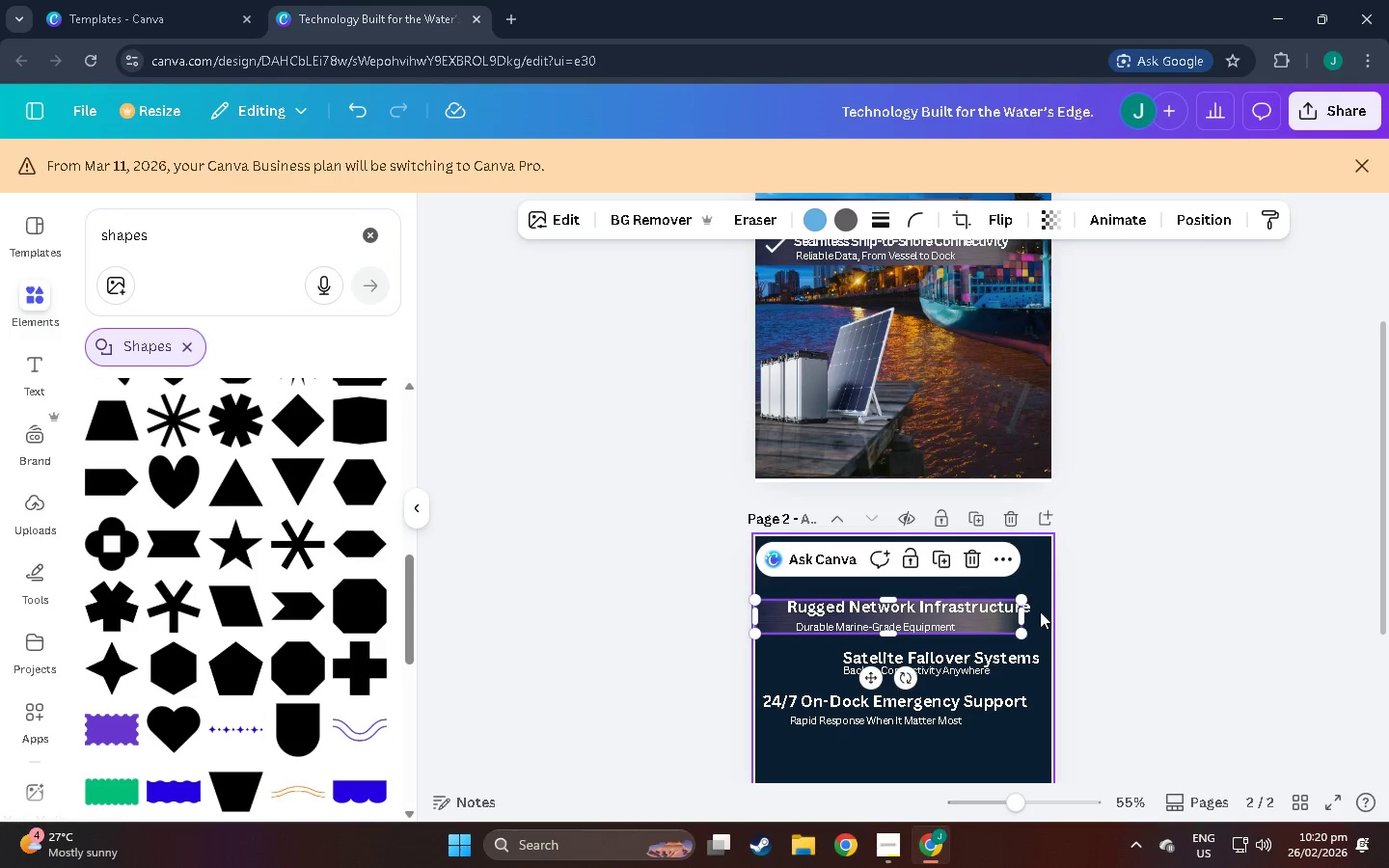 
key(Control+BracketLeft)
 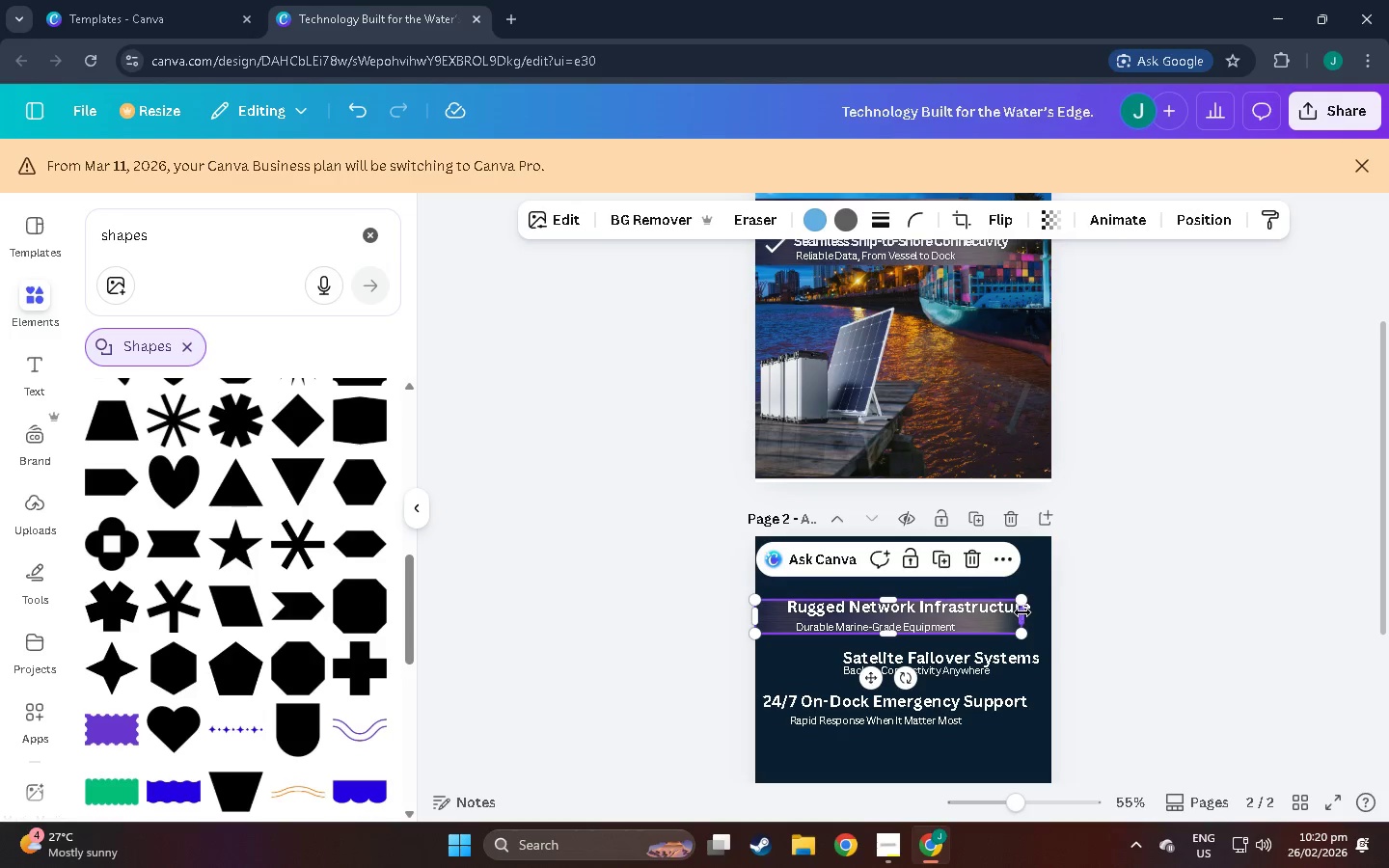 
left_click_drag(start_coordinate=[1022, 612], to_coordinate=[1055, 612])
 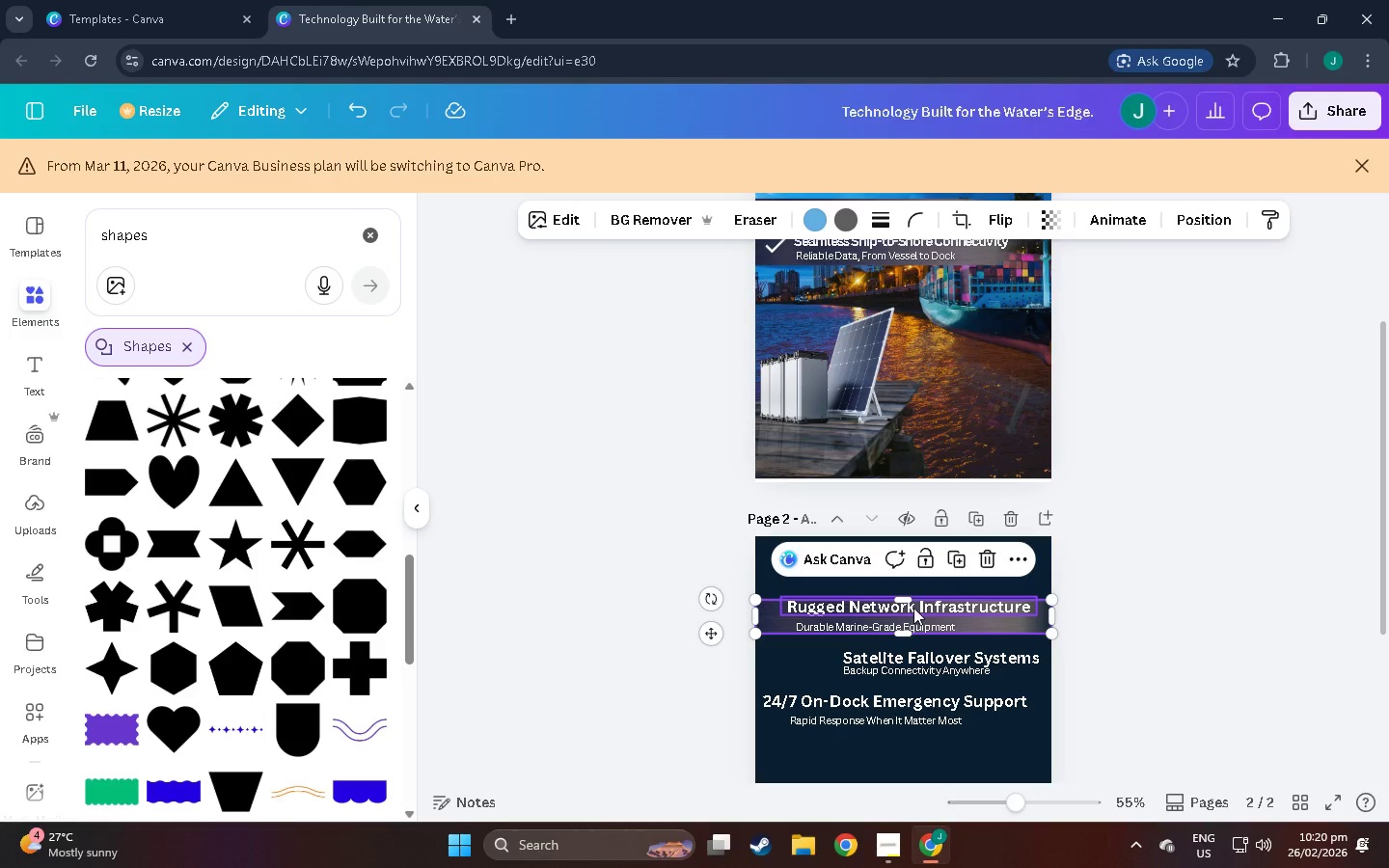 
mouse_move([905, 590])
 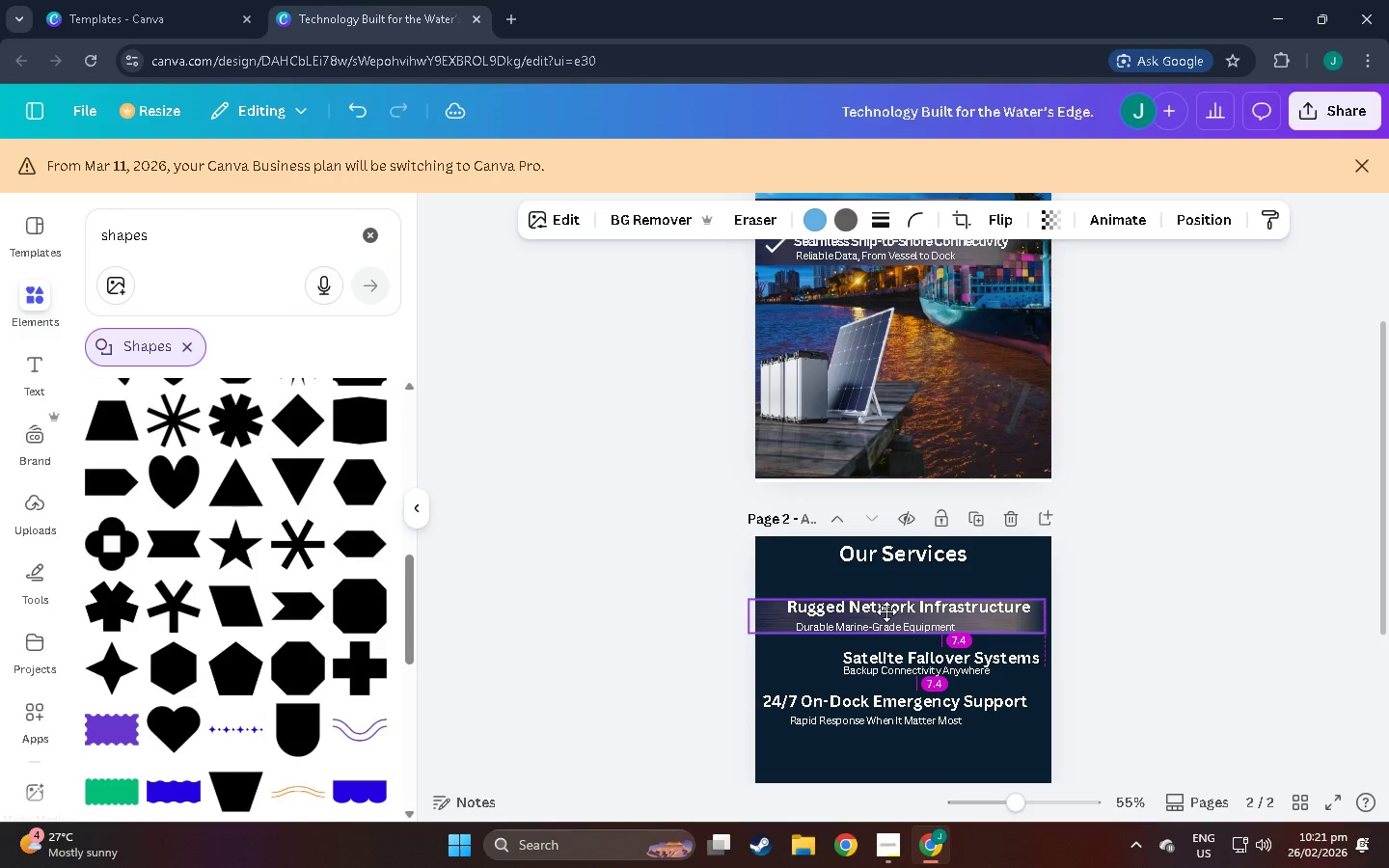 
wait(7.25)
 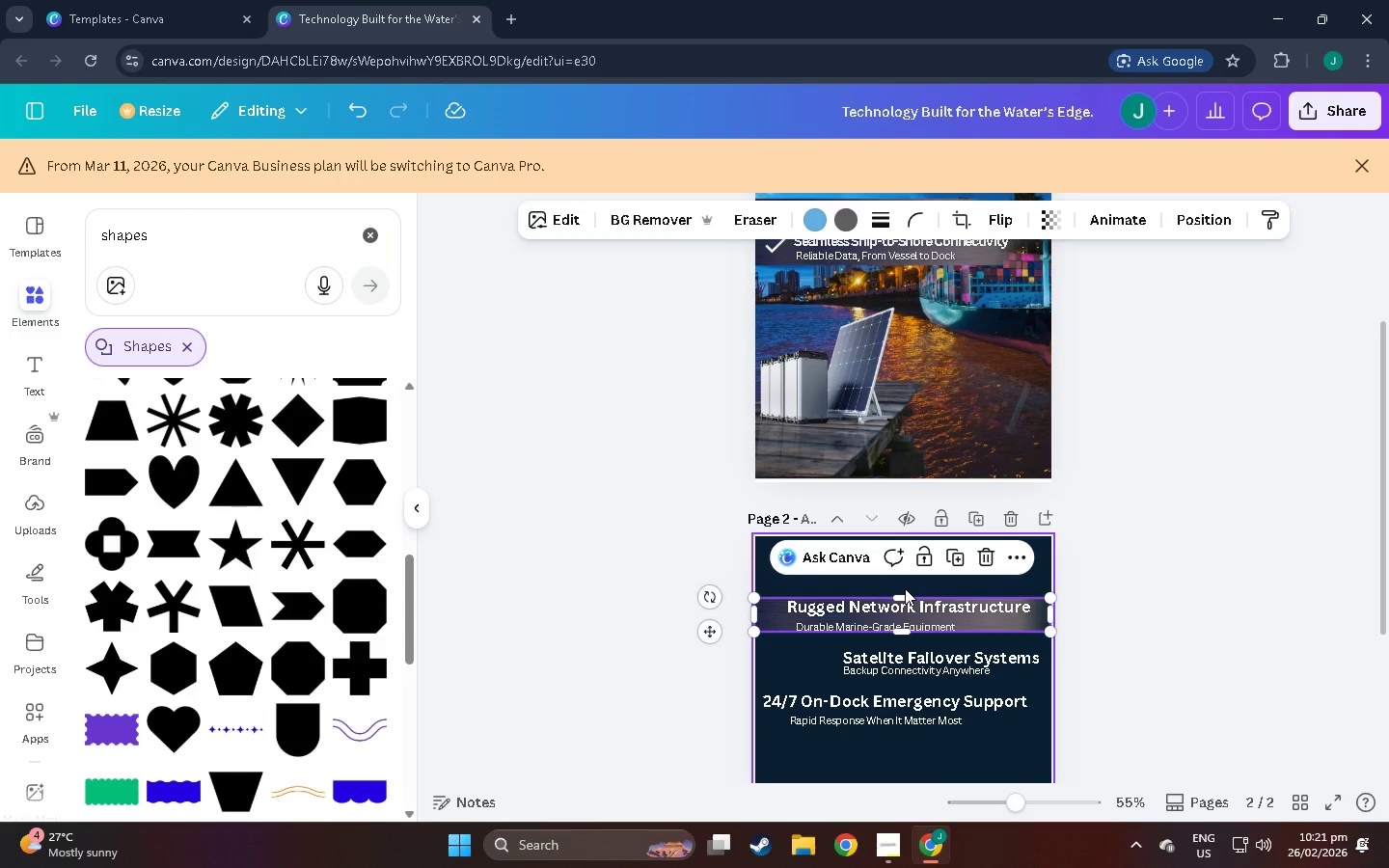 
left_click([1165, 601])
 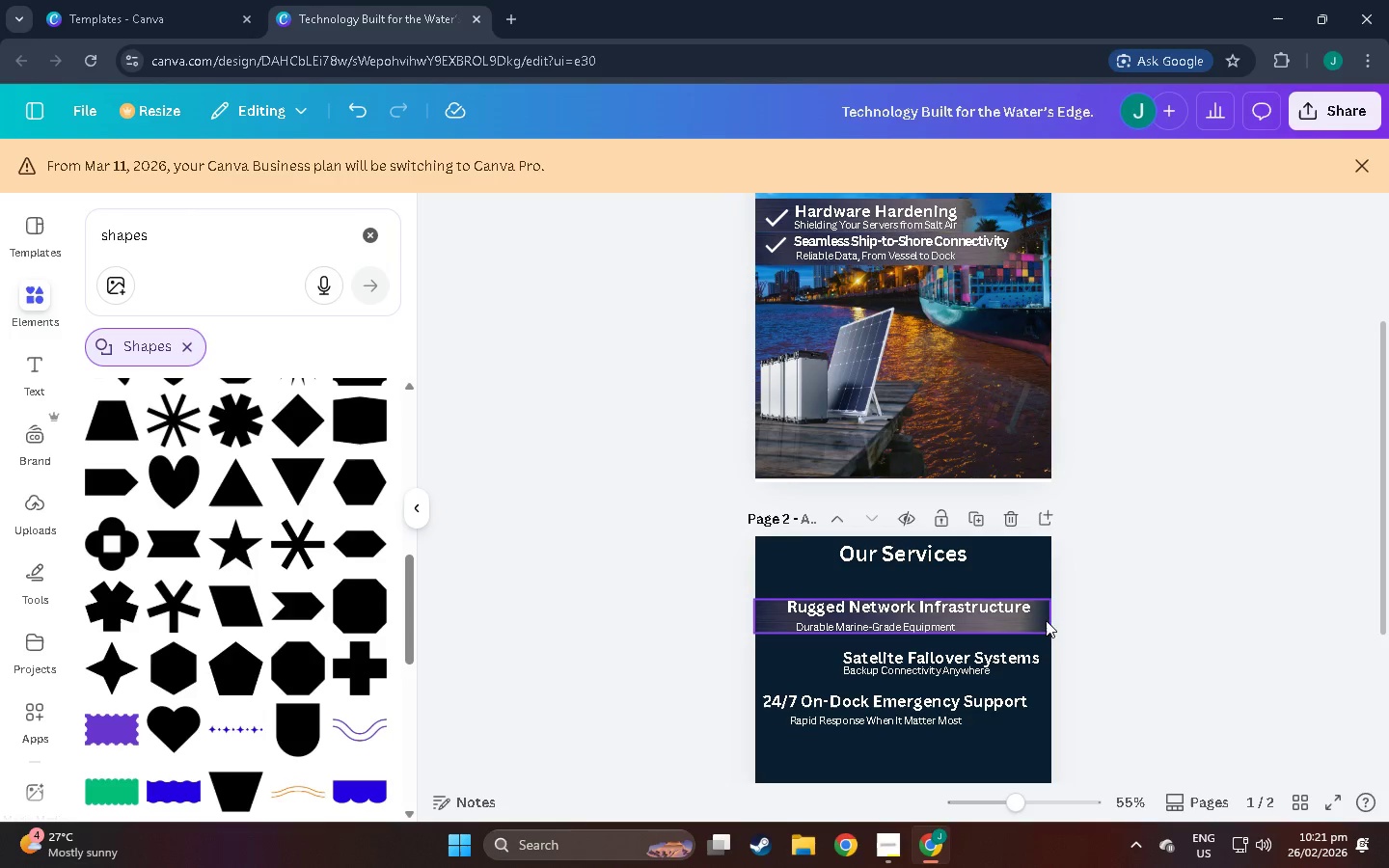 
left_click([1037, 624])
 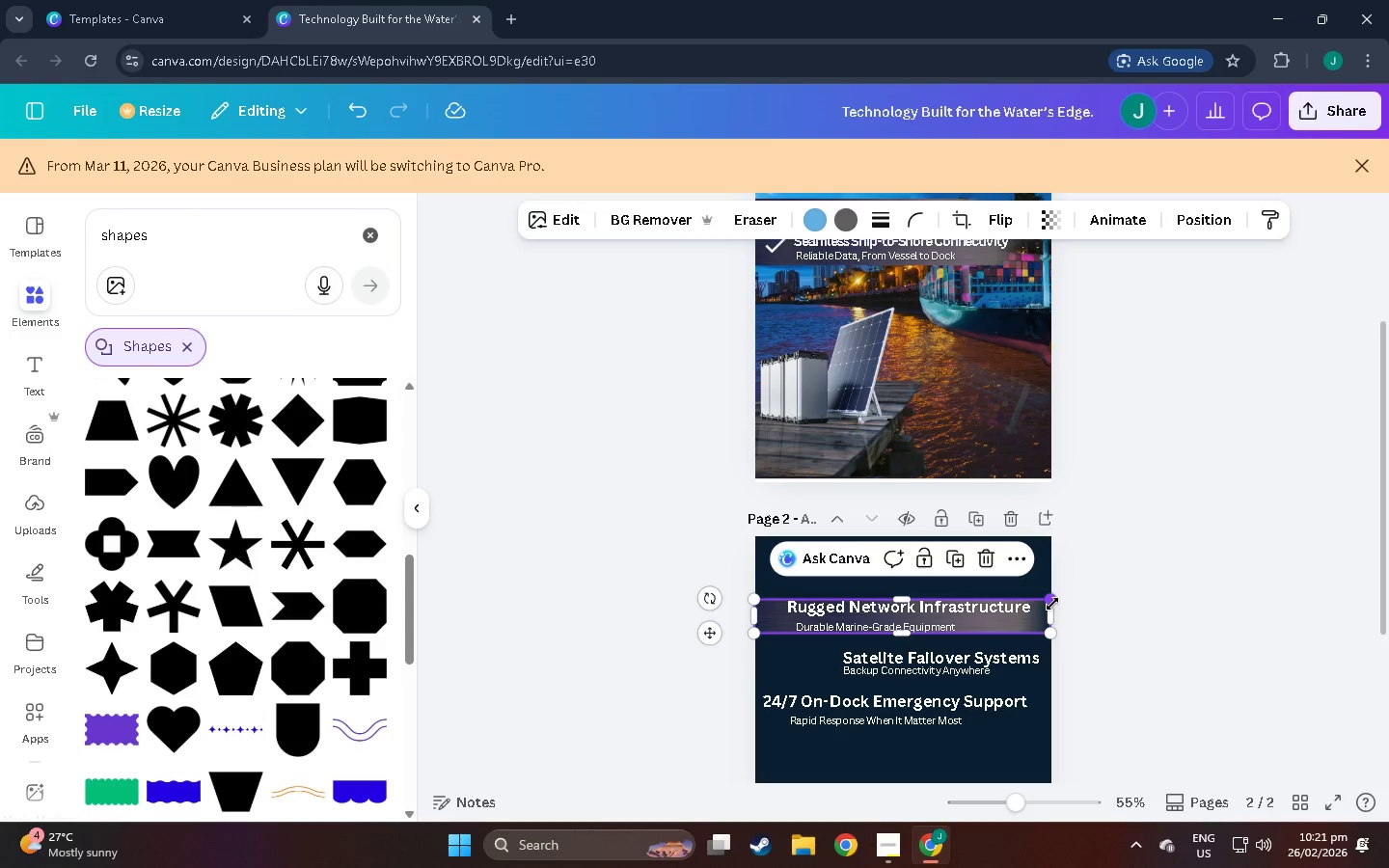 
left_click_drag(start_coordinate=[1052, 604], to_coordinate=[1058, 600])
 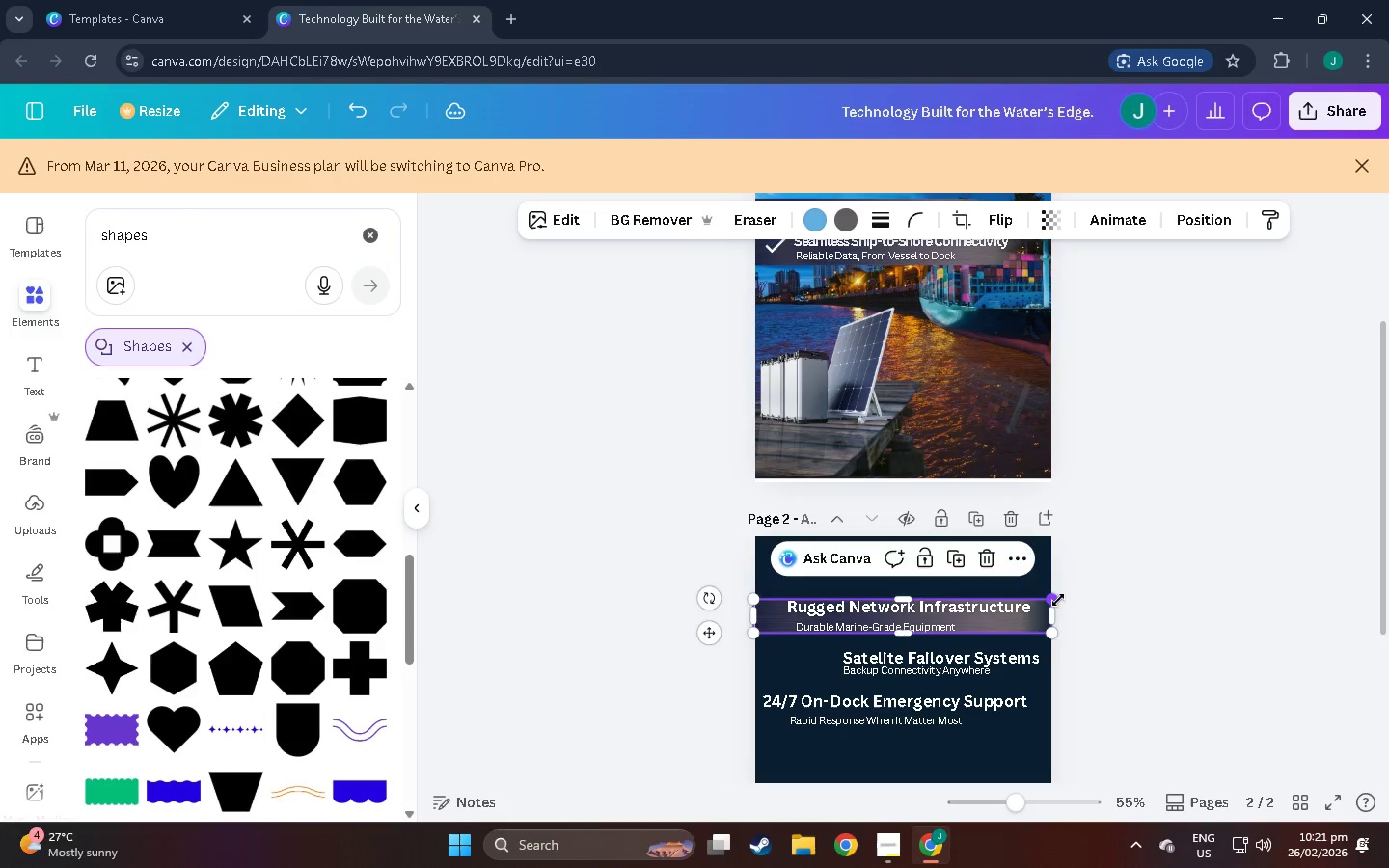 
left_click_drag(start_coordinate=[1058, 600], to_coordinate=[1065, 598])
 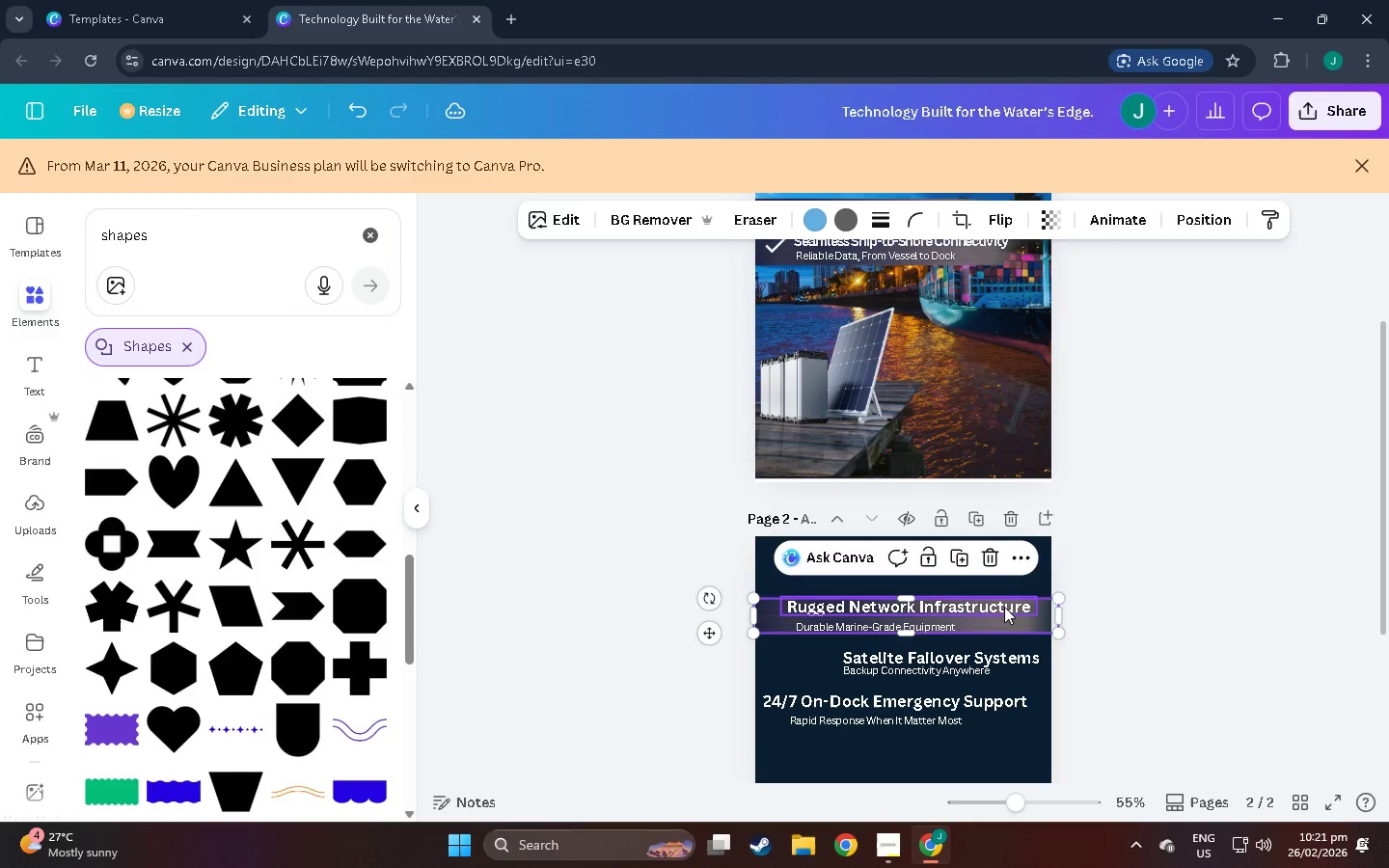 
left_click([1004, 607])
 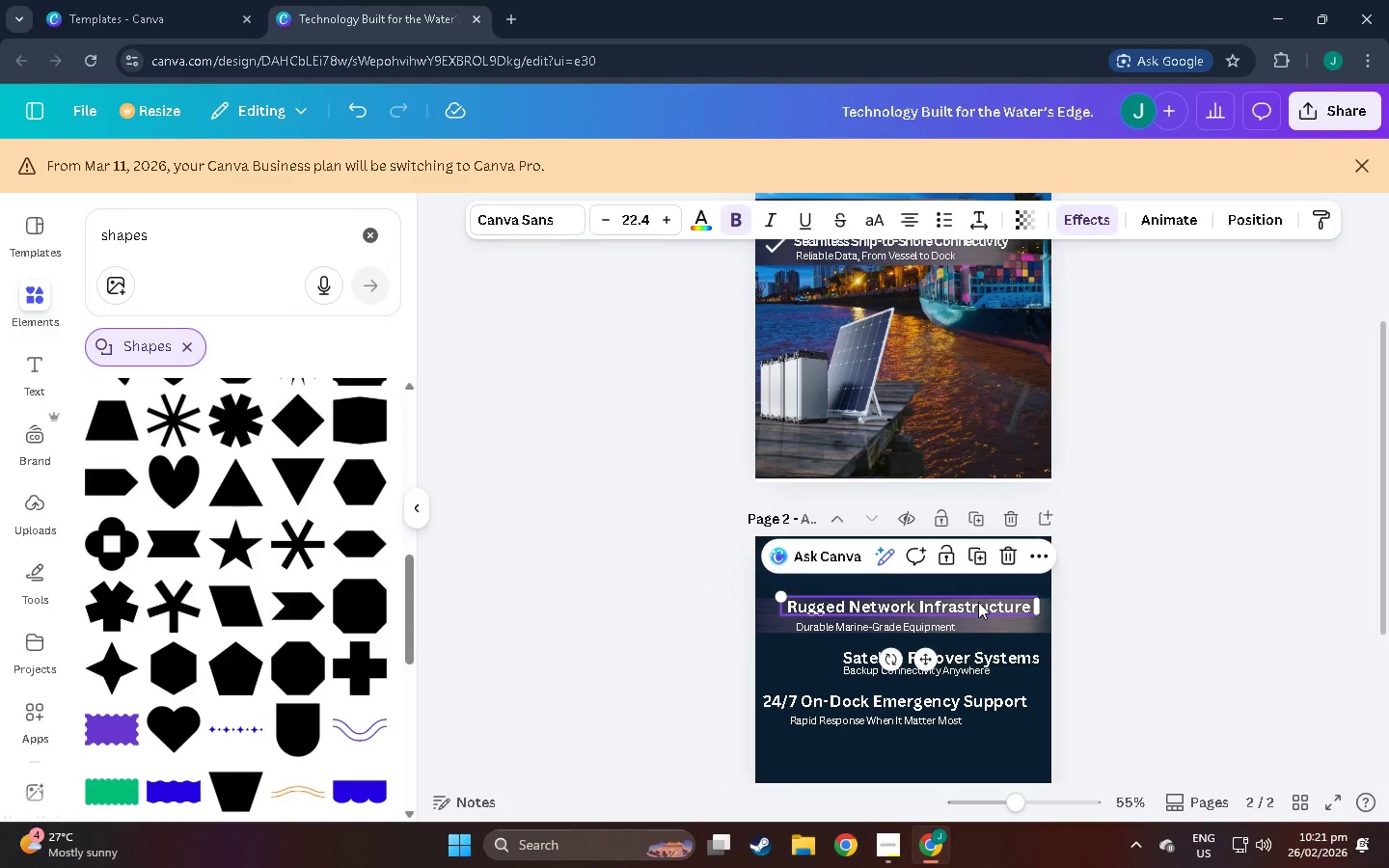 
left_click_drag(start_coordinate=[978, 602], to_coordinate=[994, 604])
 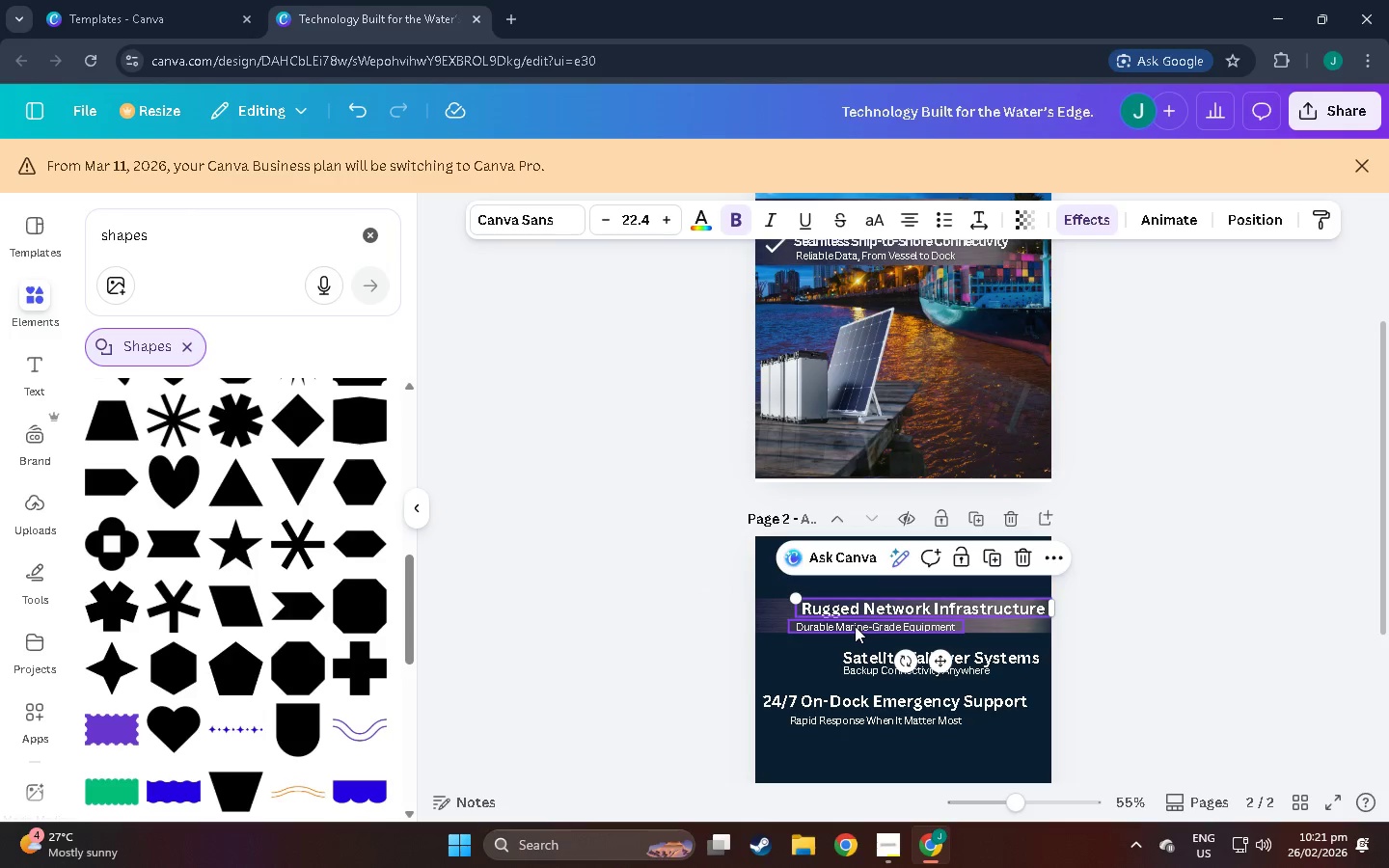 
left_click_drag(start_coordinate=[855, 626], to_coordinate=[885, 623])
 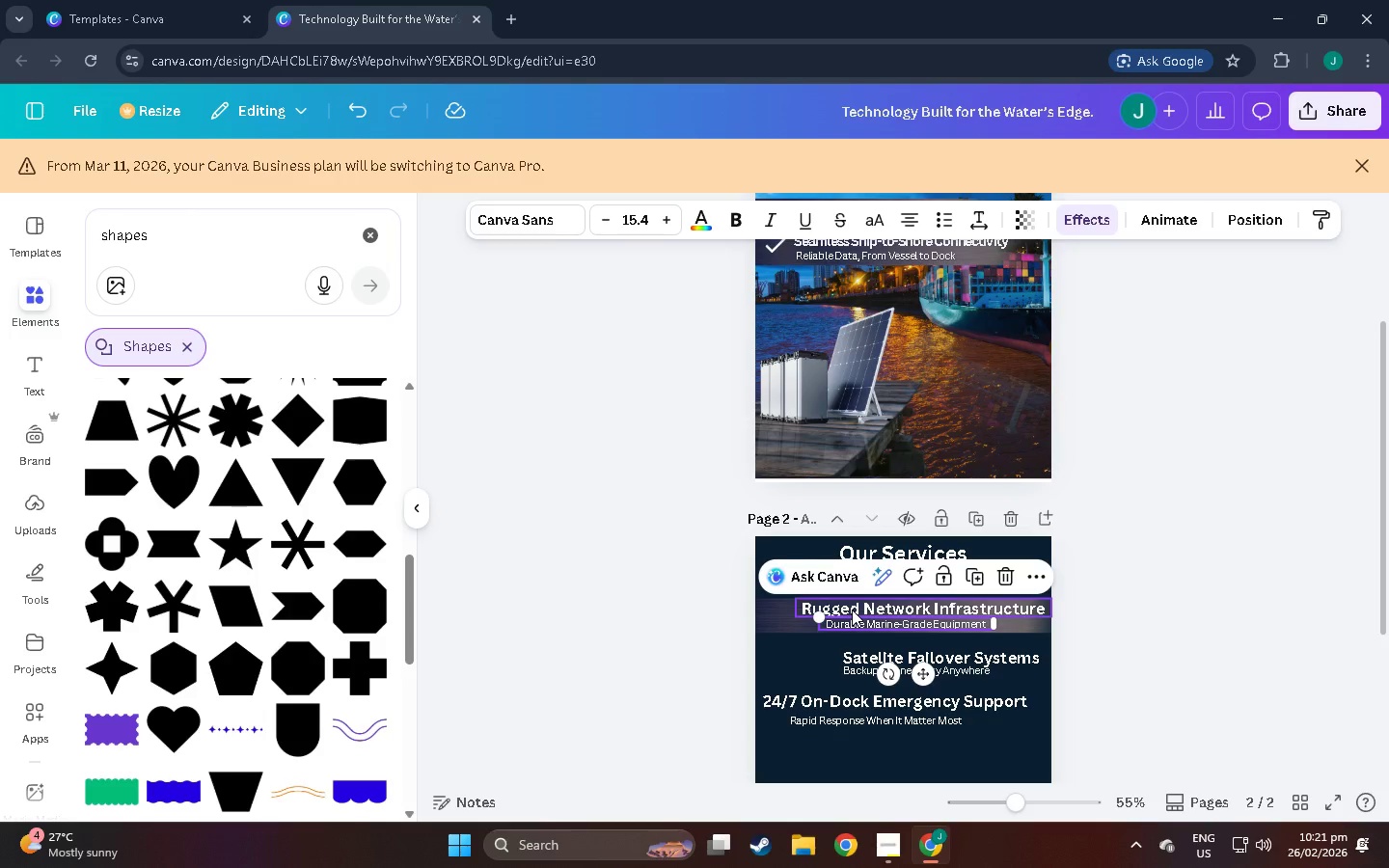 
left_click_drag(start_coordinate=[852, 610], to_coordinate=[858, 610])
 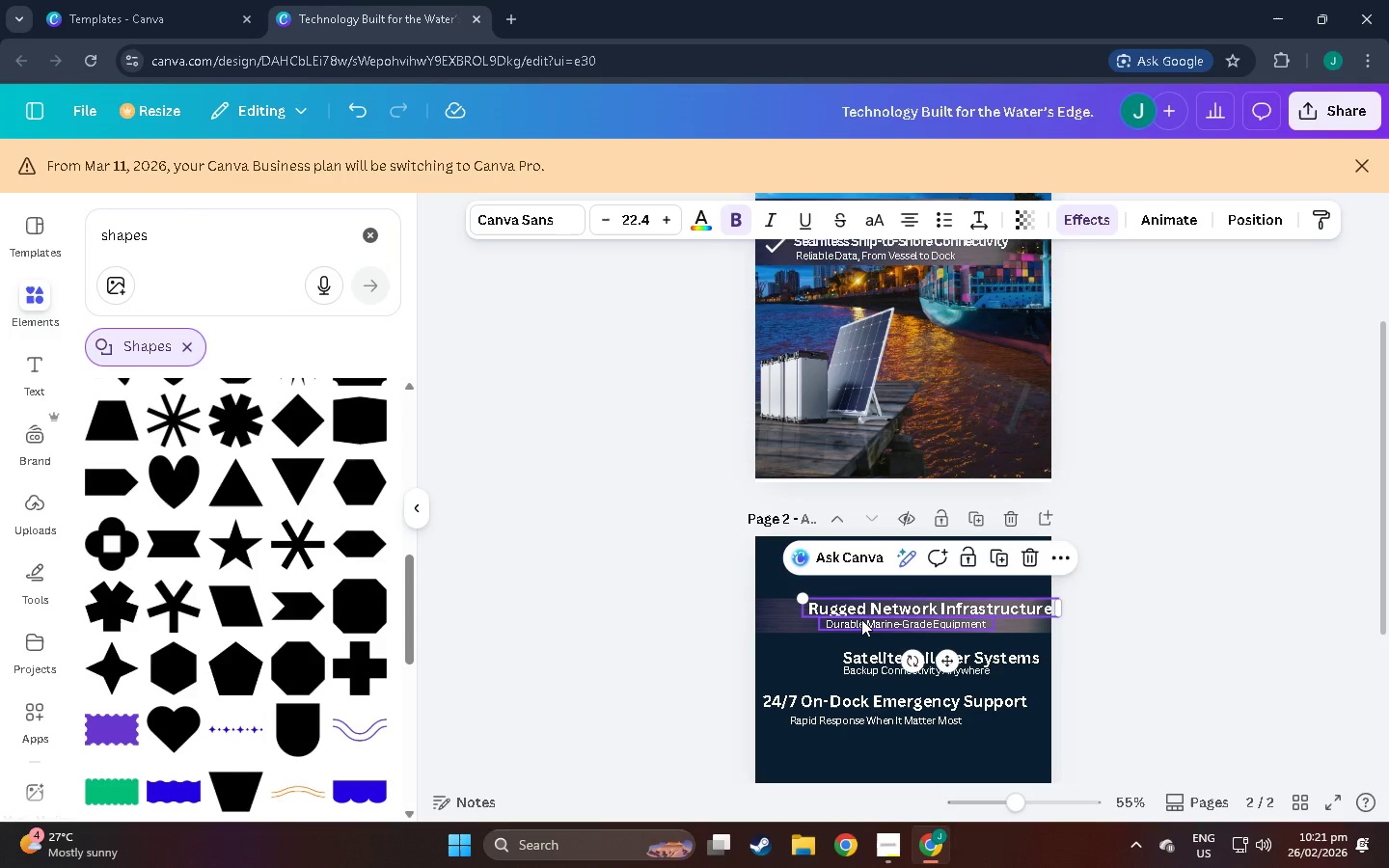 
left_click_drag(start_coordinate=[861, 619], to_coordinate=[846, 620])
 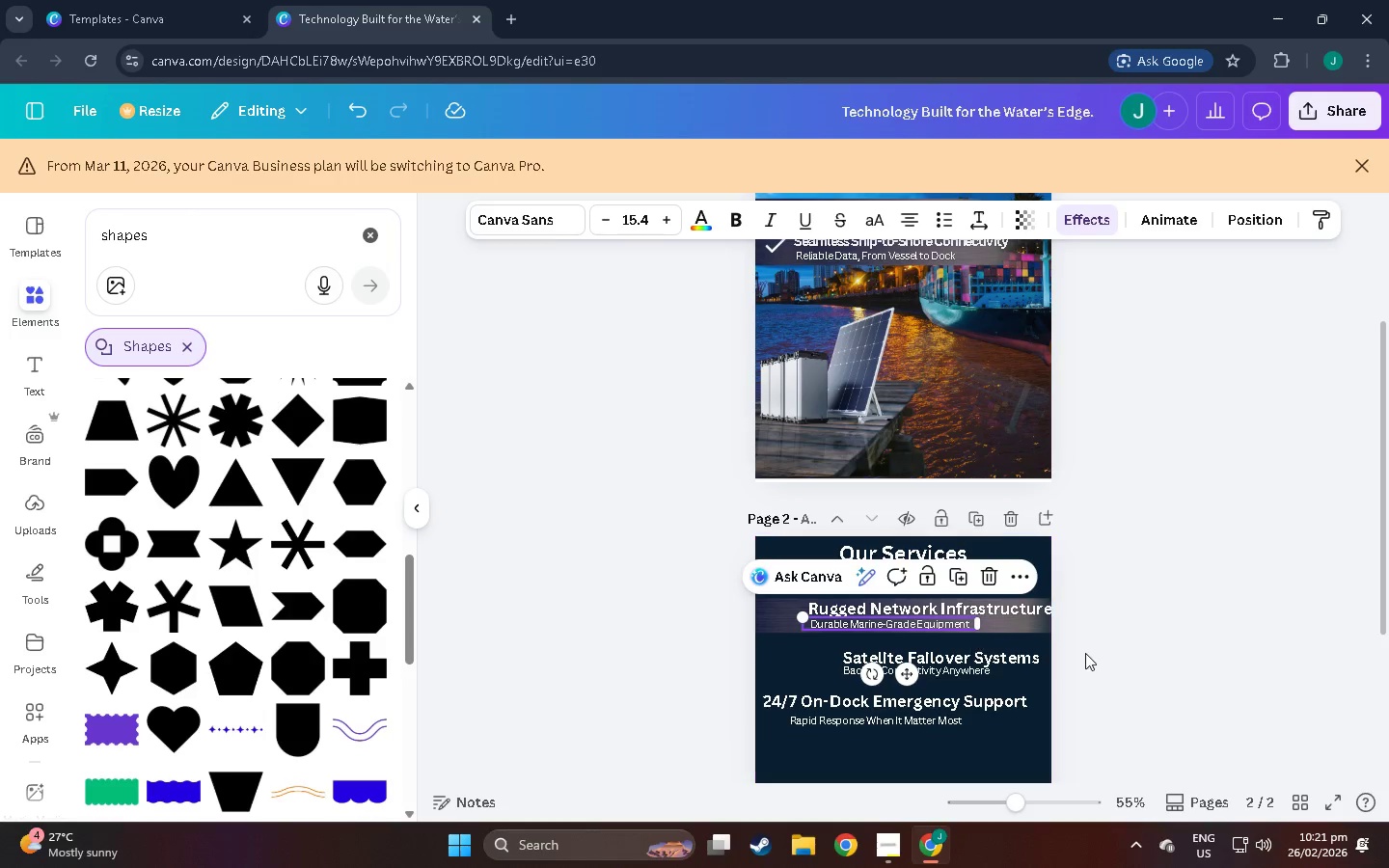 
left_click([1085, 653])
 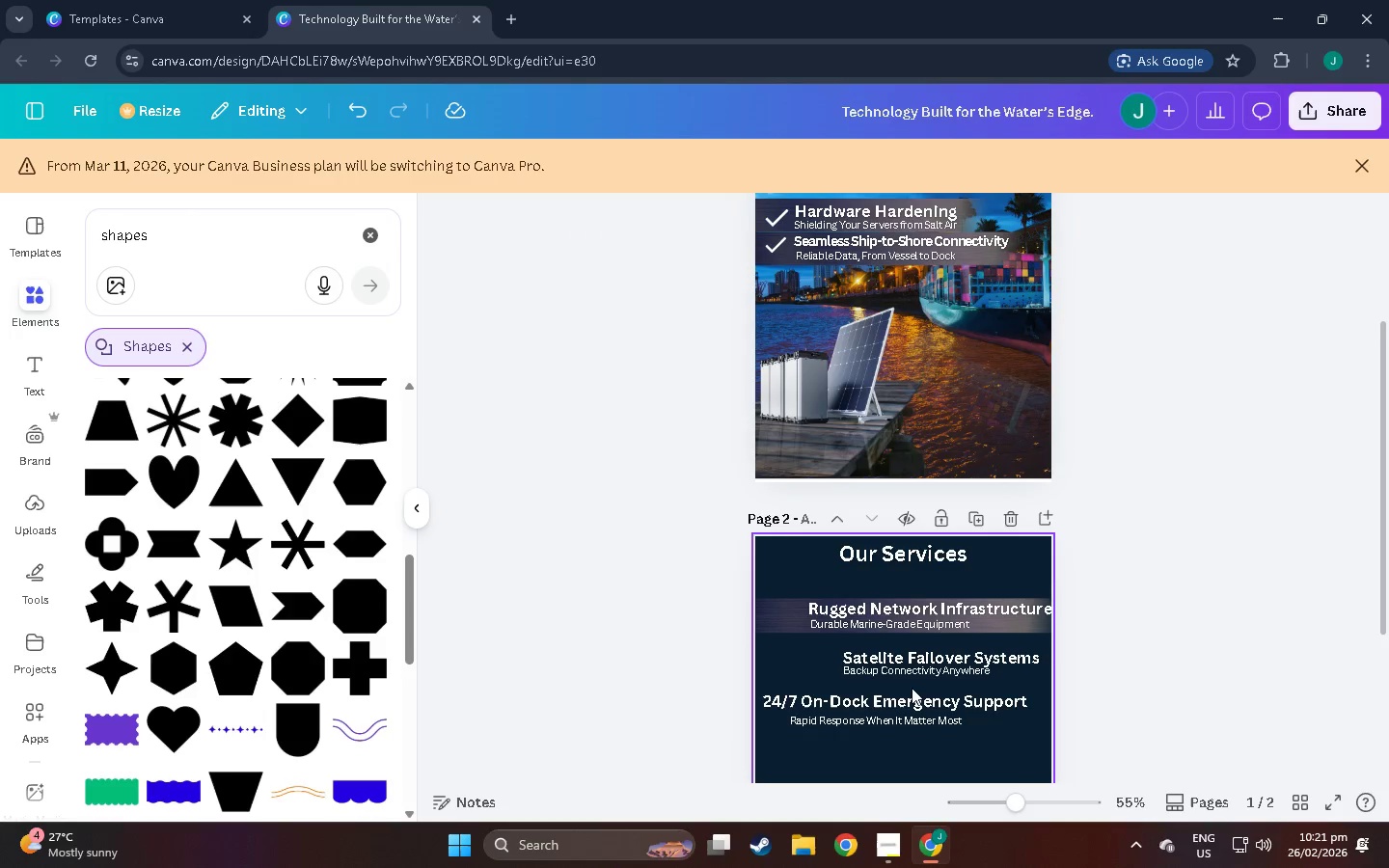 
scroll: coordinate [909, 682], scroll_direction: down, amount: 2.0
 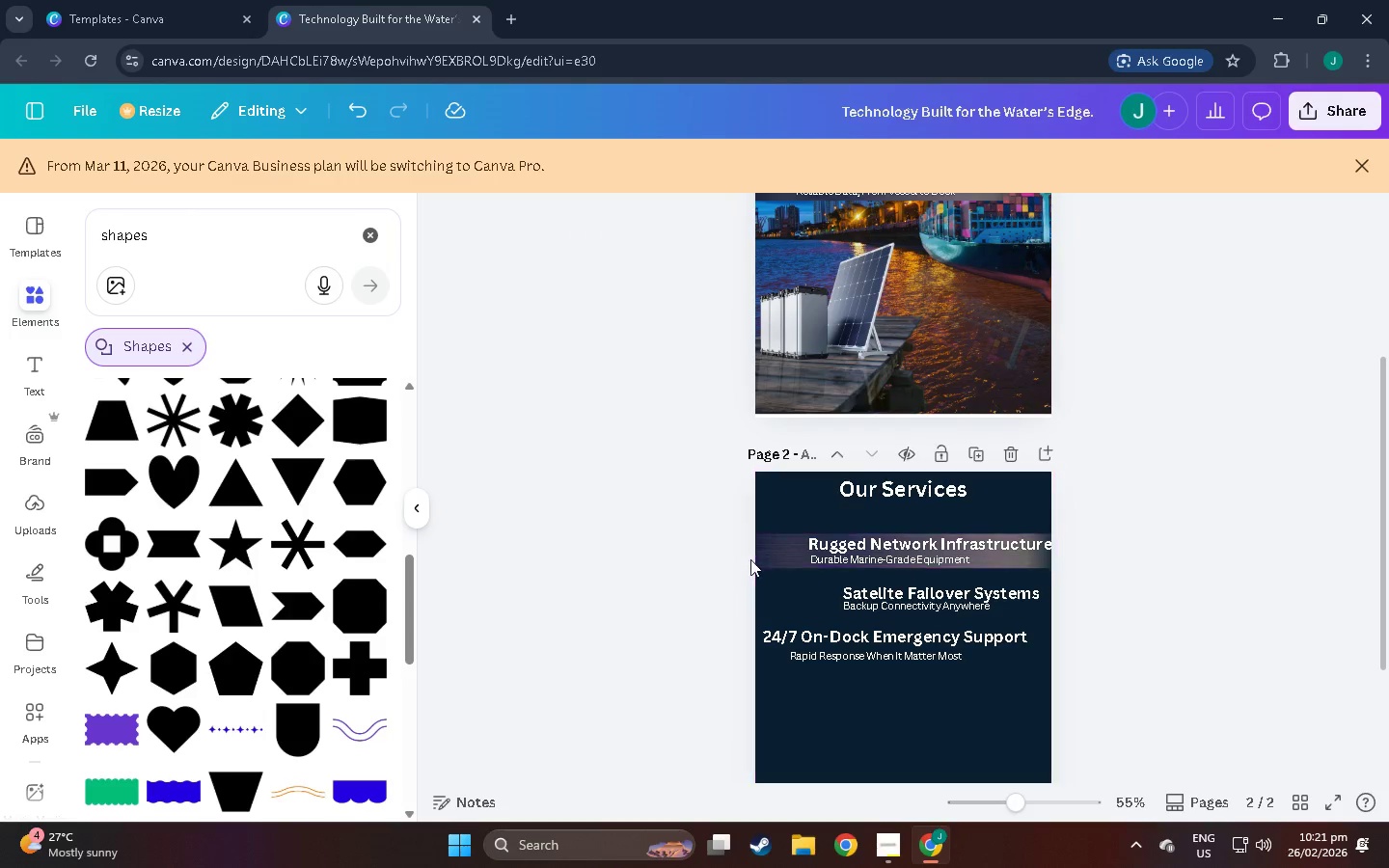 
left_click([764, 554])
 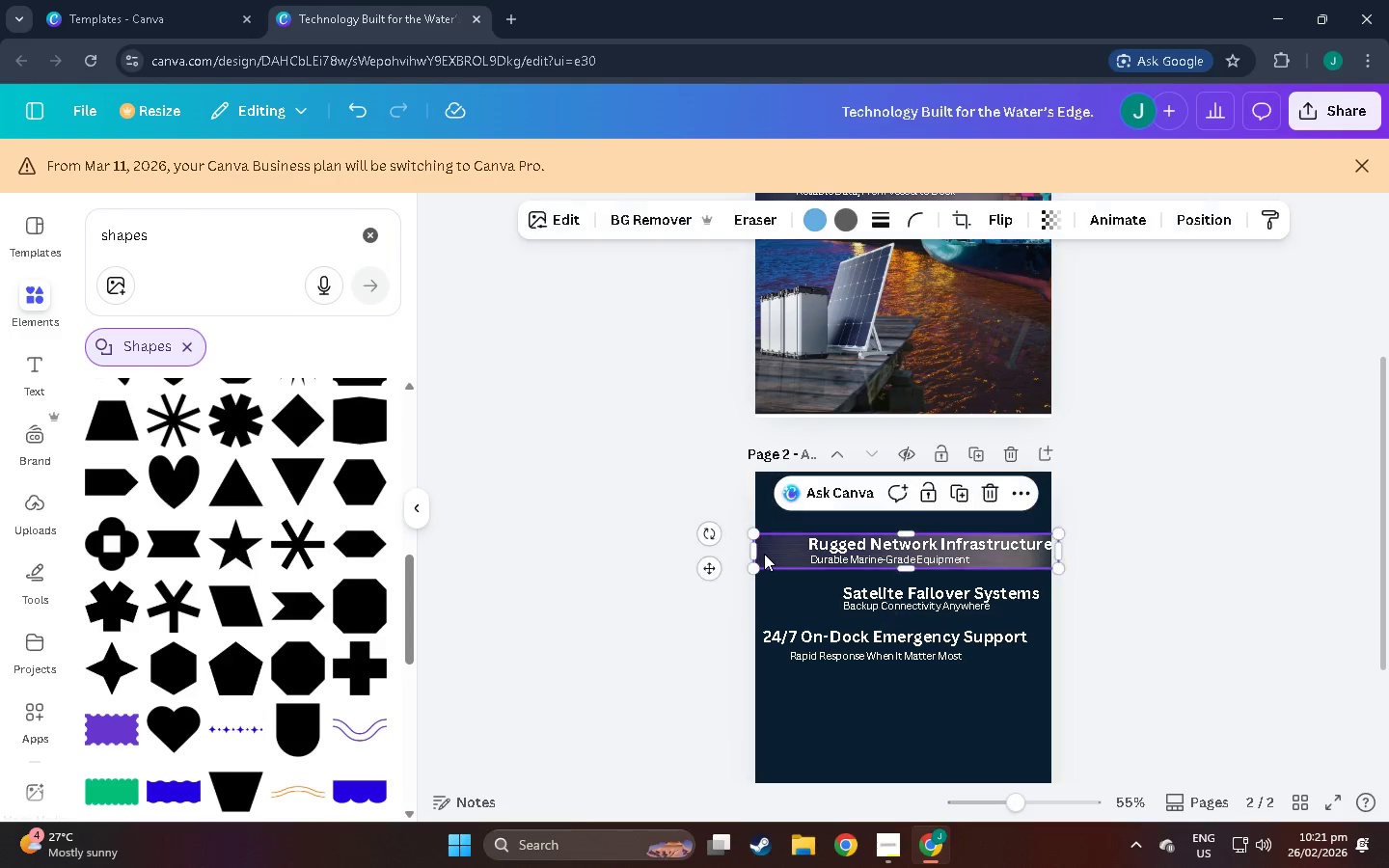 
key(Control+C)
 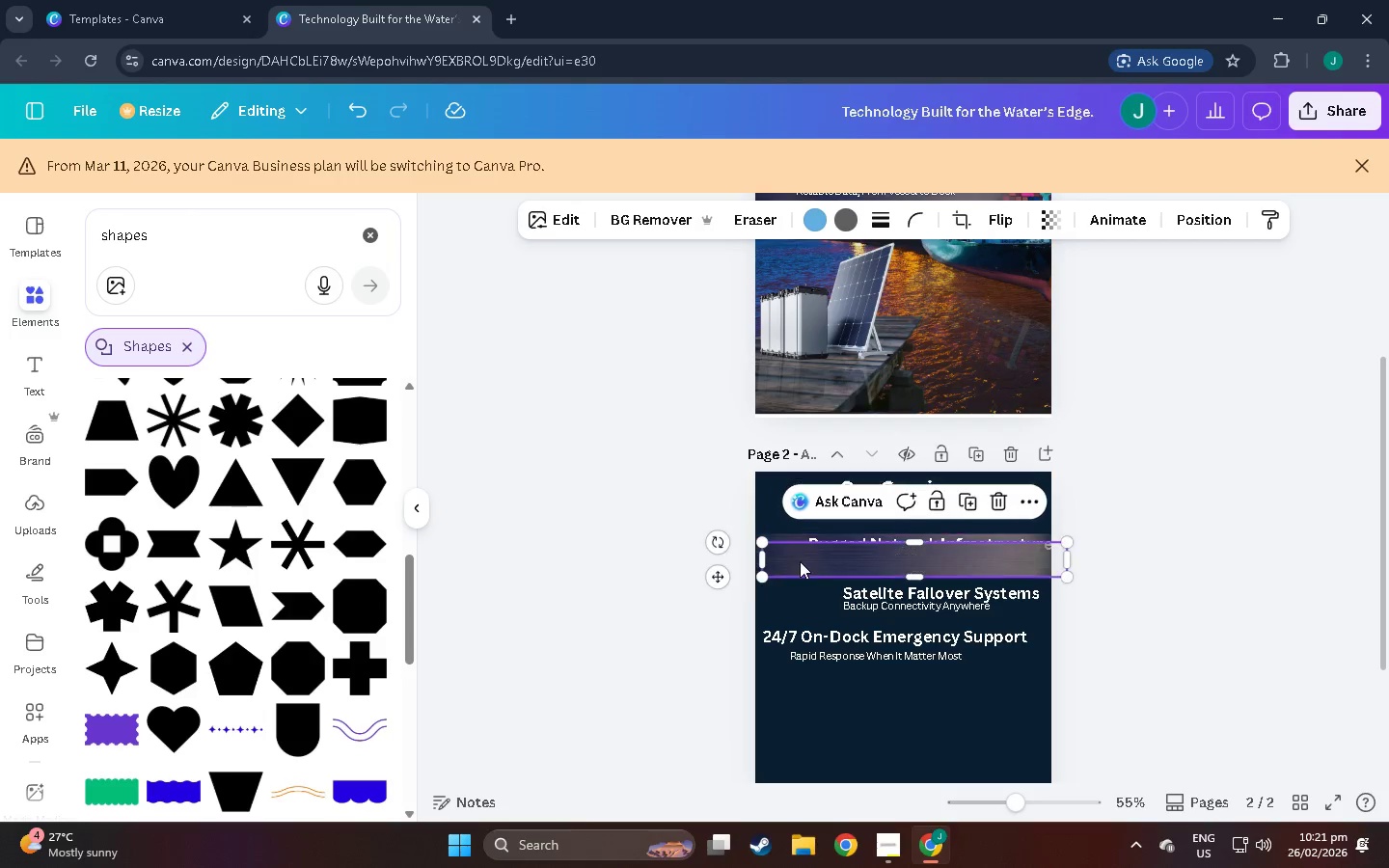 
key(Control+V)
 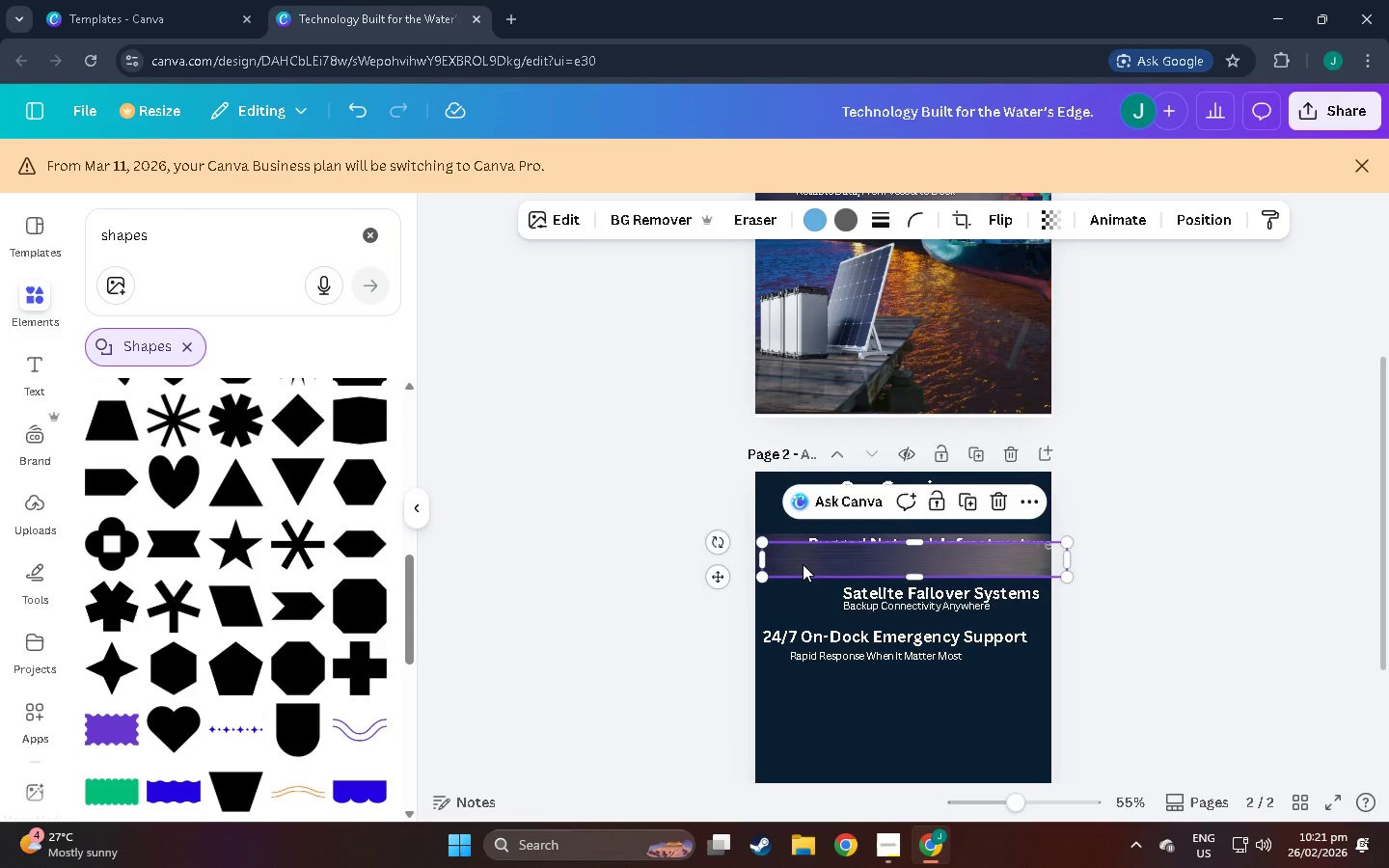 
left_click_drag(start_coordinate=[803, 561], to_coordinate=[789, 596])
 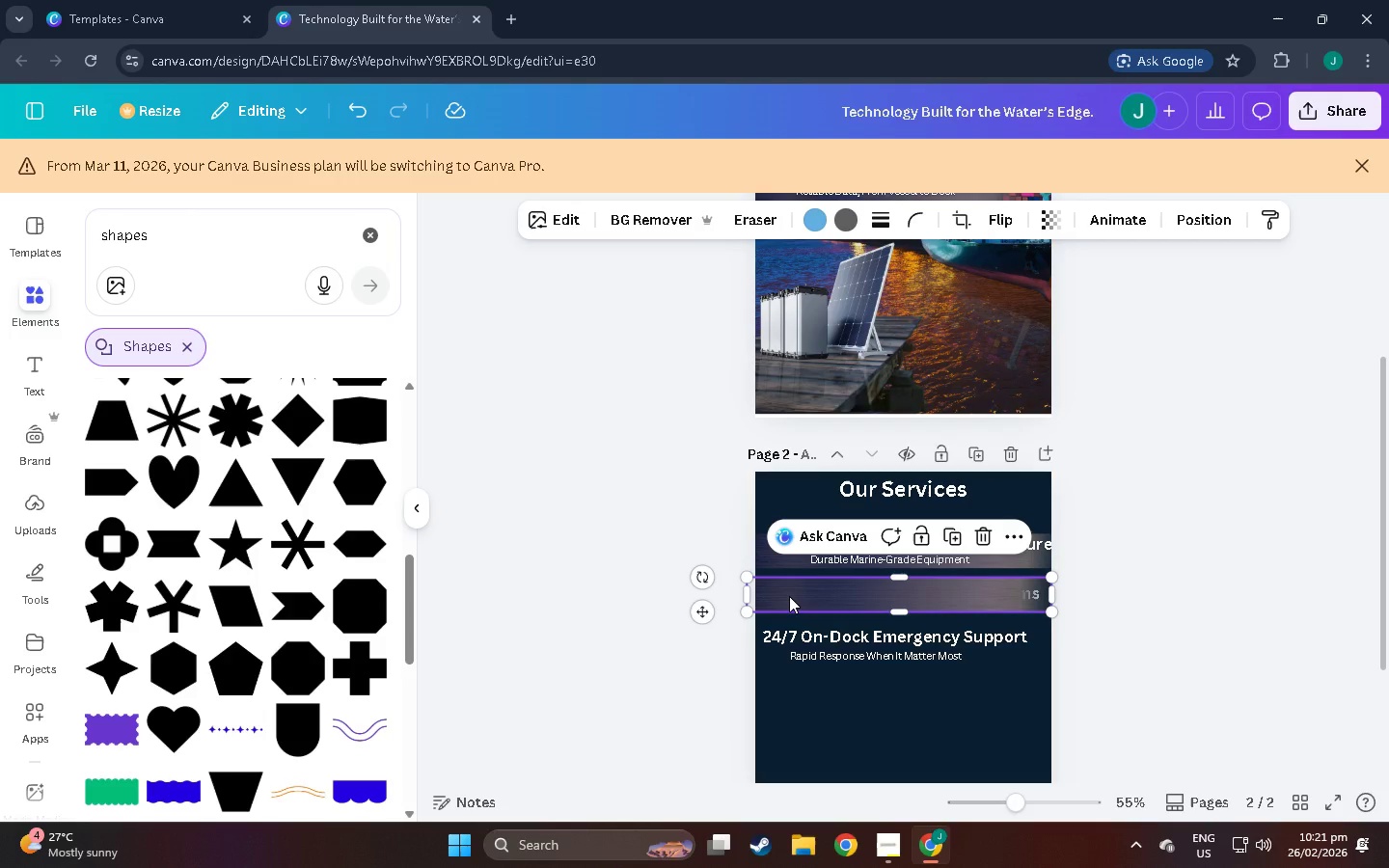 
key(Control+BracketLeft)
 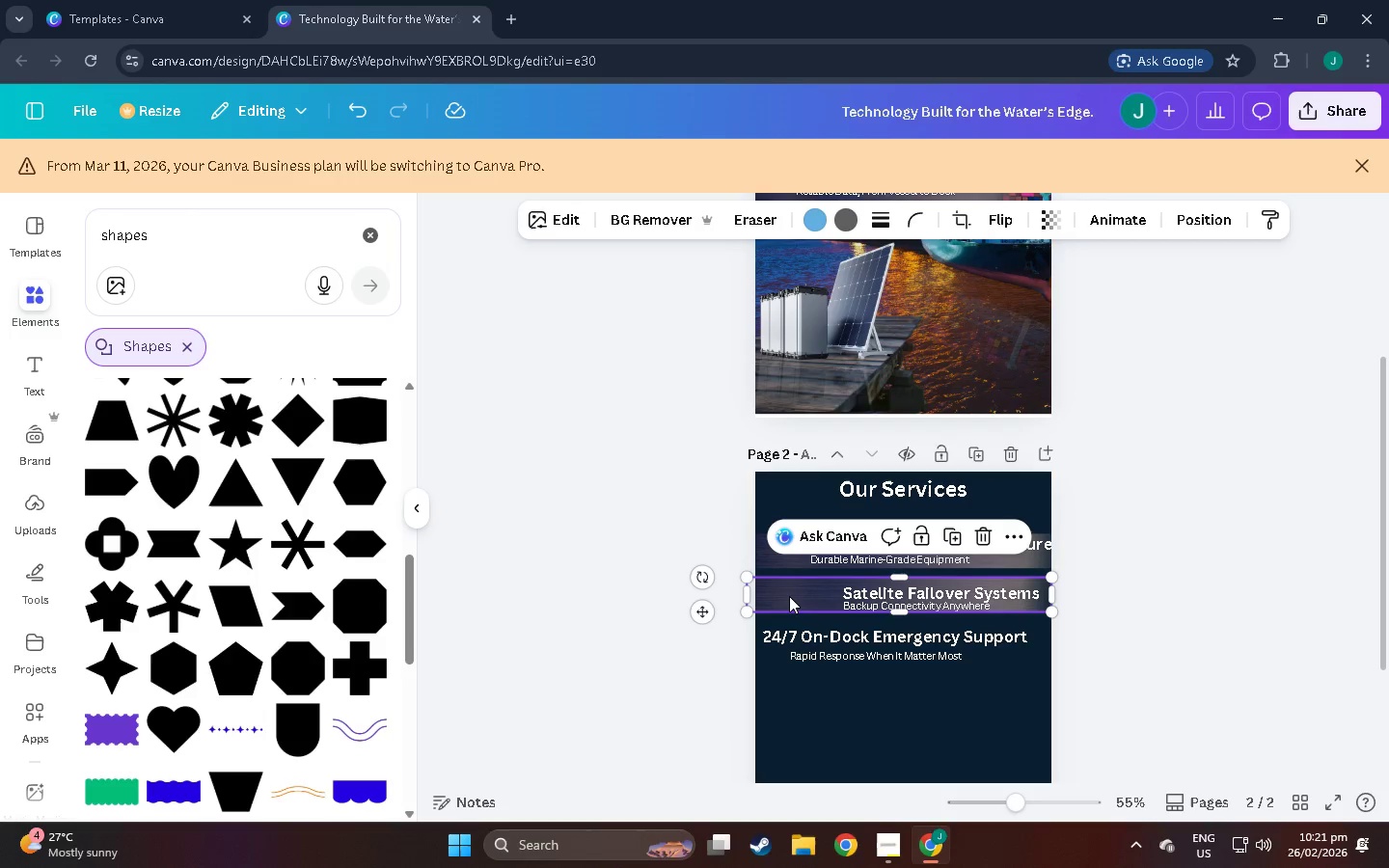 
key(Control+BracketLeft)
 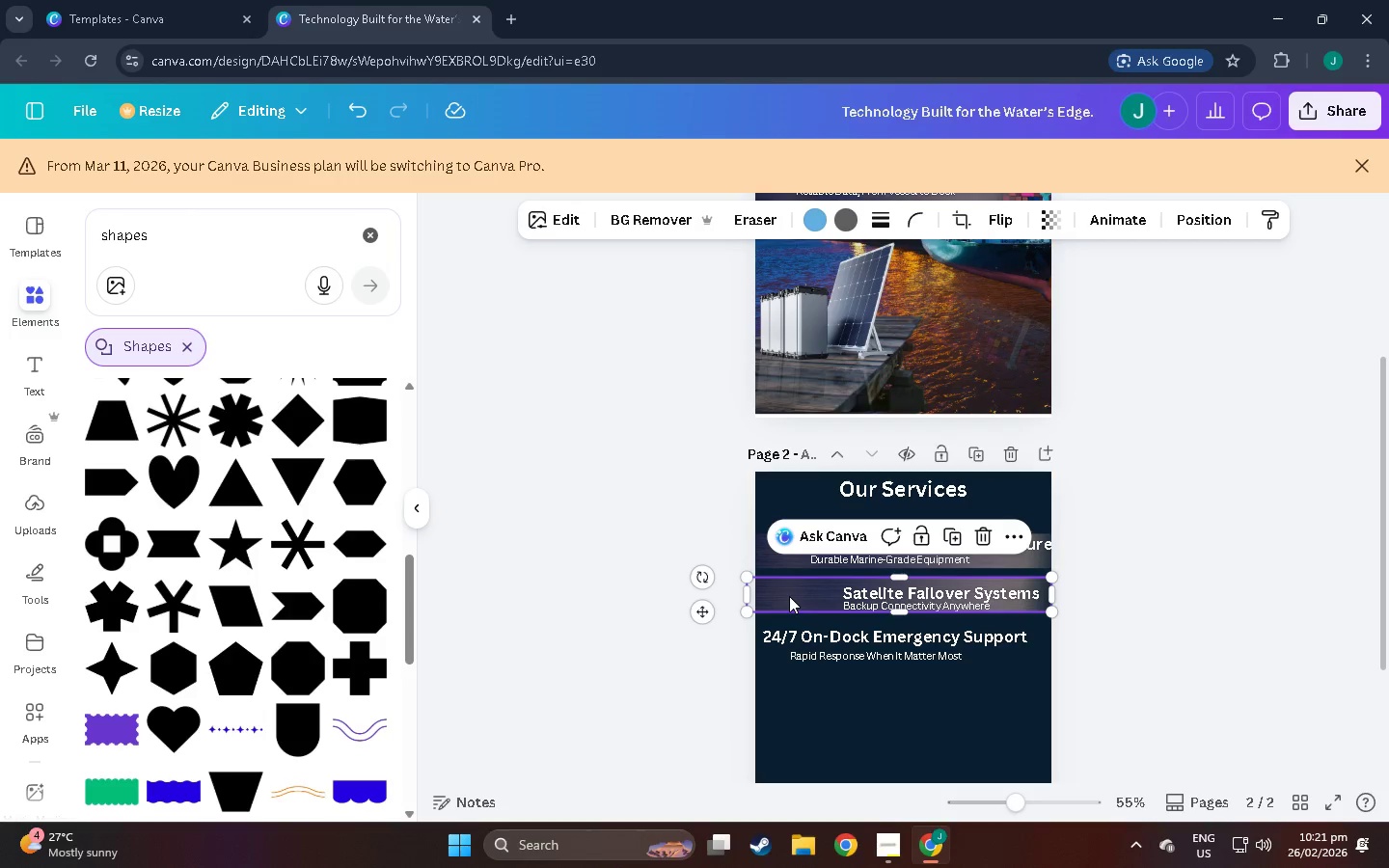 
key(Control+BracketLeft)
 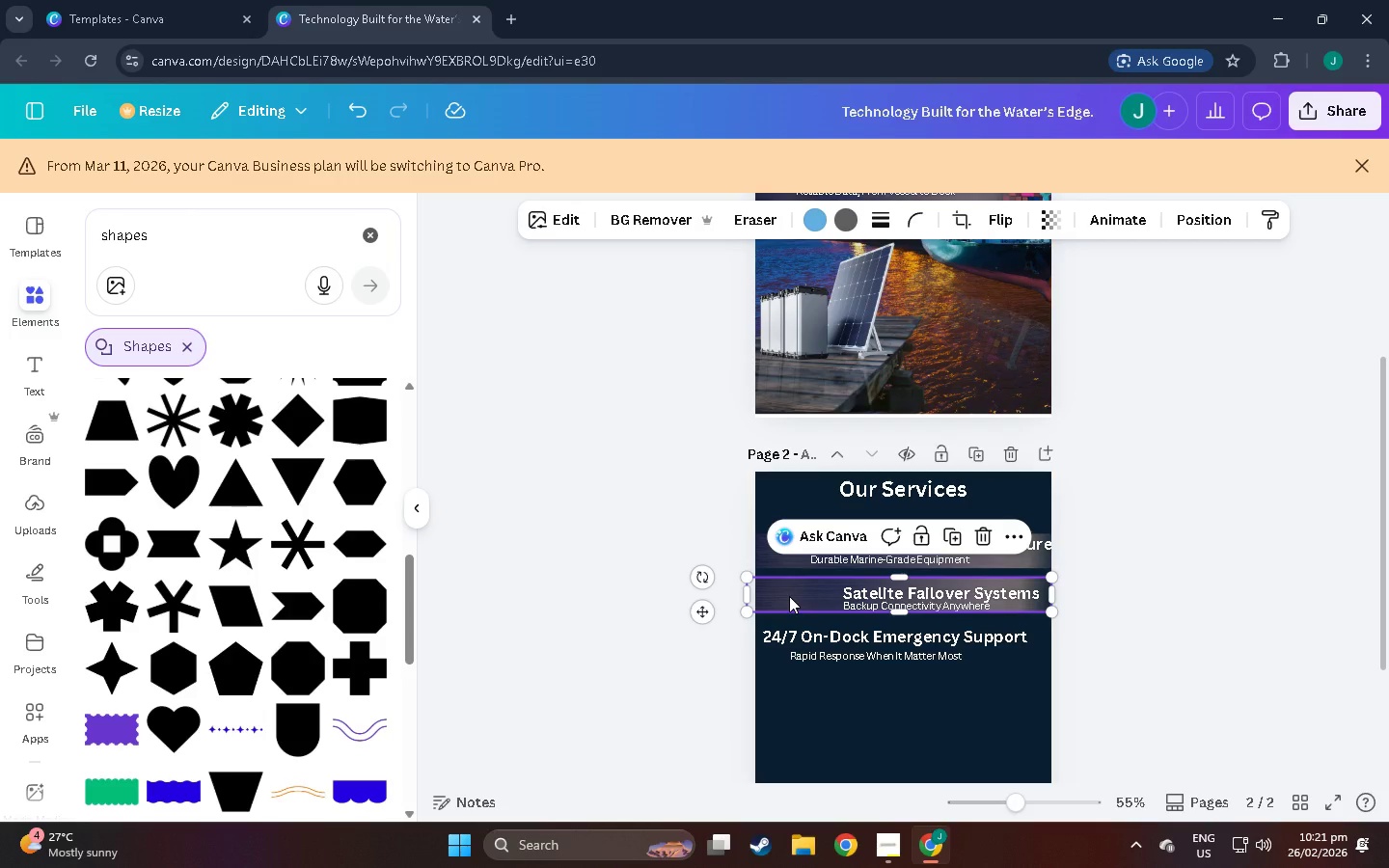 
key(Control+BracketLeft)
 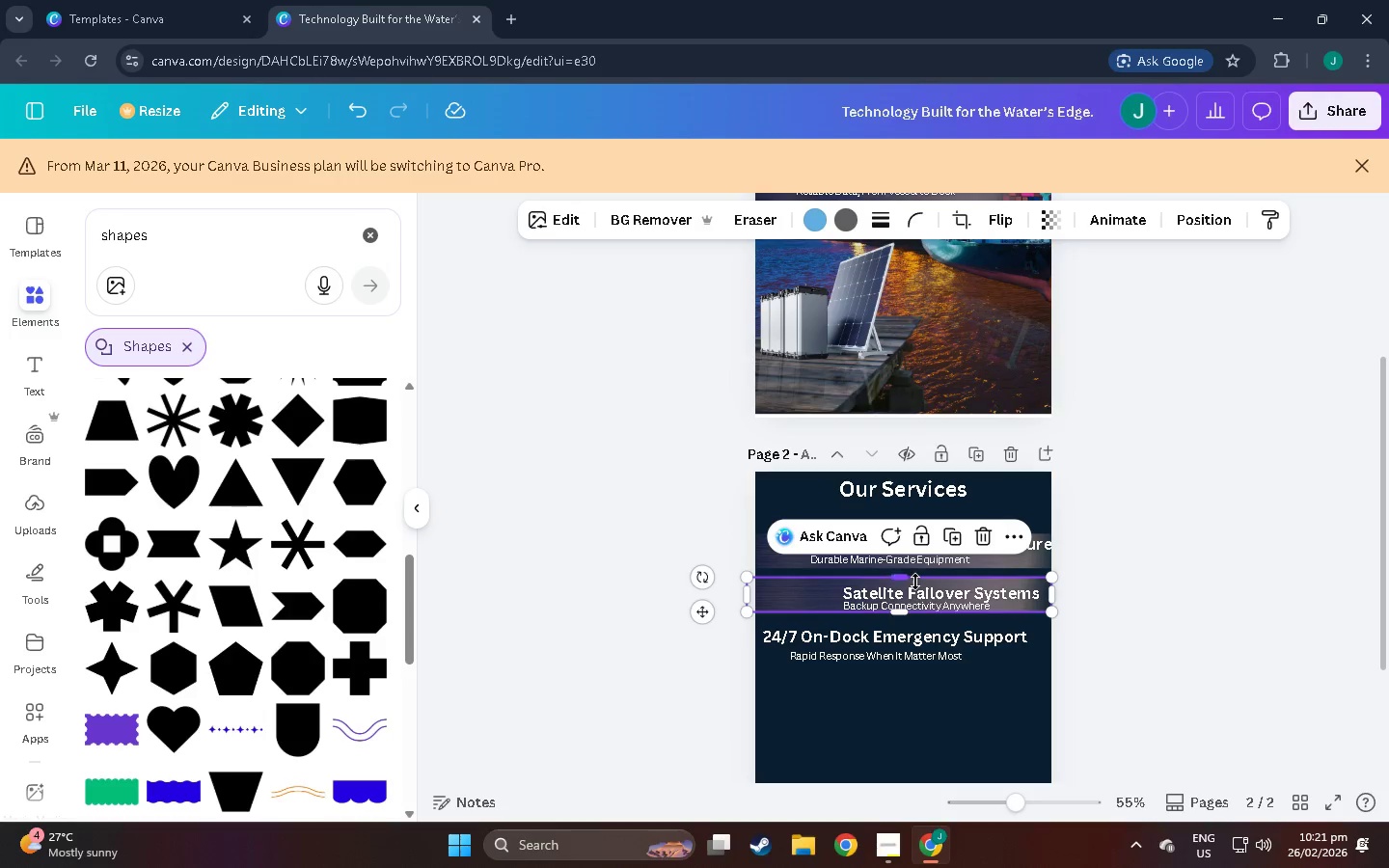 
key(Control+C)
 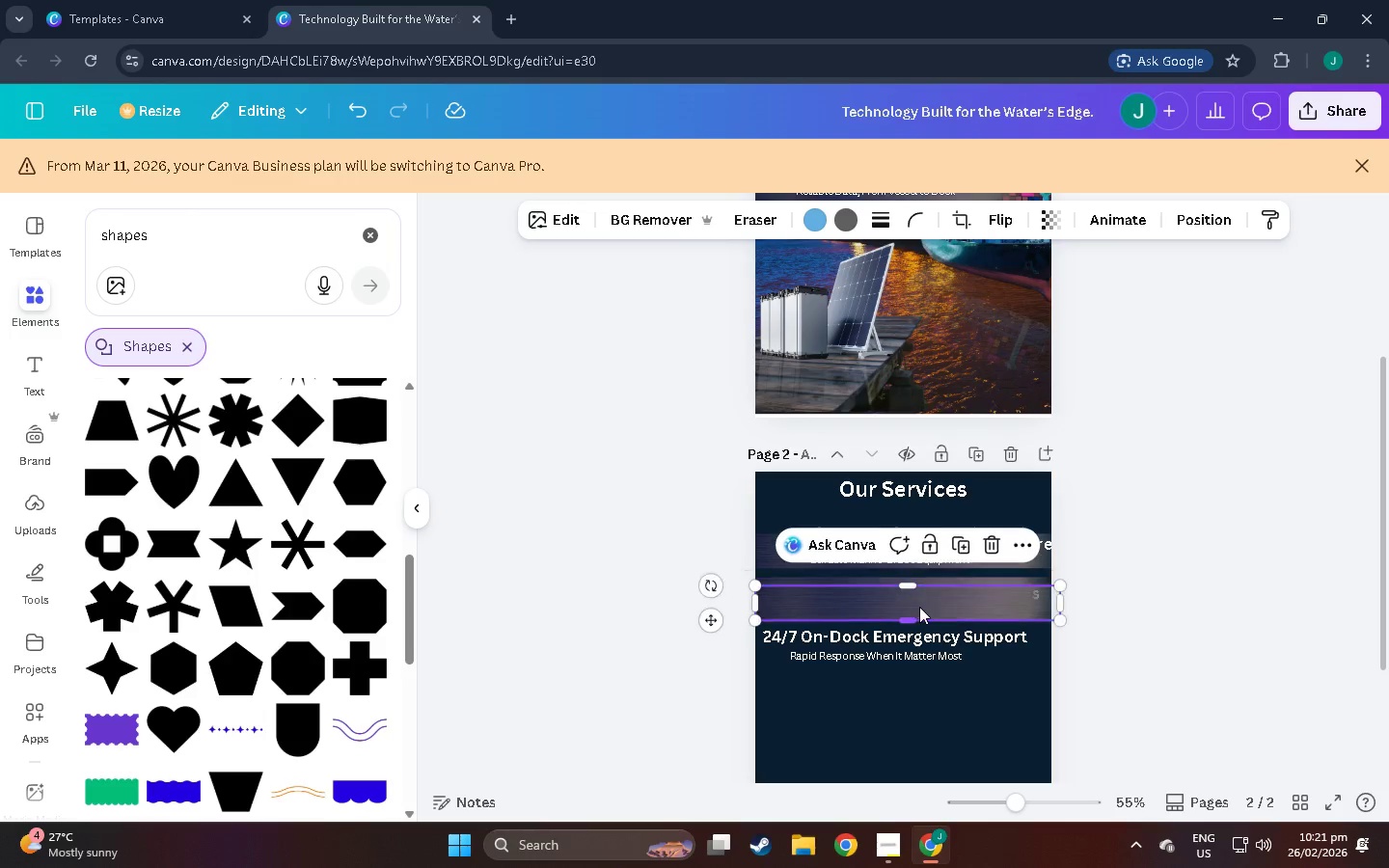 
key(Control+V)
 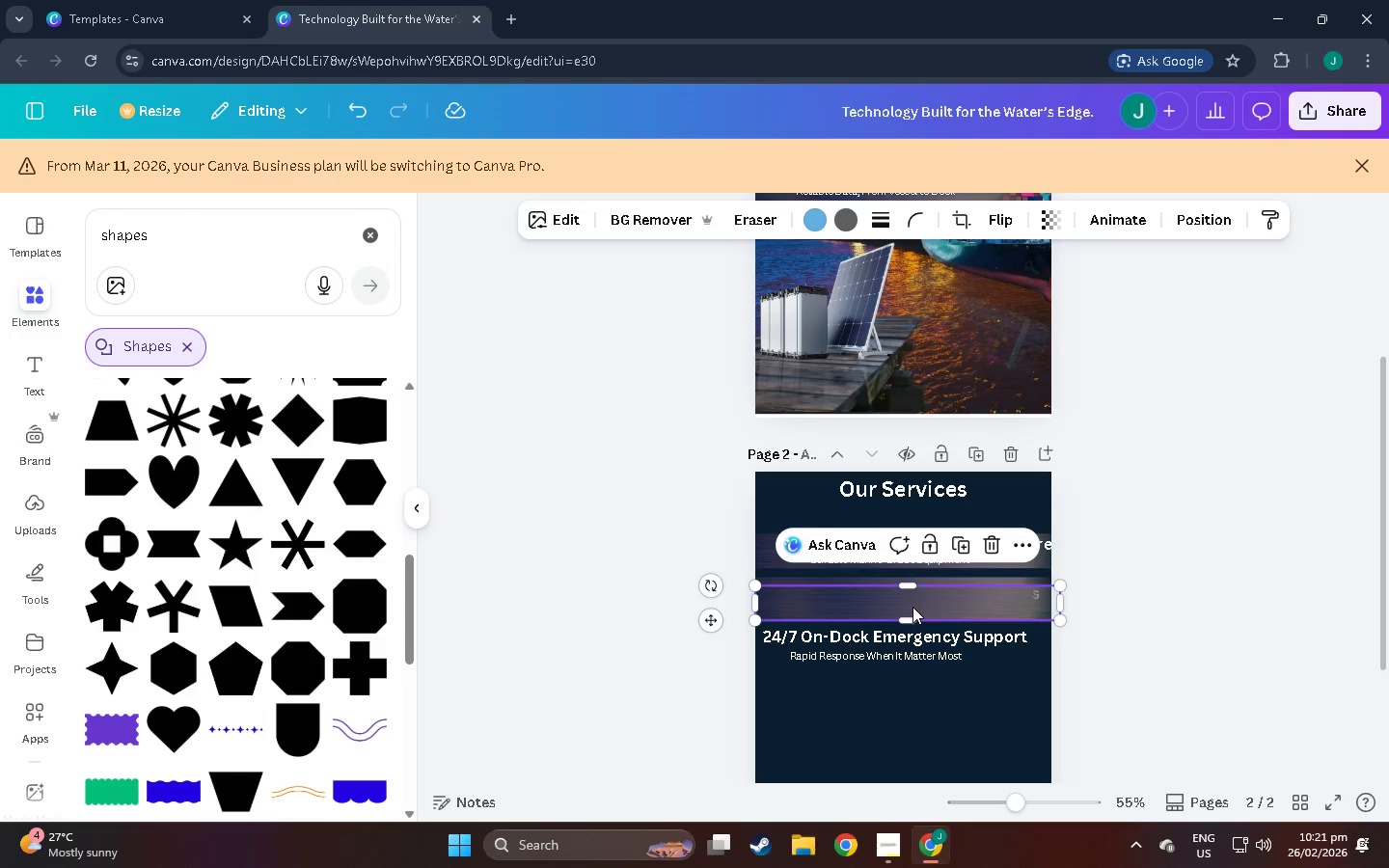 
left_click_drag(start_coordinate=[912, 607], to_coordinate=[902, 647])
 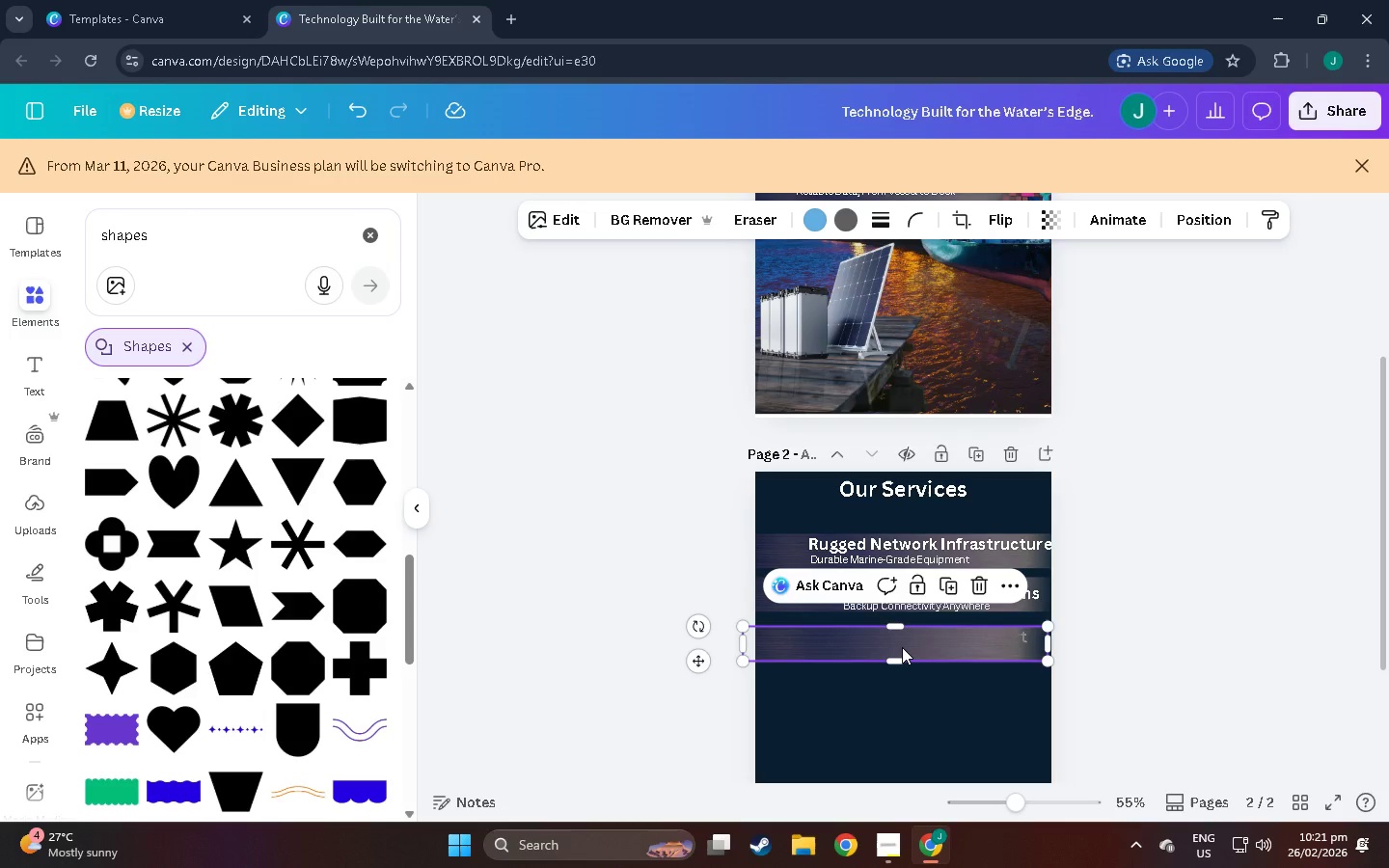 
key(Control+BracketLeft)
 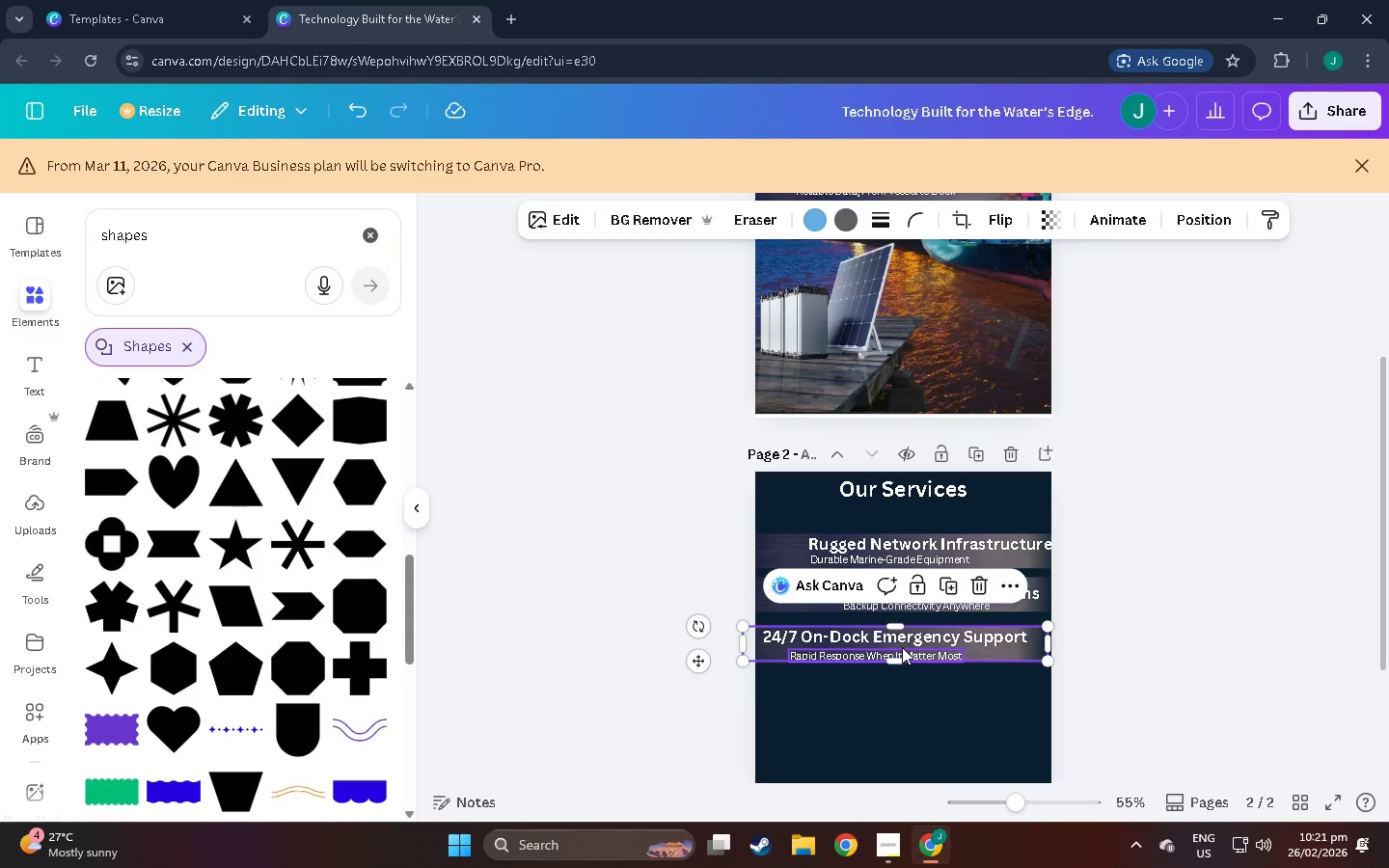 
key(Control+BracketLeft)
 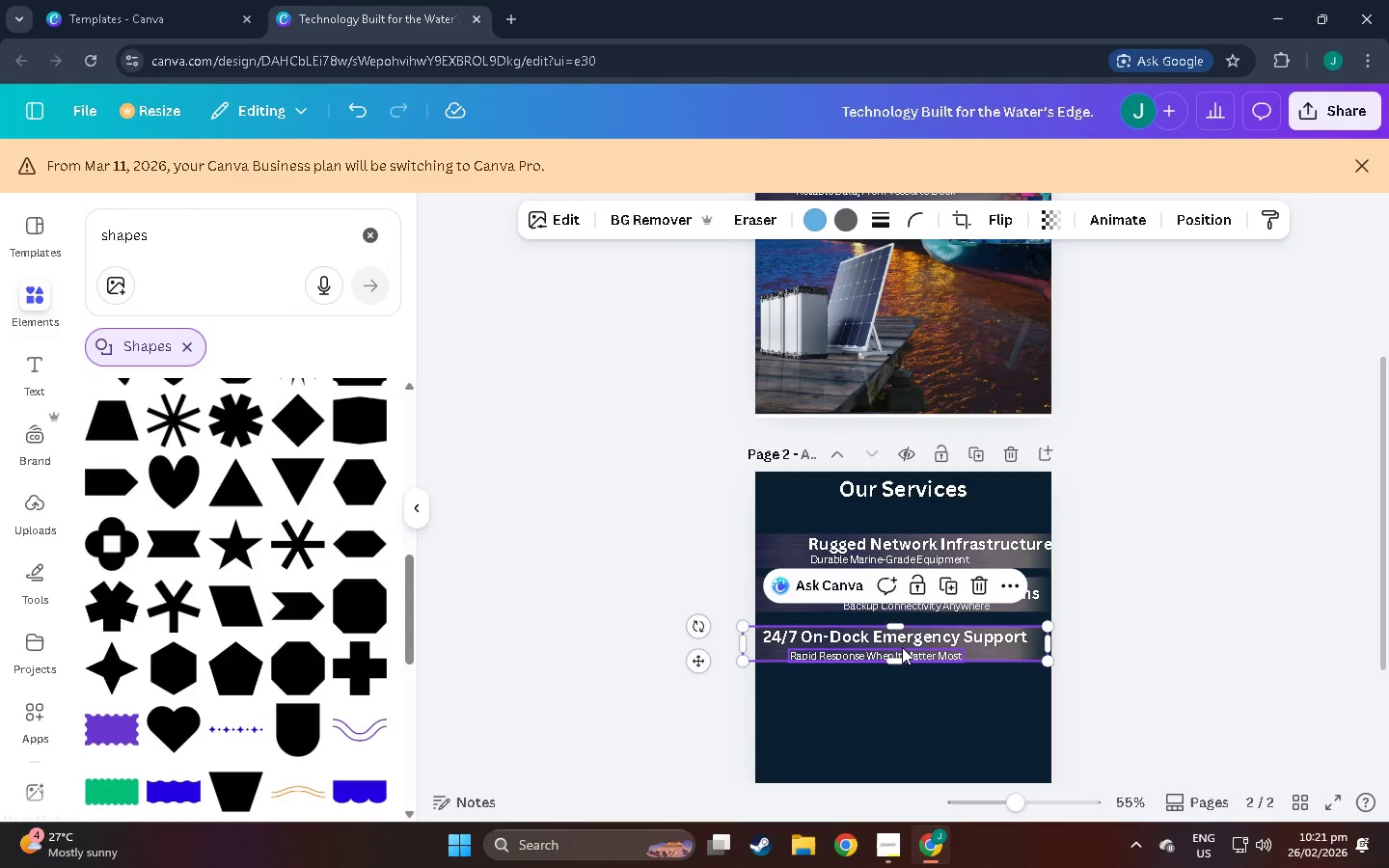 
key(Control+BracketLeft)
 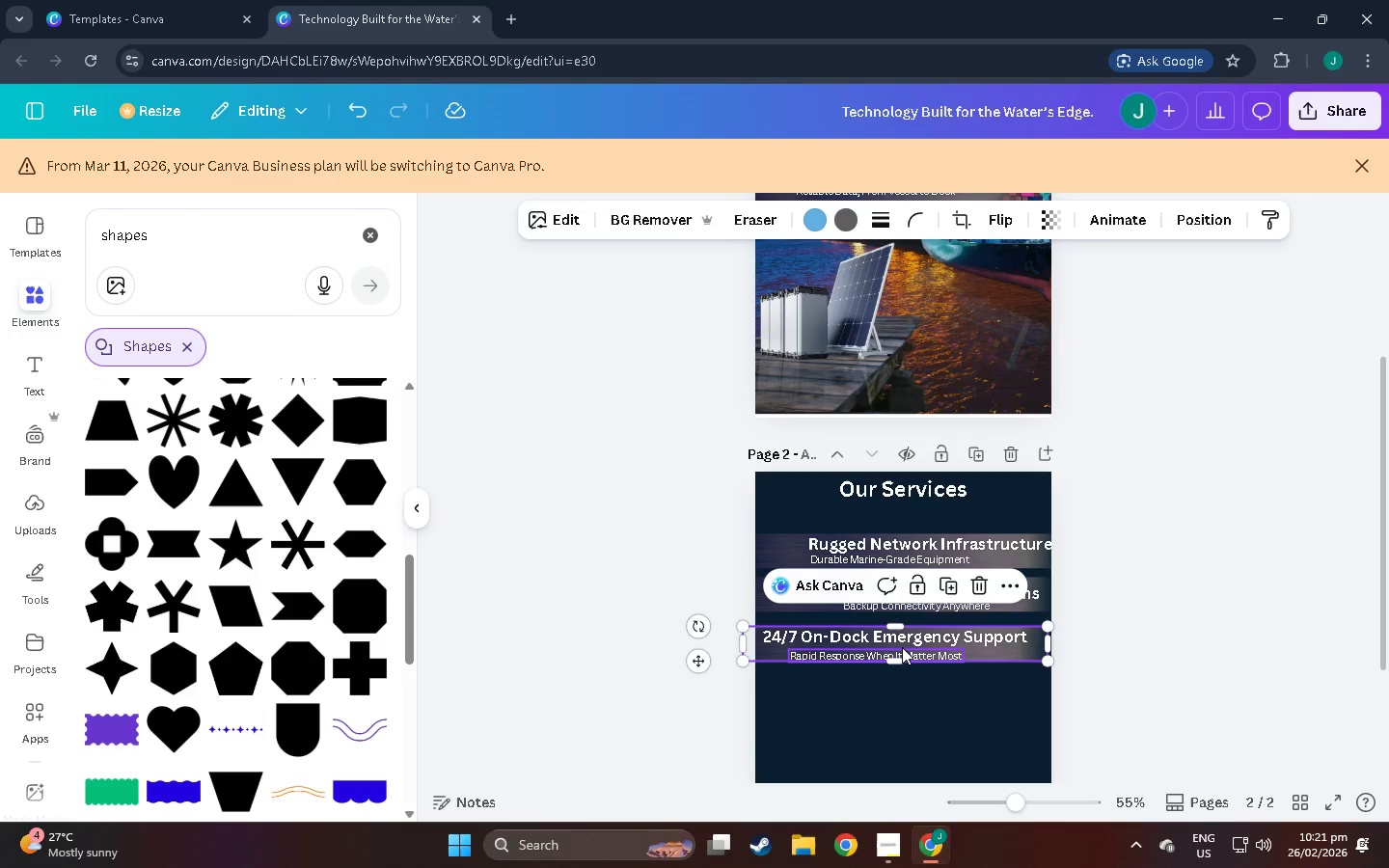 
key(Control+BracketLeft)
 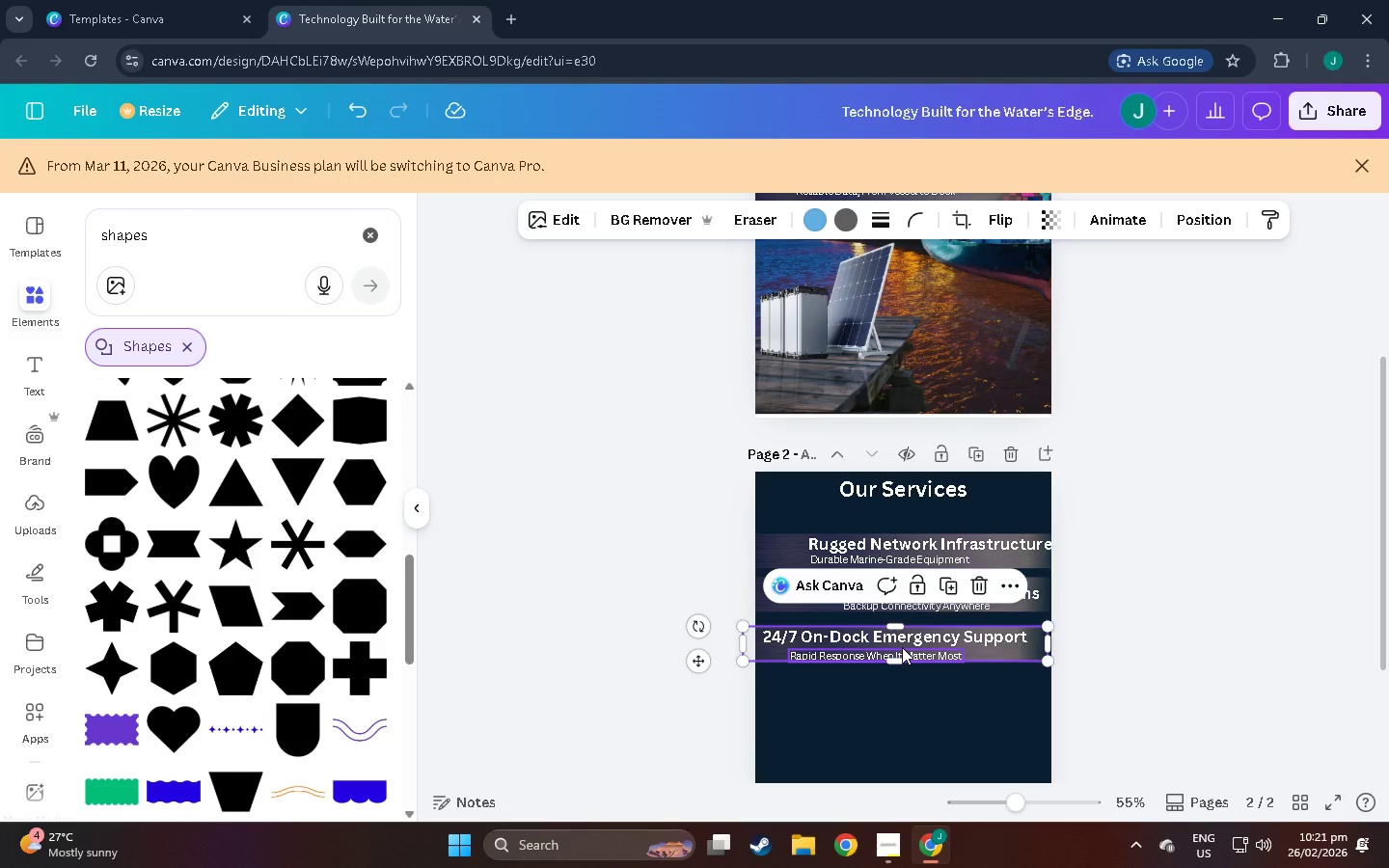 
key(Control+BracketLeft)
 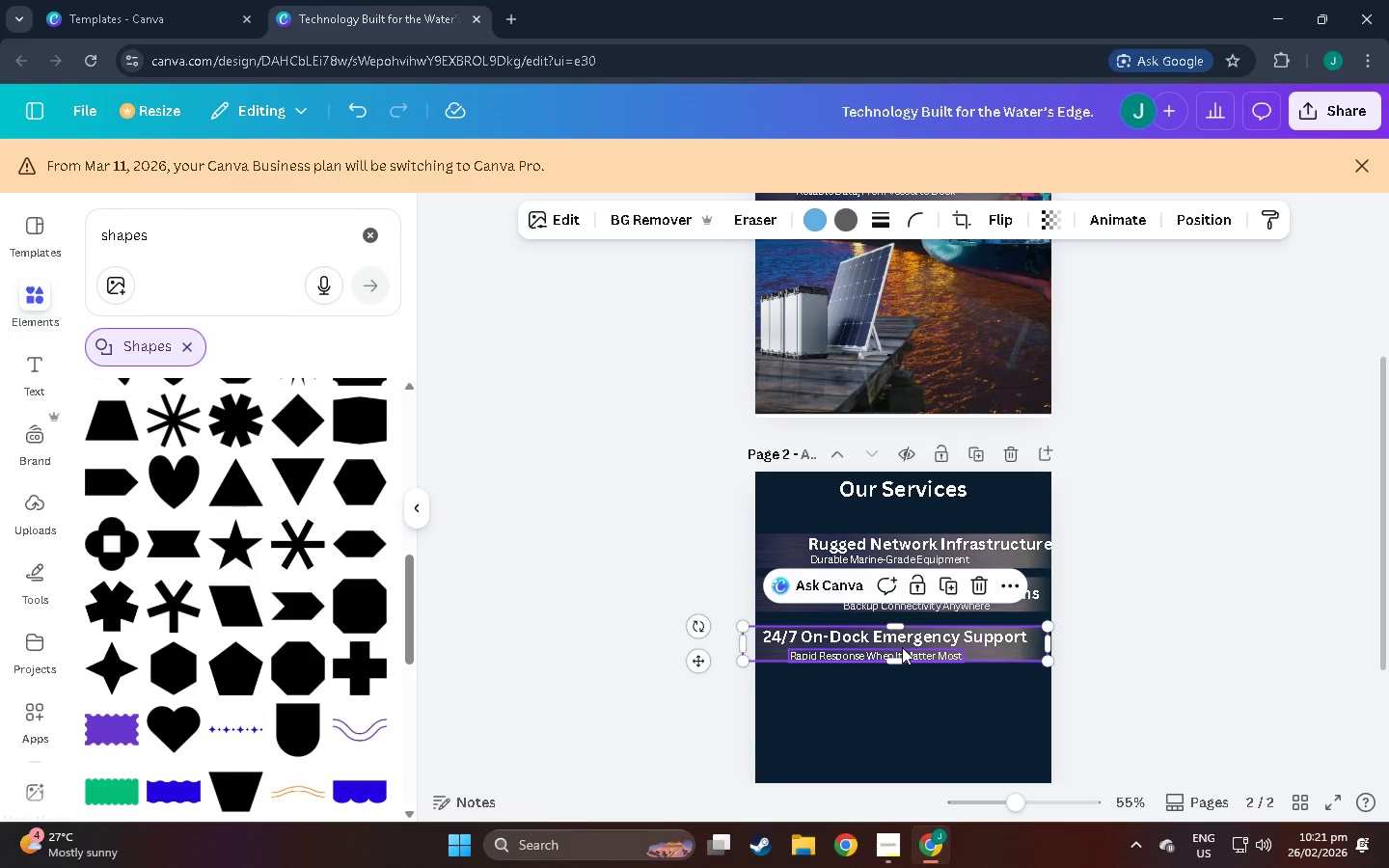 
key(Control+BracketLeft)
 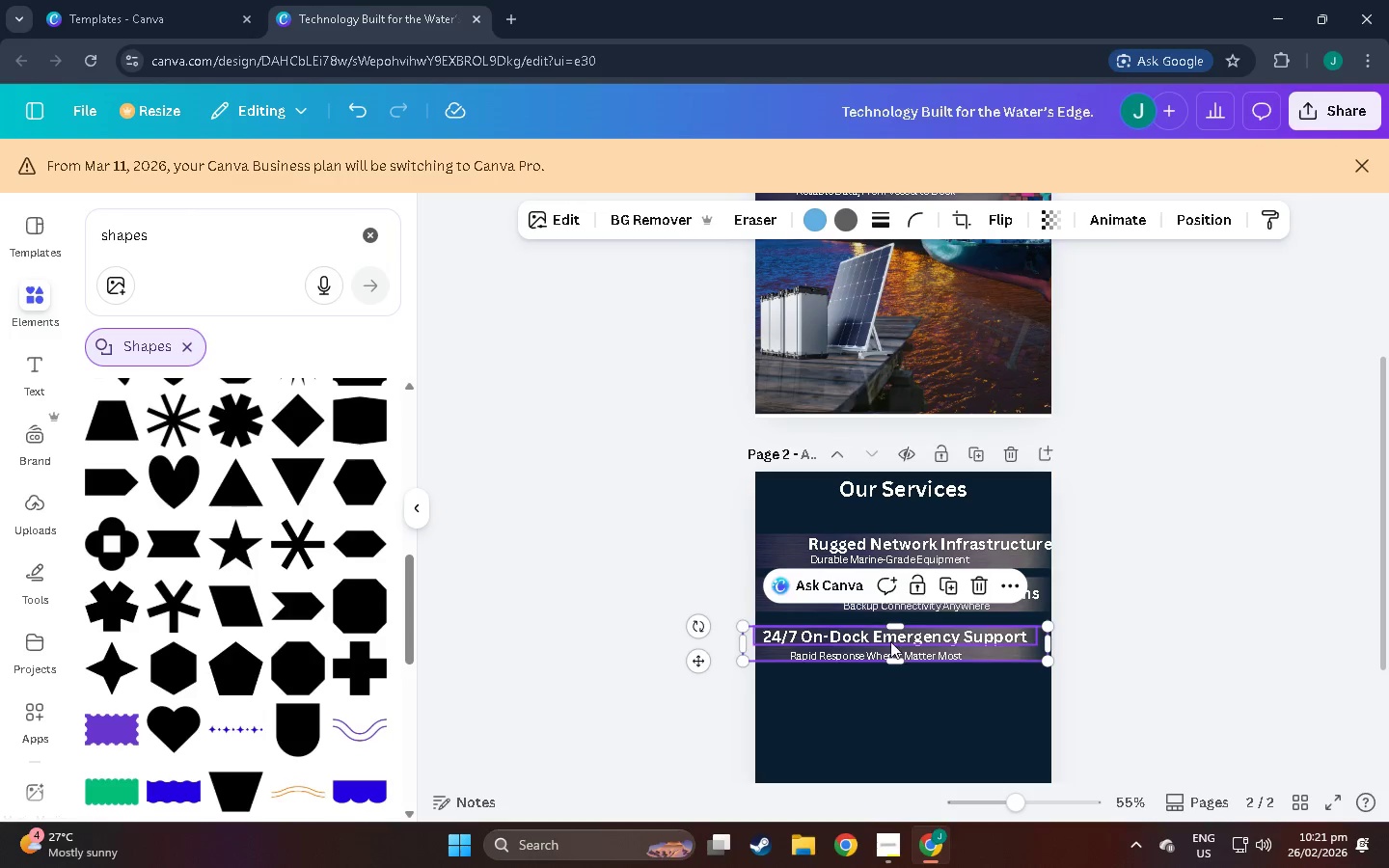 
left_click_drag(start_coordinate=[885, 635], to_coordinate=[904, 635])
 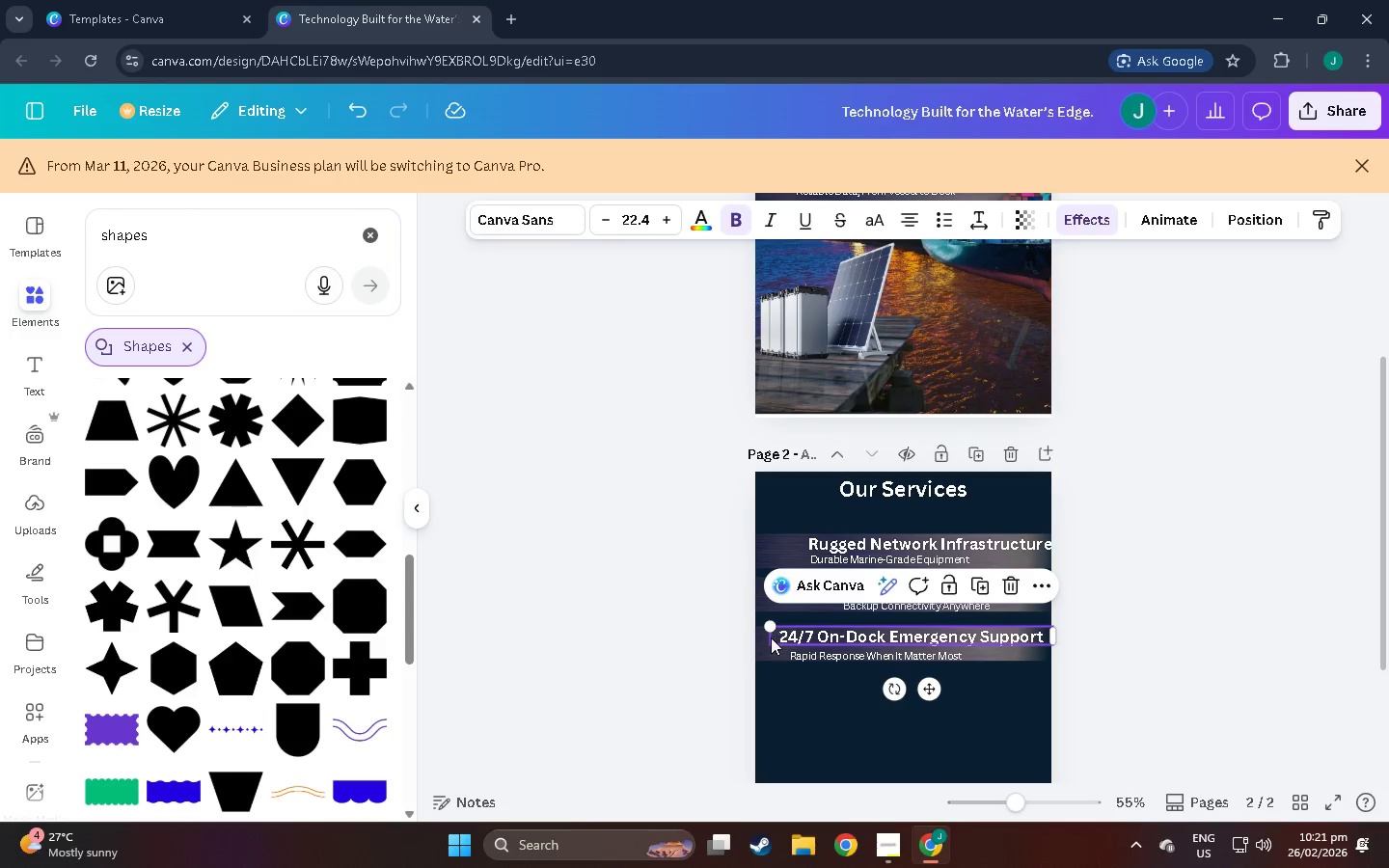 
left_click_drag(start_coordinate=[772, 629], to_coordinate=[790, 634])
 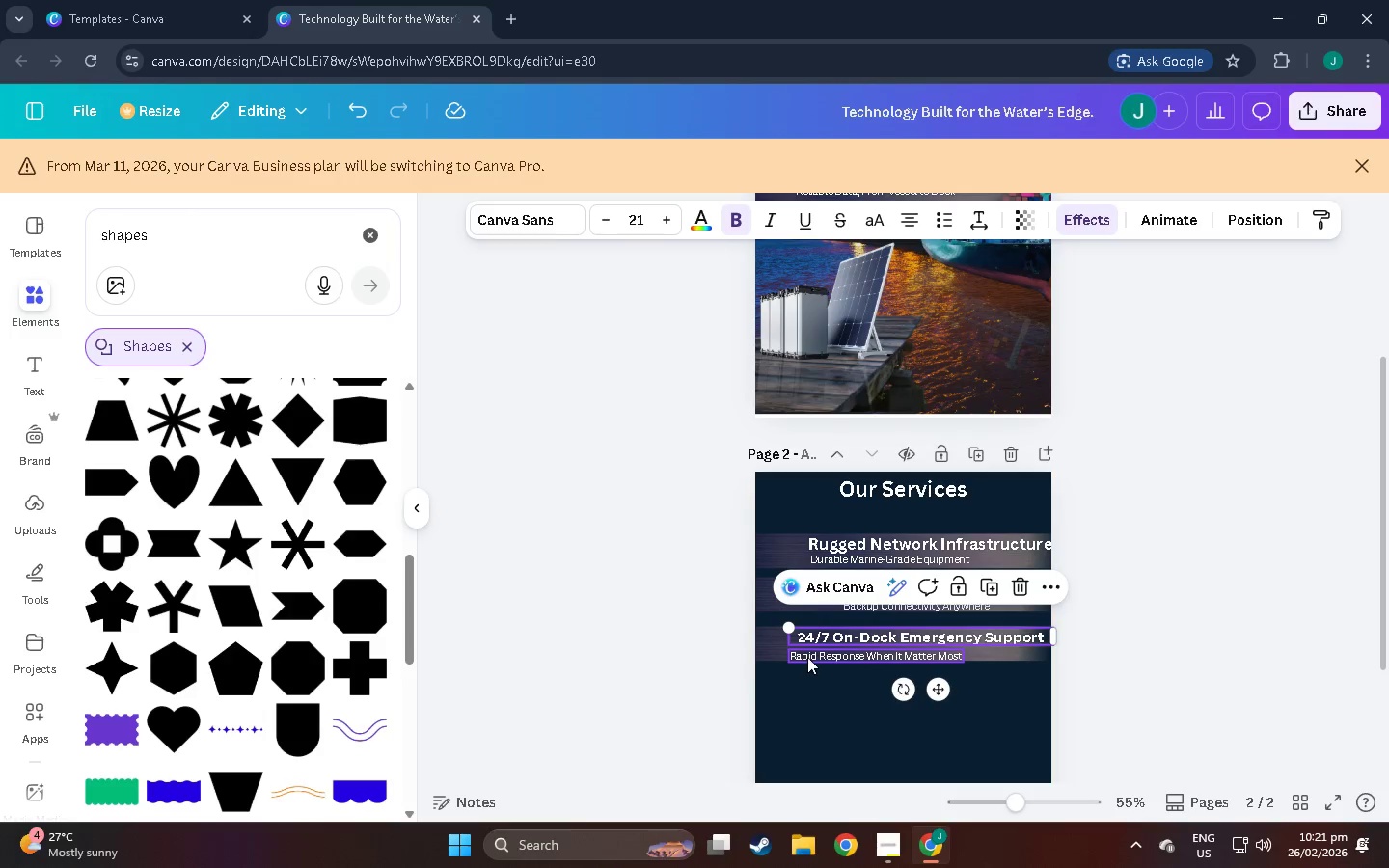 
left_click_drag(start_coordinate=[807, 656], to_coordinate=[814, 652])
 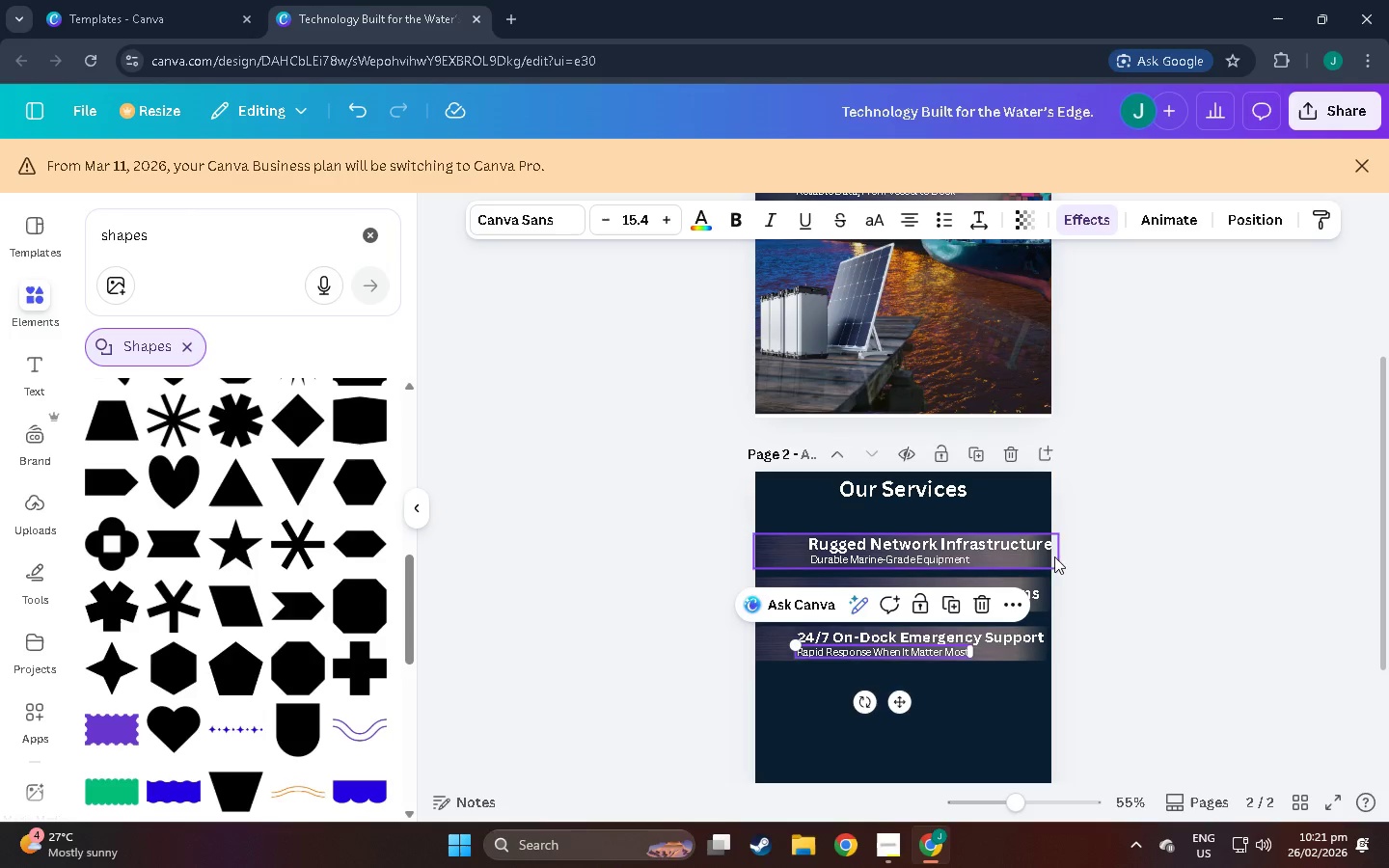 
left_click([1105, 558])
 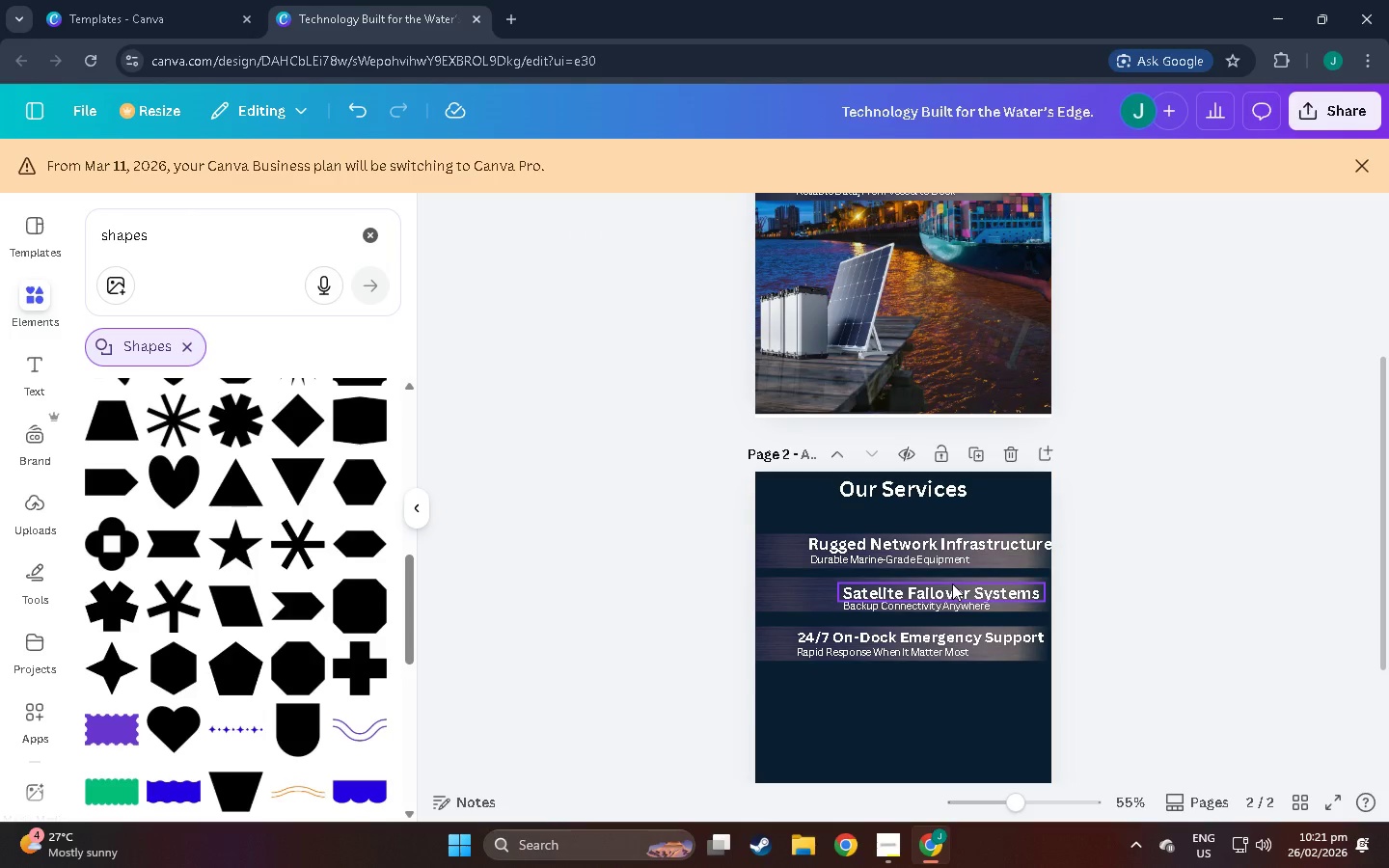 
left_click_drag(start_coordinate=[948, 583], to_coordinate=[916, 580])
 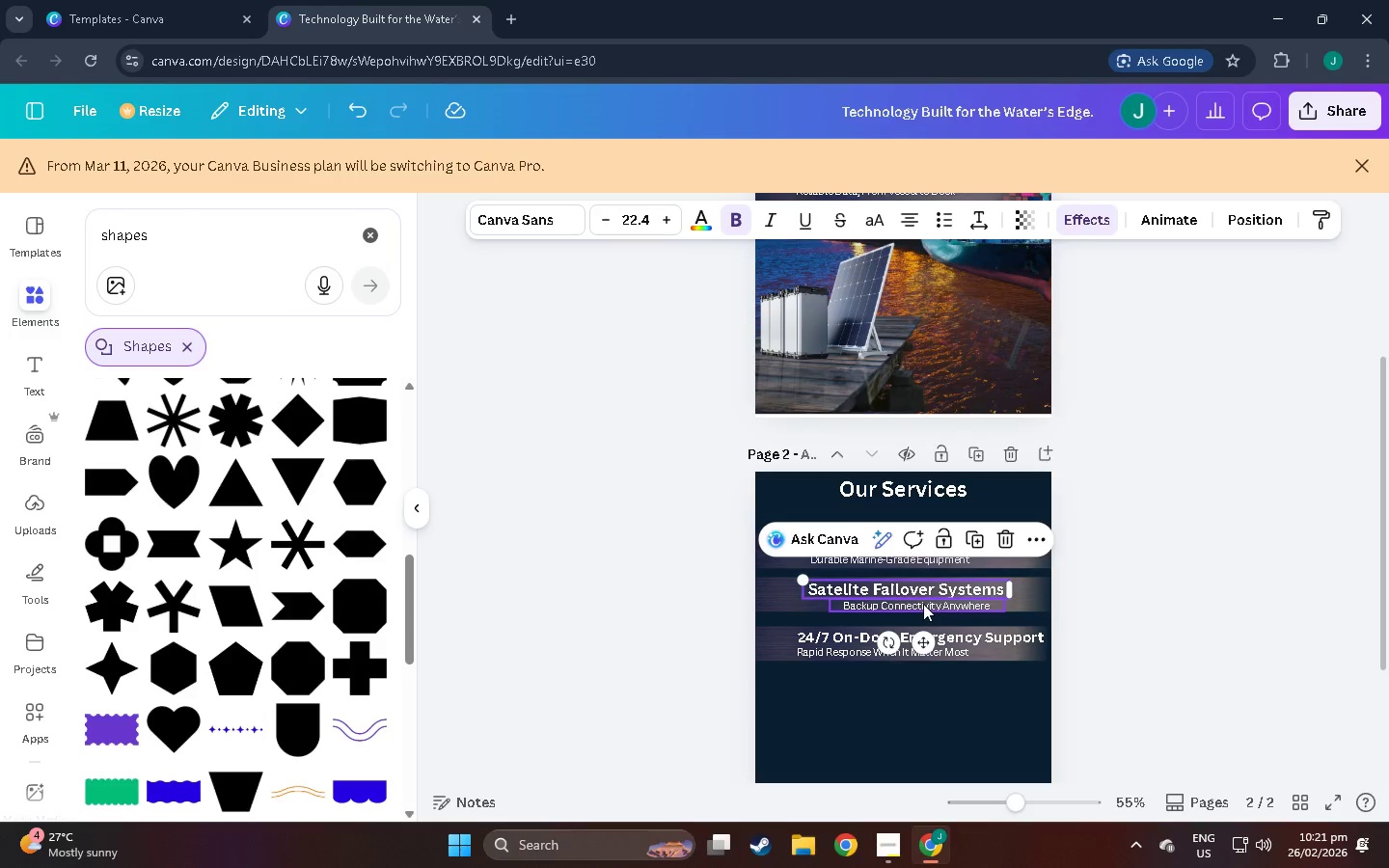 
left_click_drag(start_coordinate=[923, 604], to_coordinate=[892, 604])
 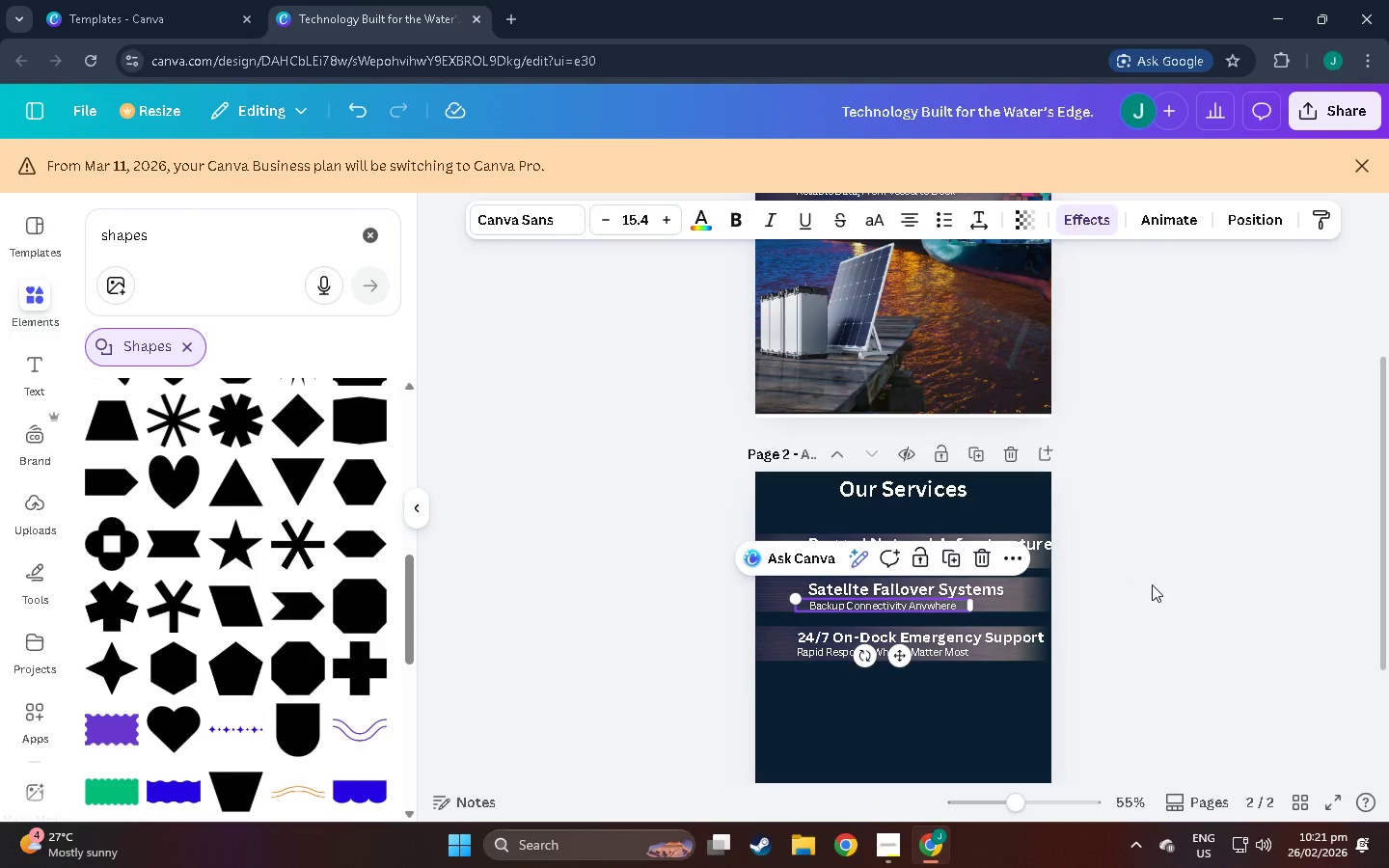 
left_click([1152, 584])
 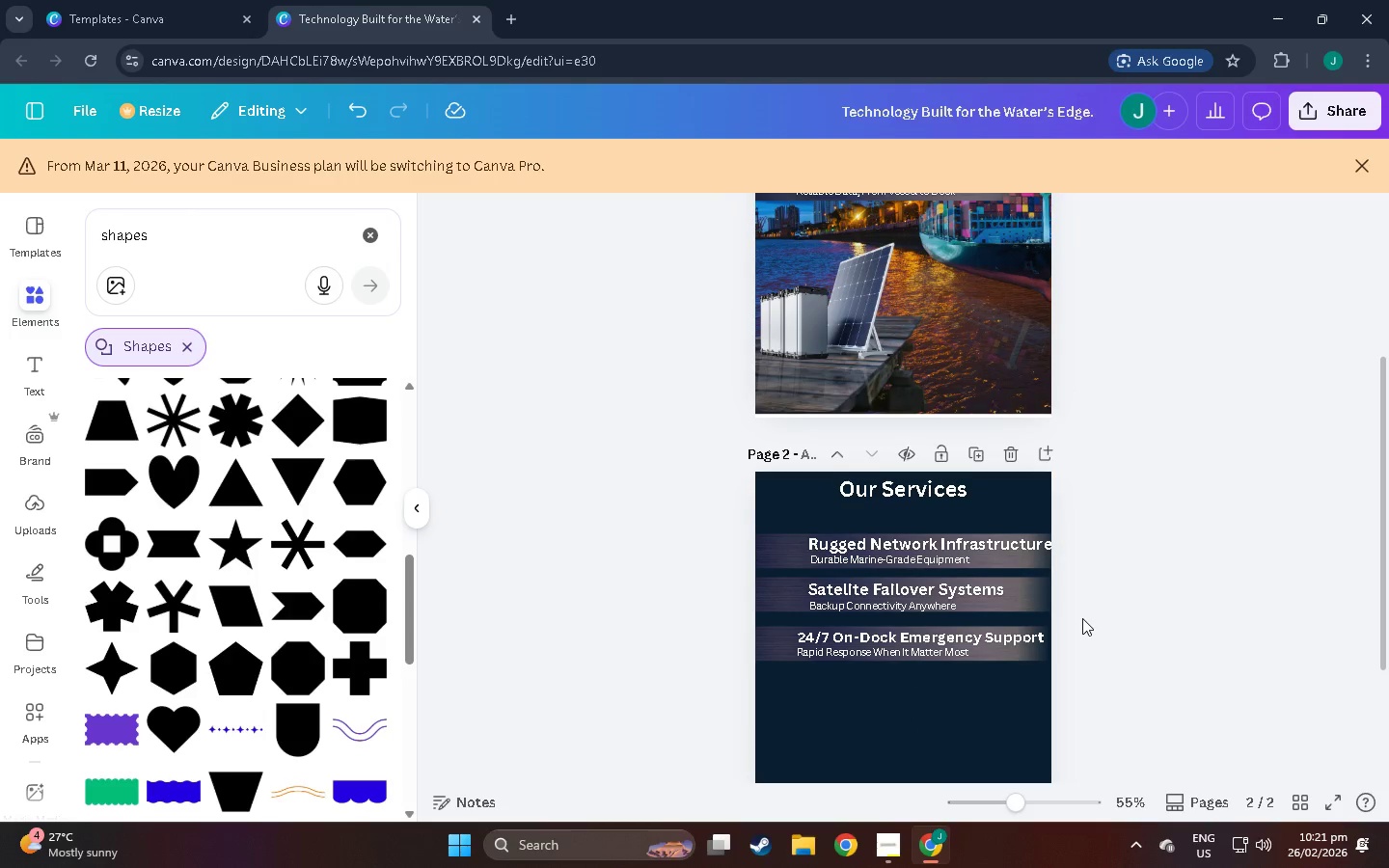 
scroll: coordinate [1082, 618], scroll_direction: up, amount: 1.0
 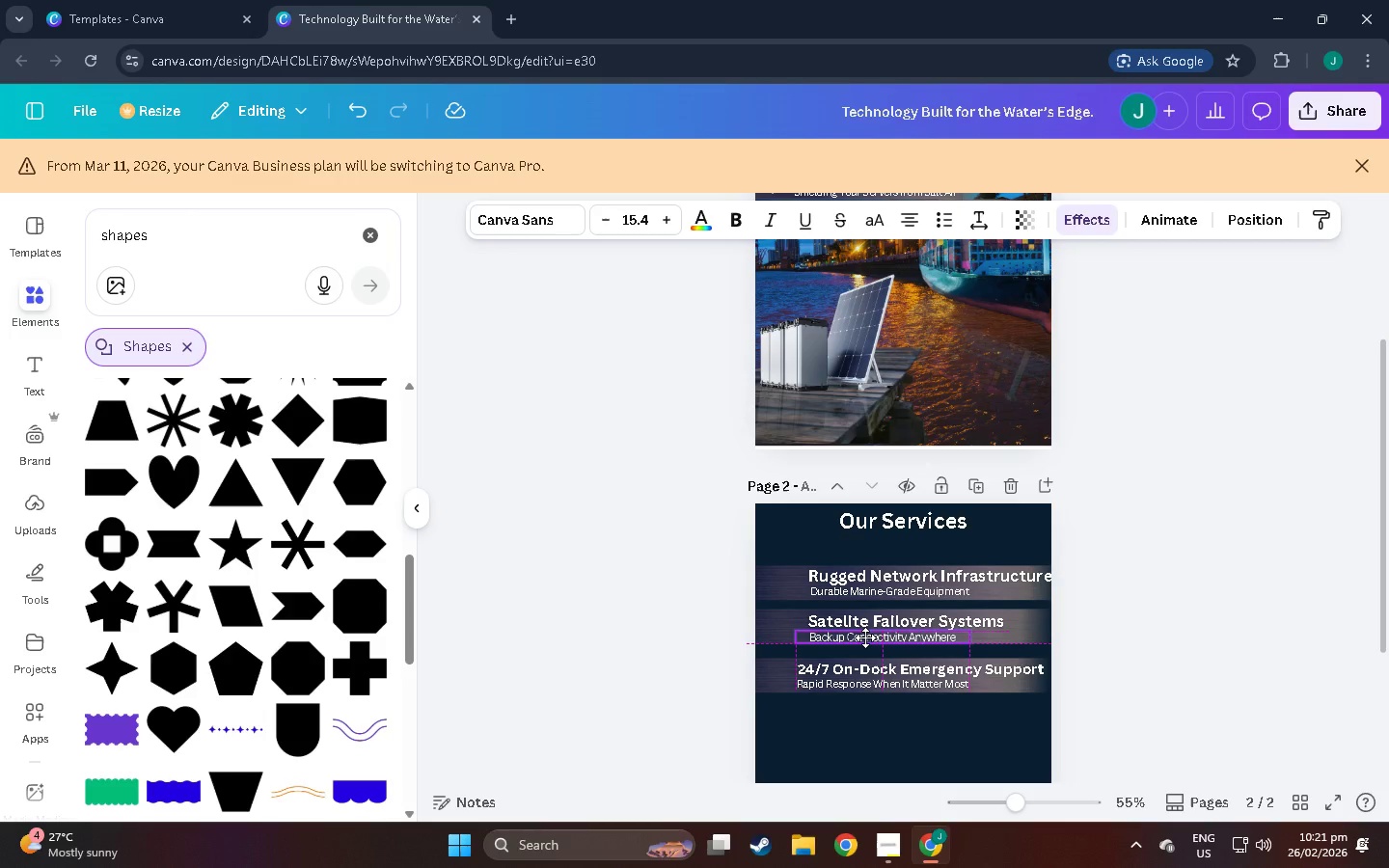 
left_click([1206, 627])
 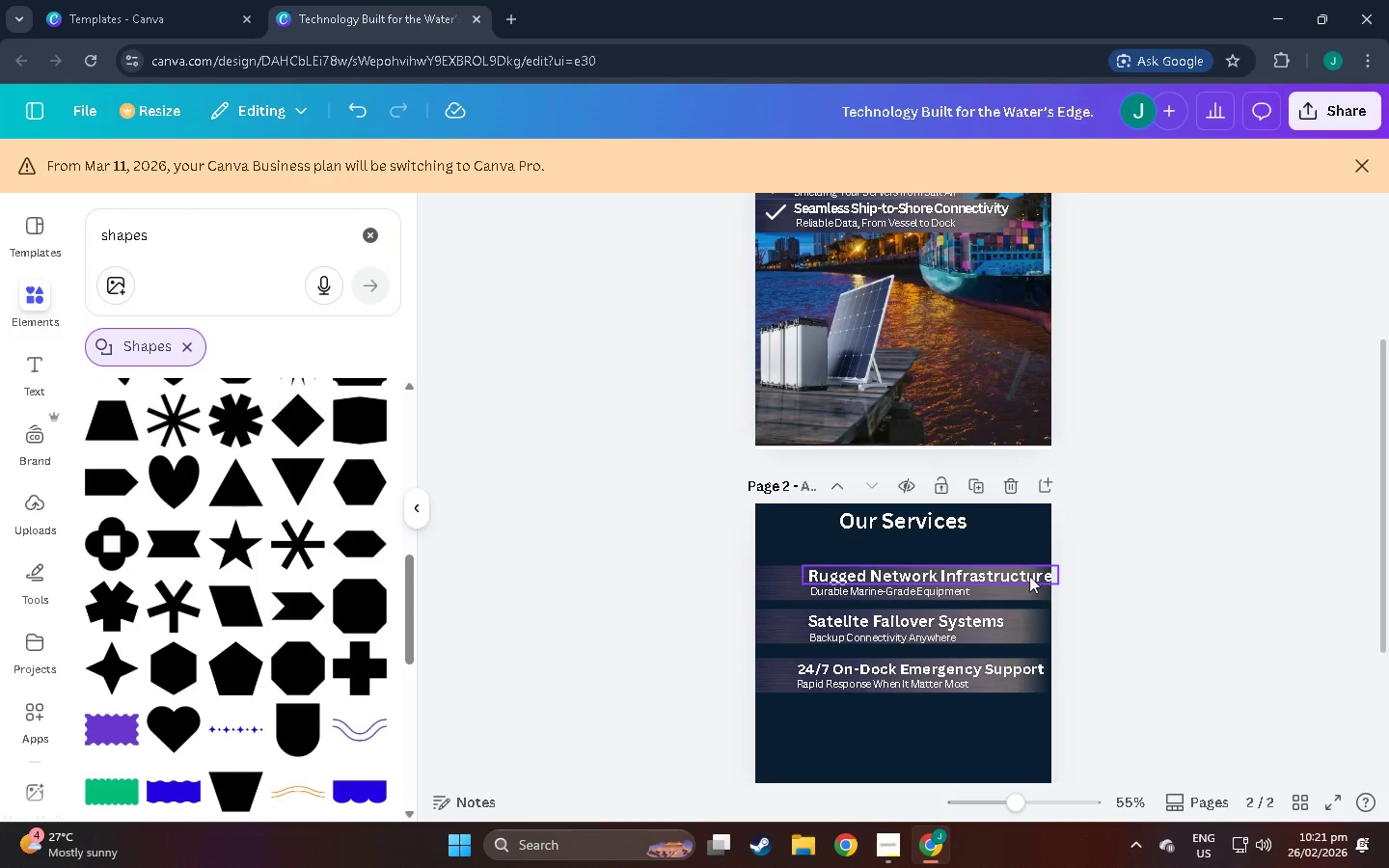 
left_click([1028, 574])
 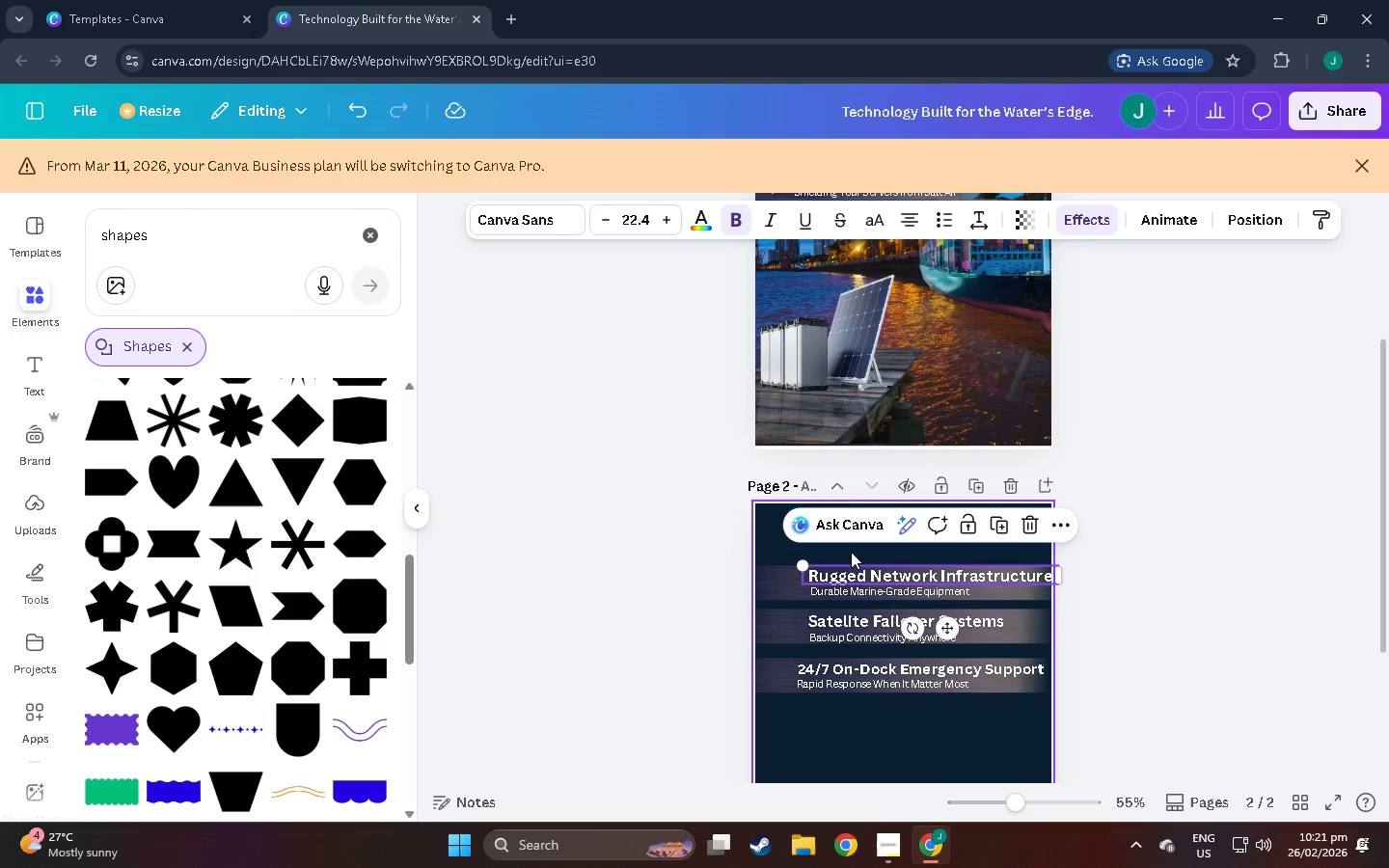 
left_click_drag(start_coordinate=[804, 565], to_coordinate=[821, 572])
 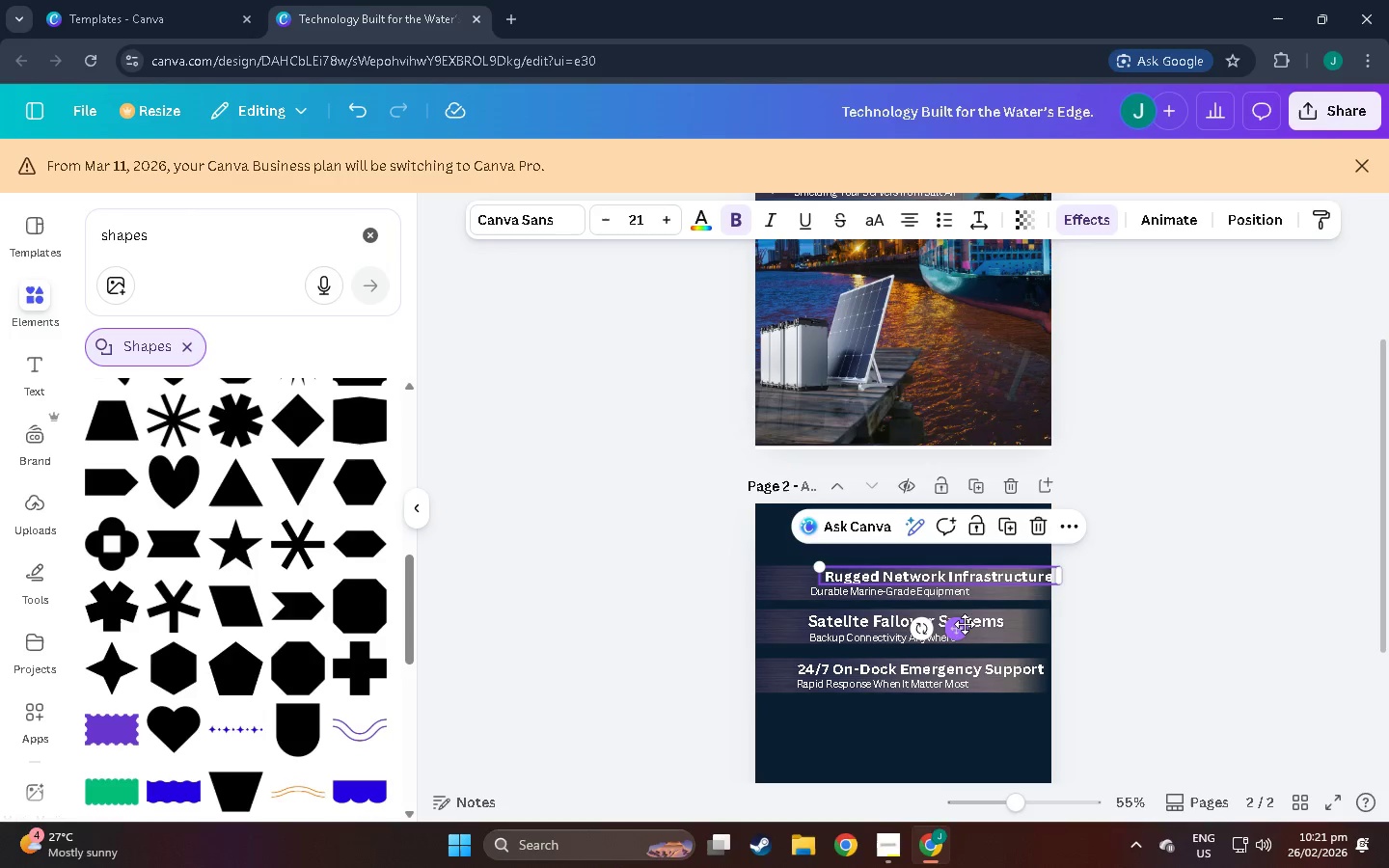 
left_click_drag(start_coordinate=[958, 624], to_coordinate=[940, 625])
 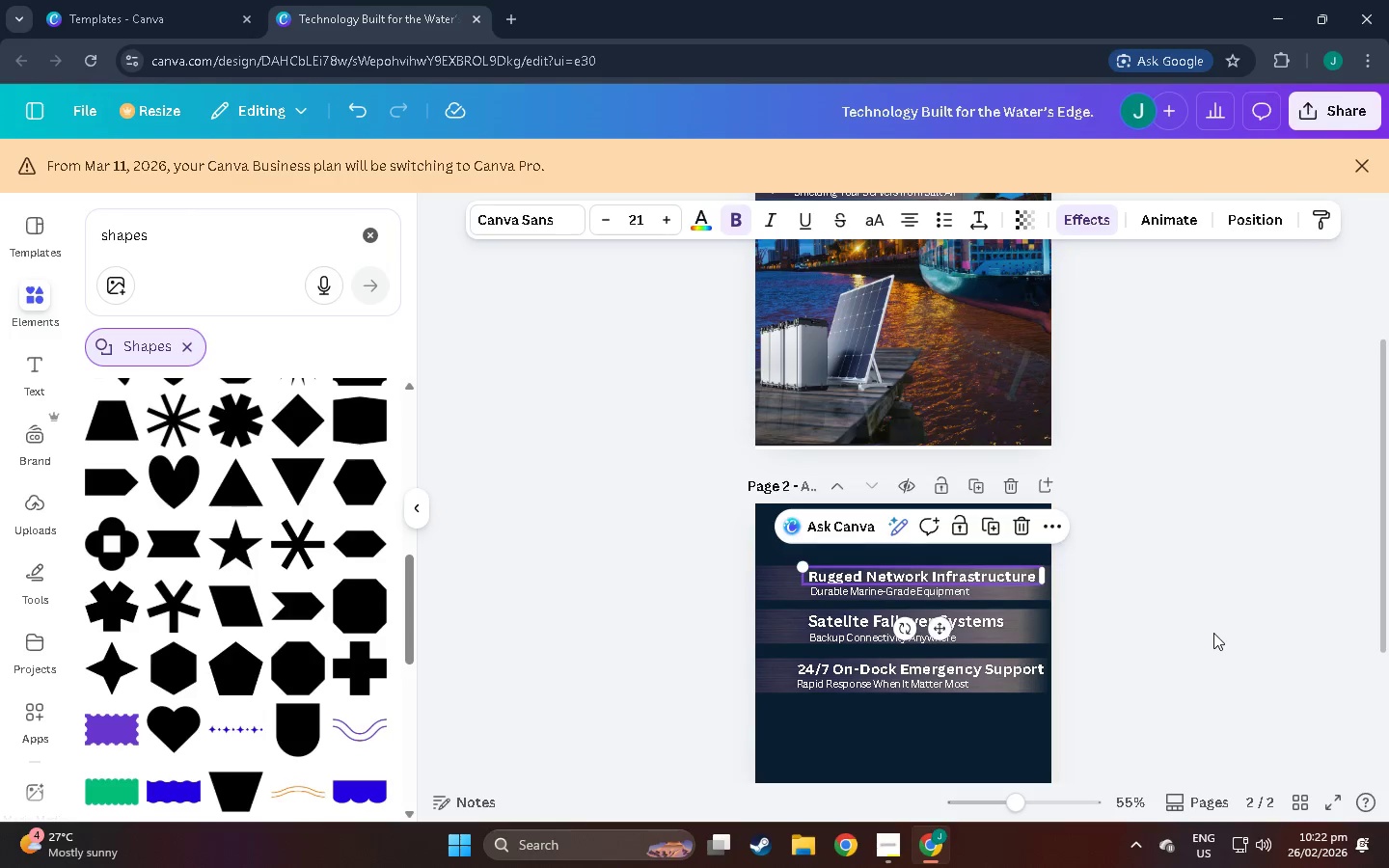 
left_click([1213, 633])
 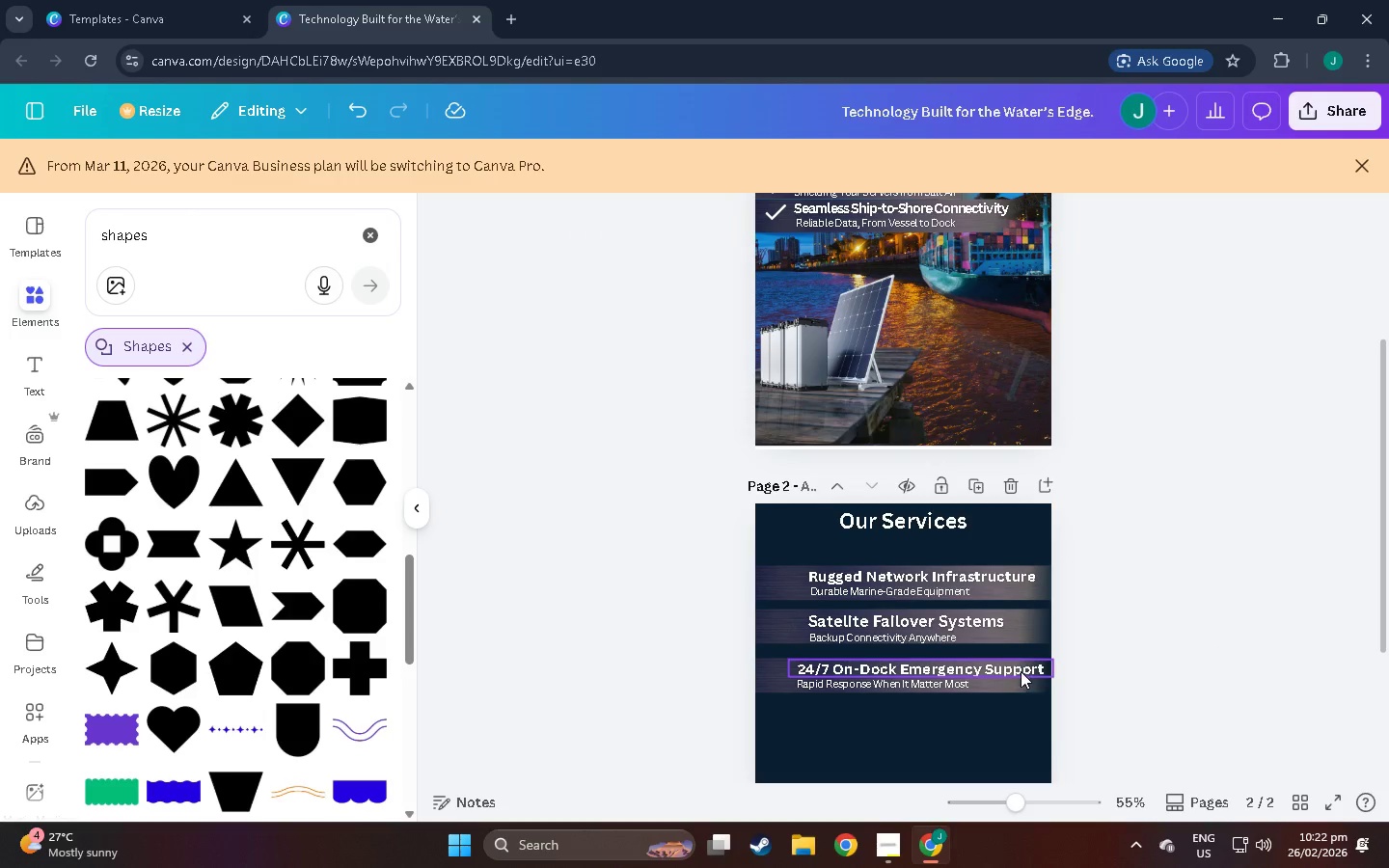 
left_click([1021, 671])
 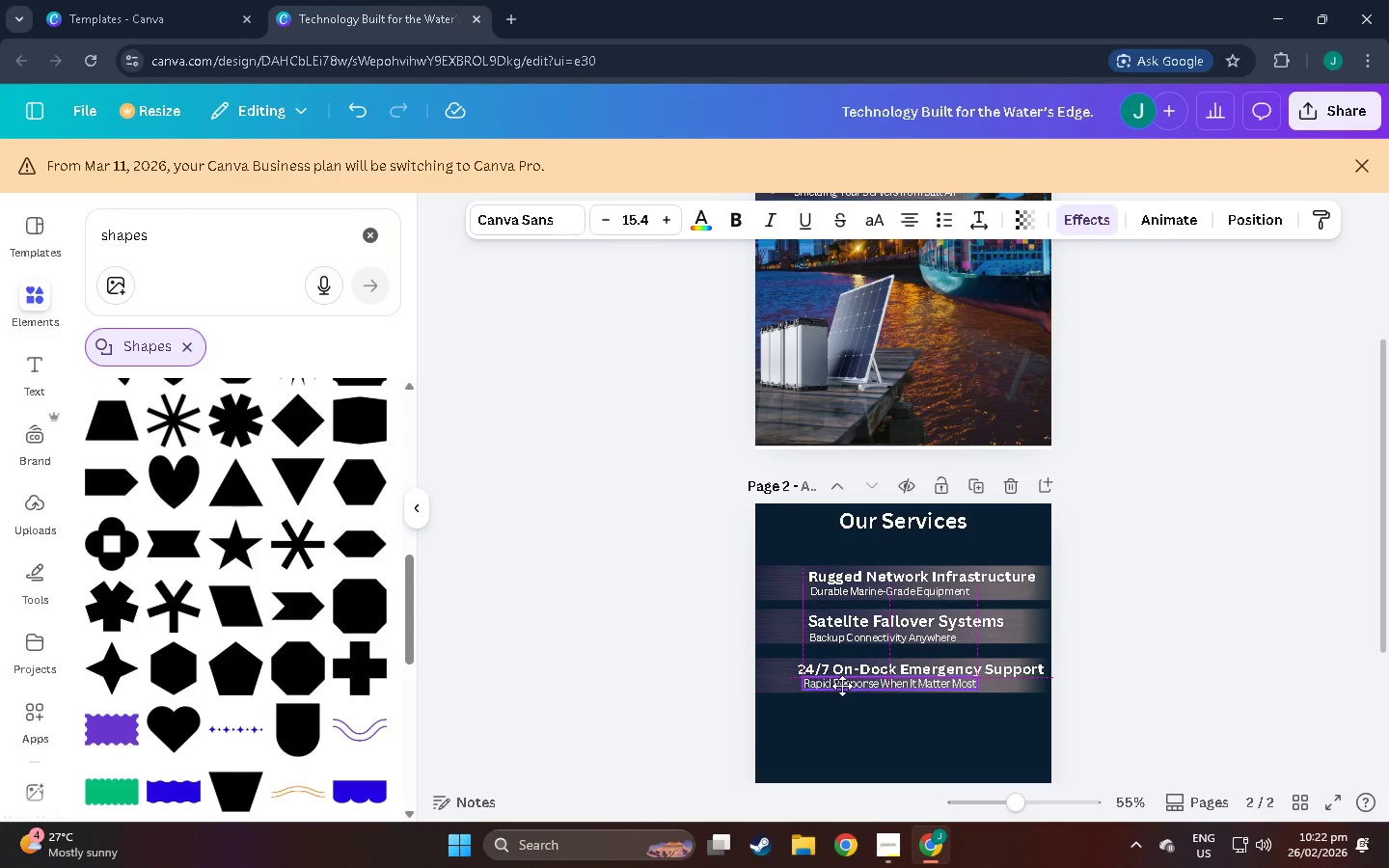 
wait(5.3)
 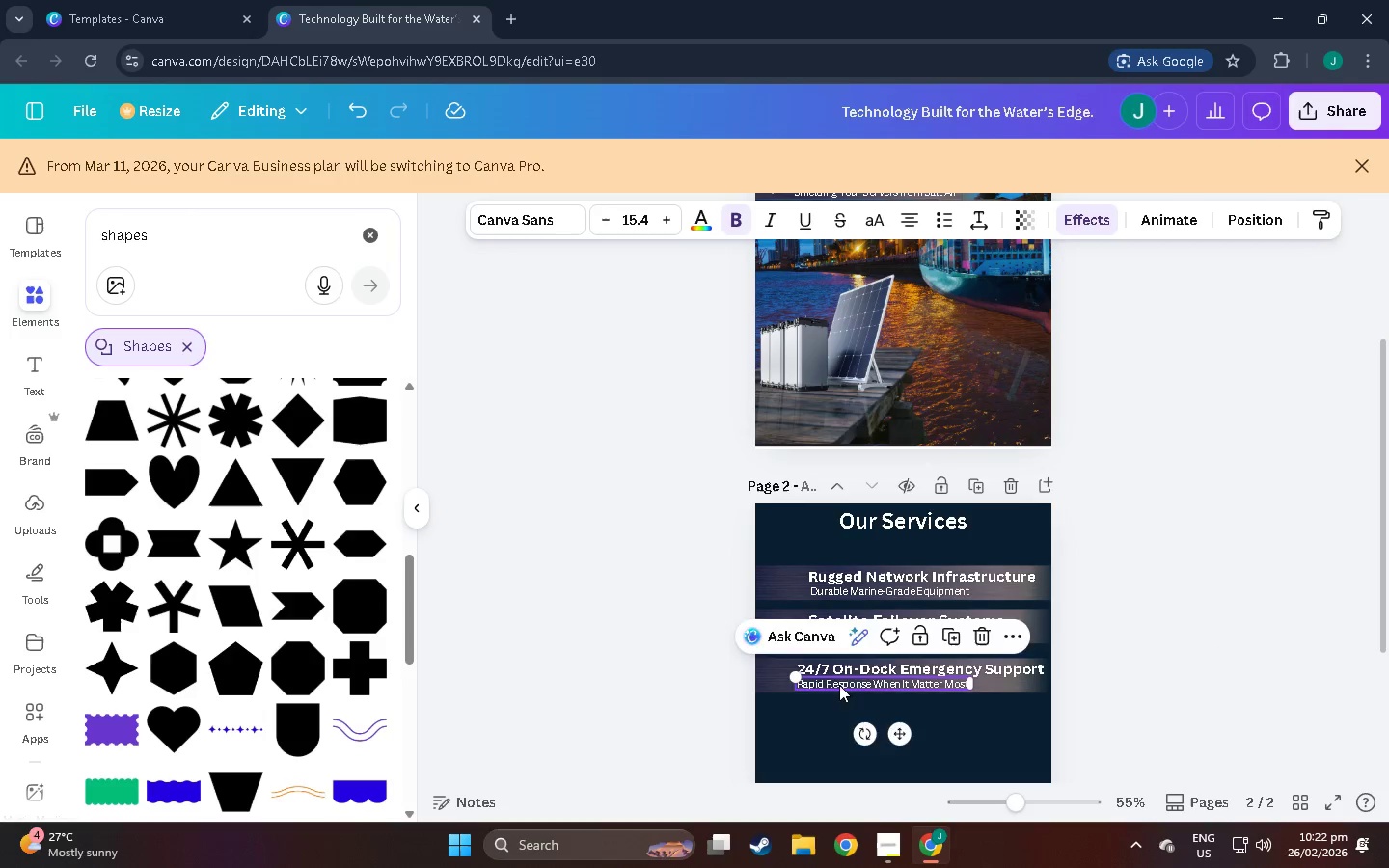 
left_click([817, 731])
 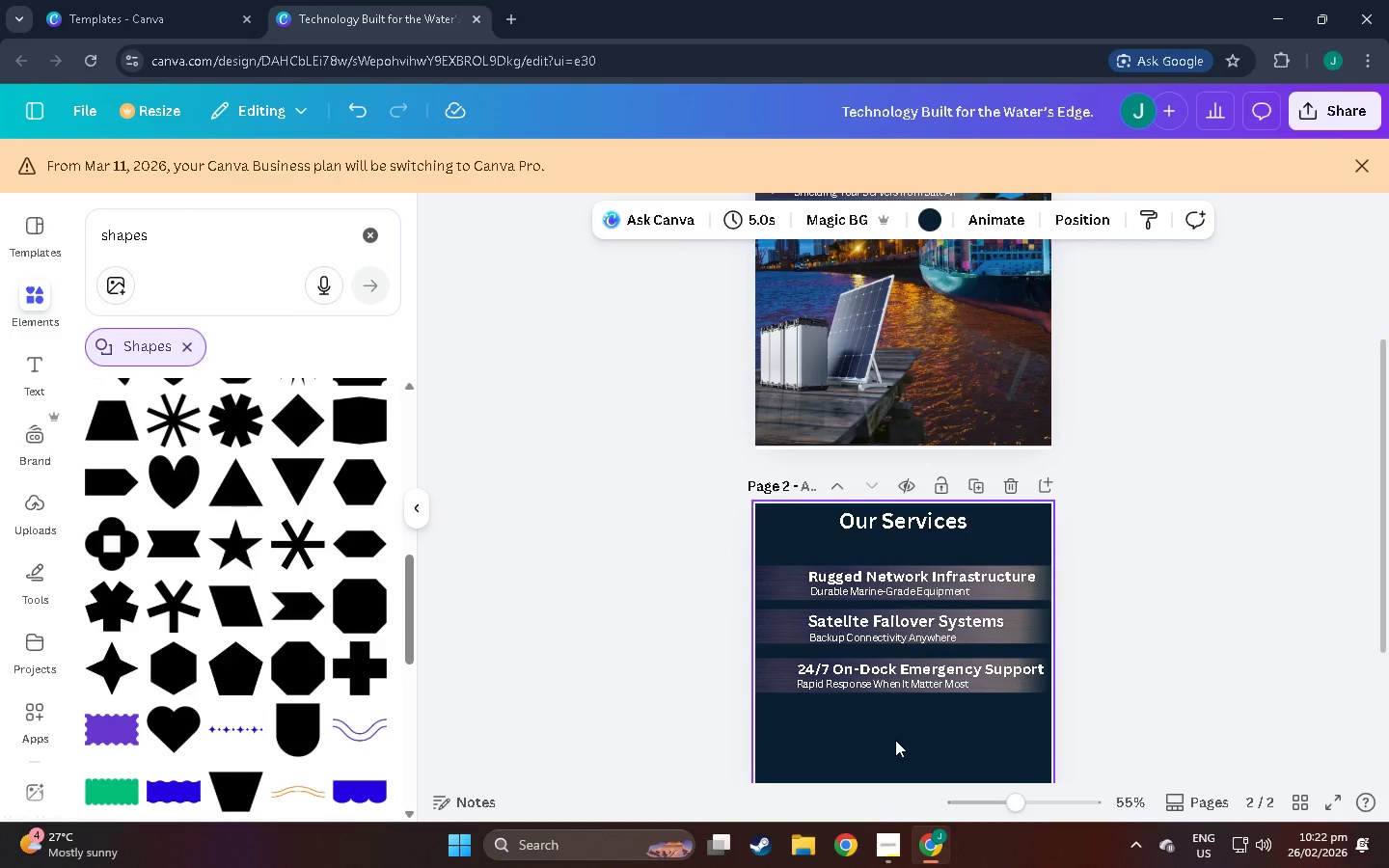 
scroll: coordinate [876, 705], scroll_direction: down, amount: 4.0
 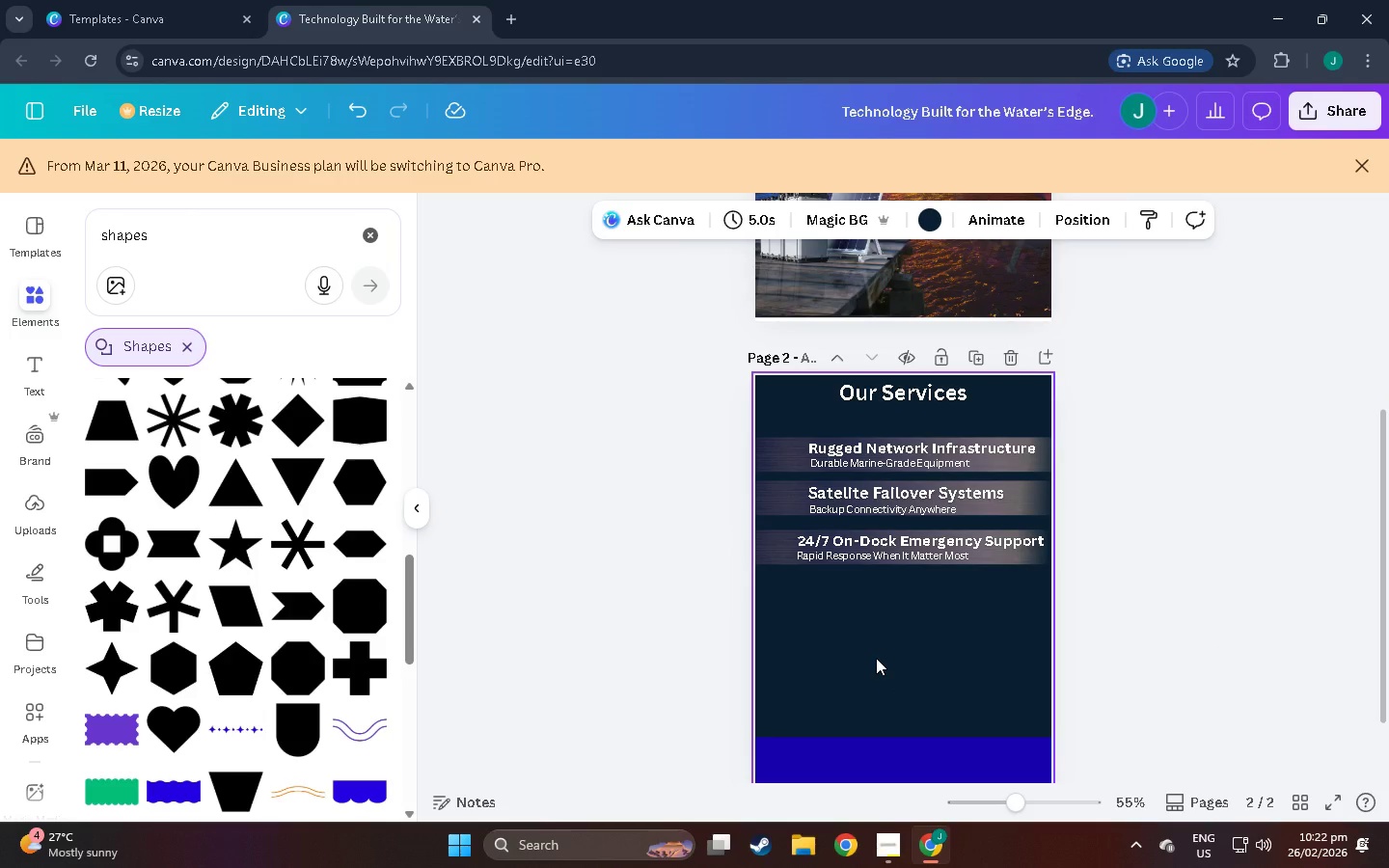 
scroll: coordinate [887, 660], scroll_direction: up, amount: 4.0
 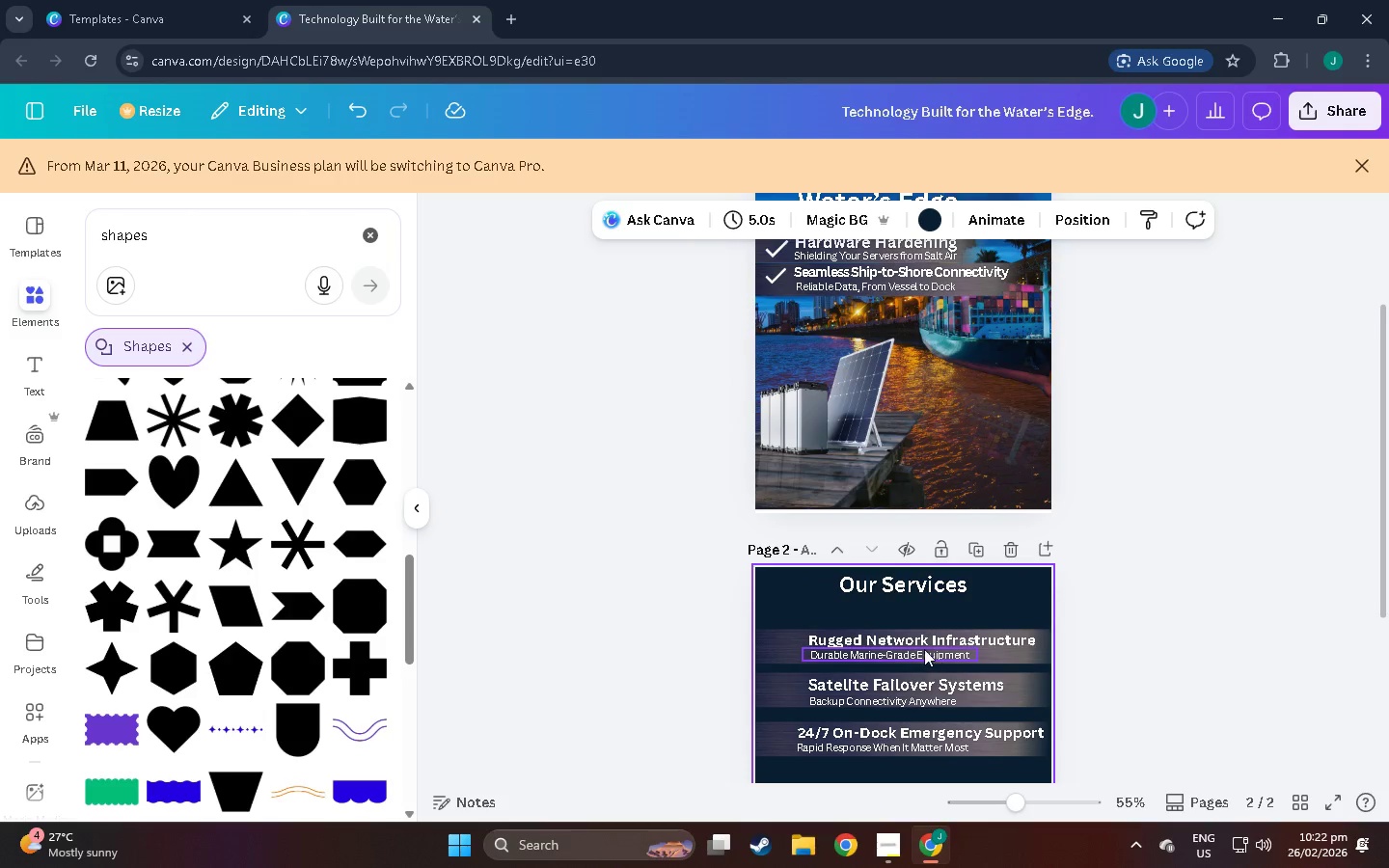 
scroll: coordinate [924, 649], scroll_direction: down, amount: 4.0
 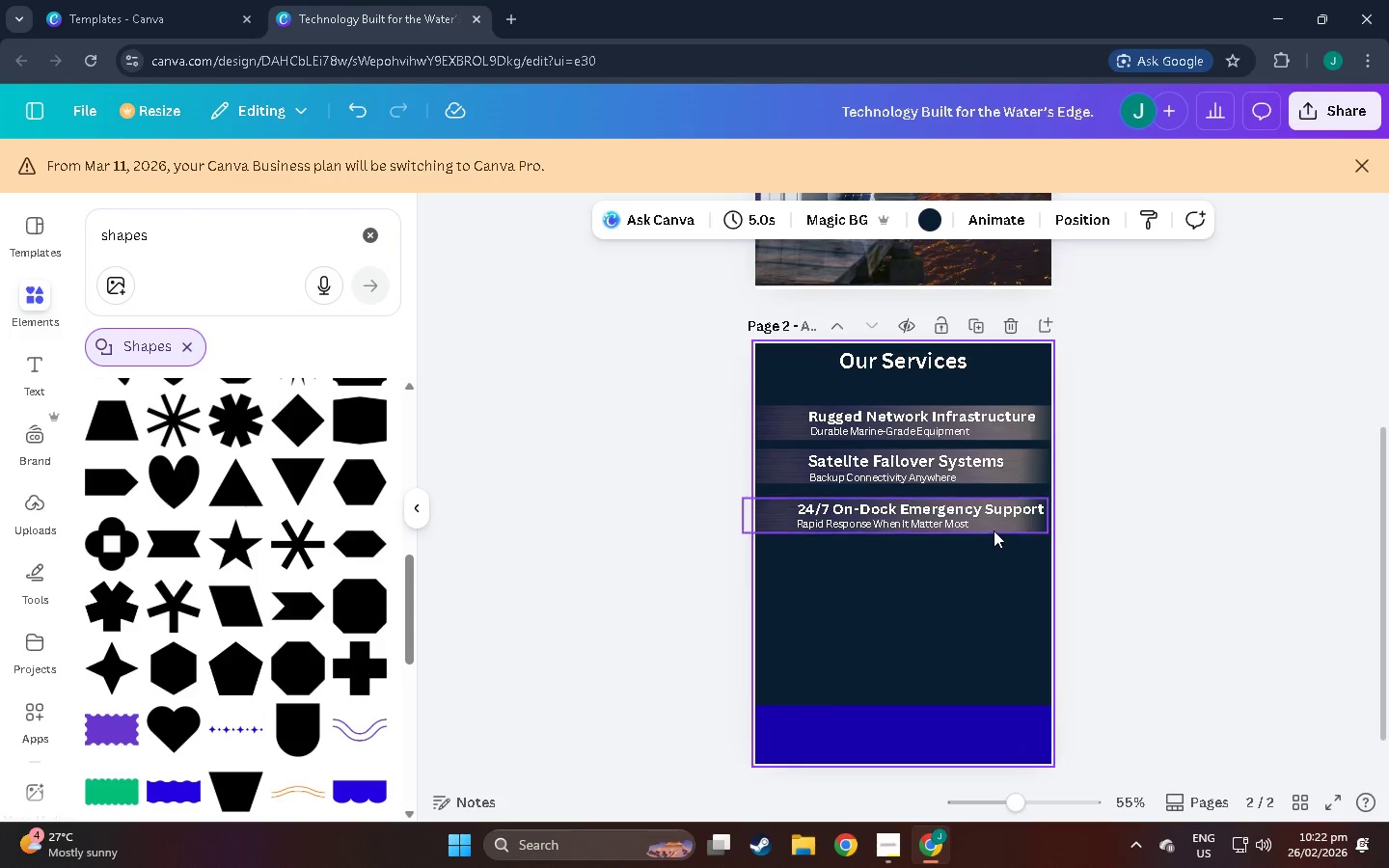 
left_click([994, 528])
 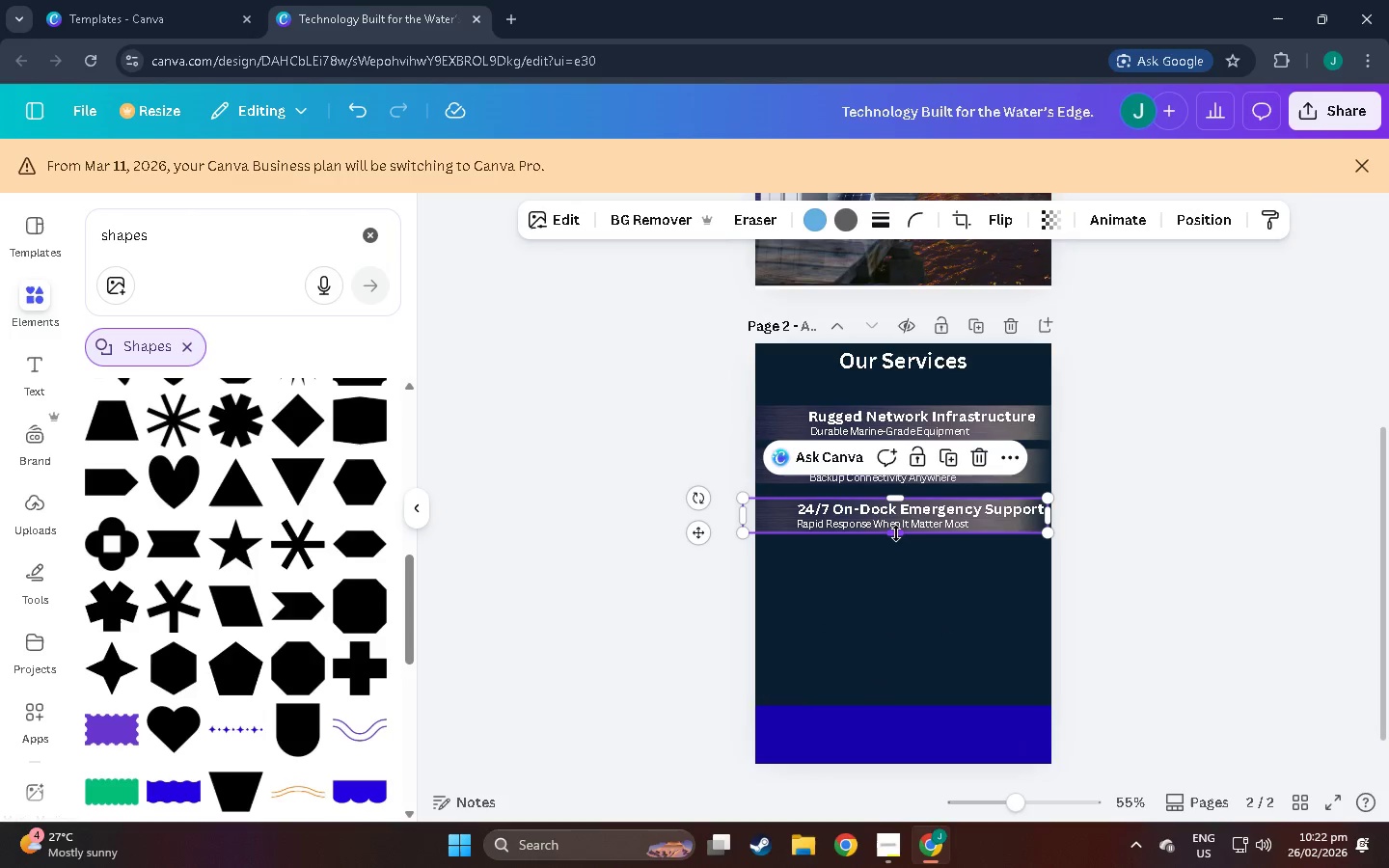 
left_click_drag(start_coordinate=[896, 533], to_coordinate=[896, 542])
 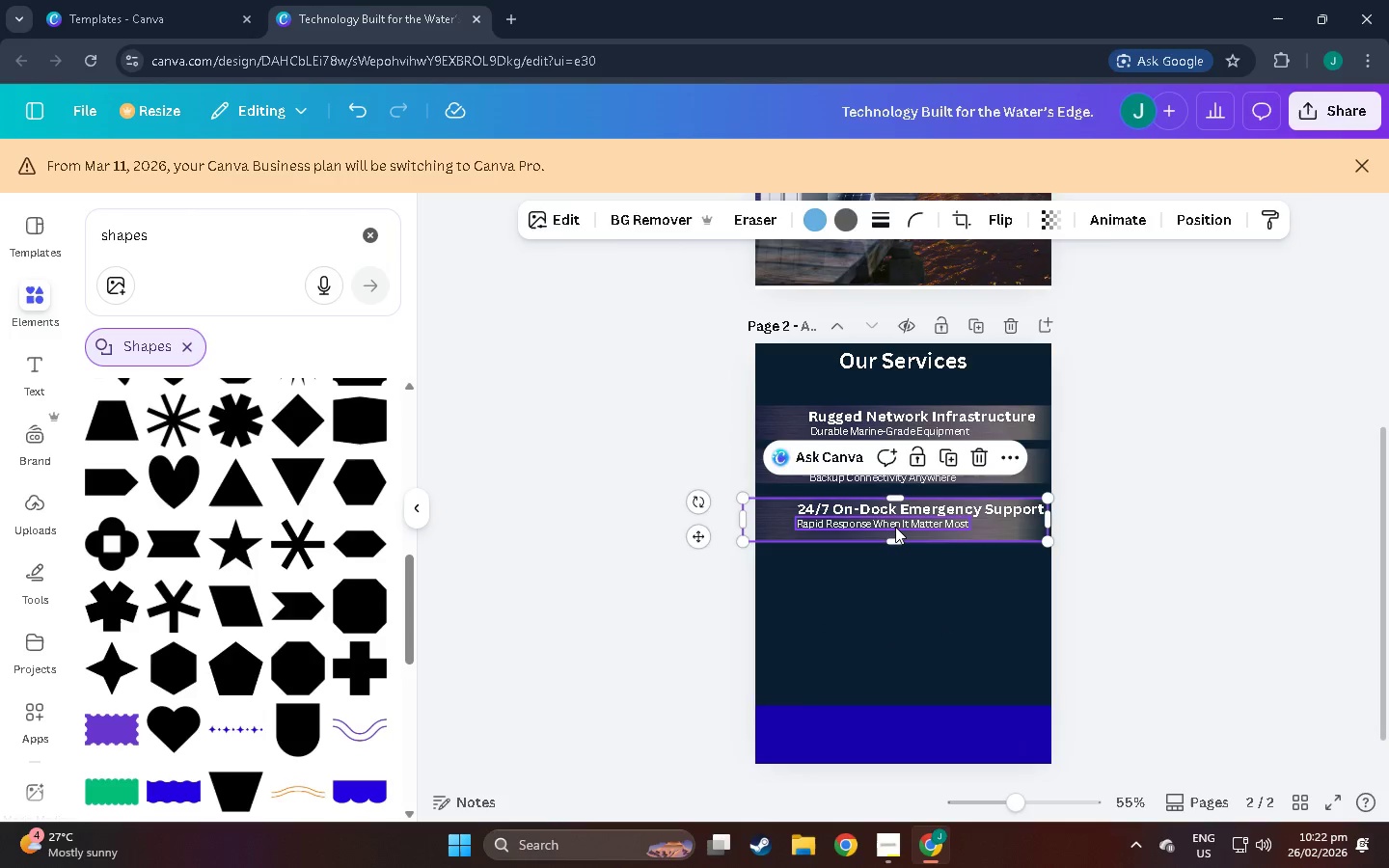 
left_click_drag(start_coordinate=[895, 527], to_coordinate=[895, 534])
 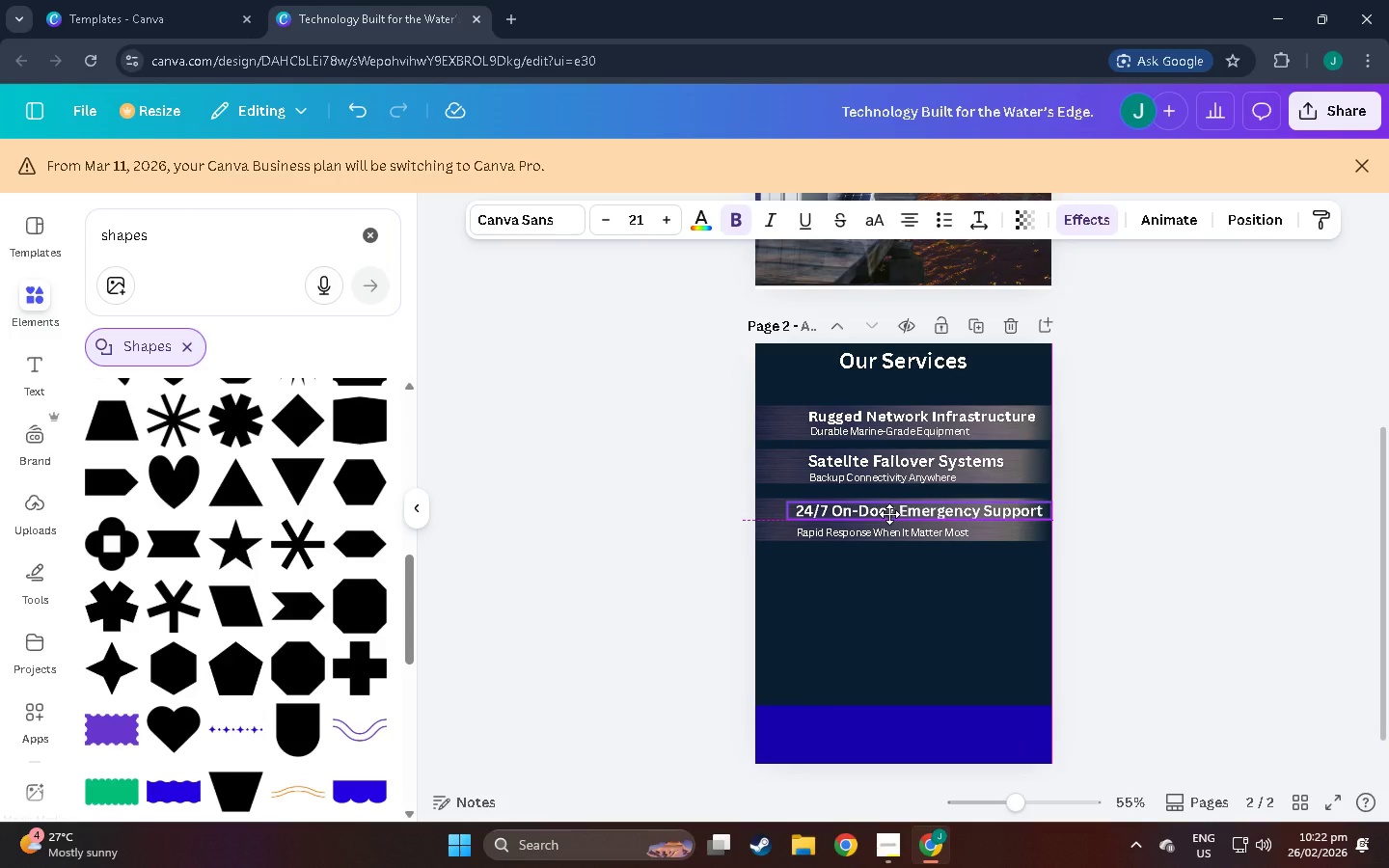 
left_click([1217, 489])
 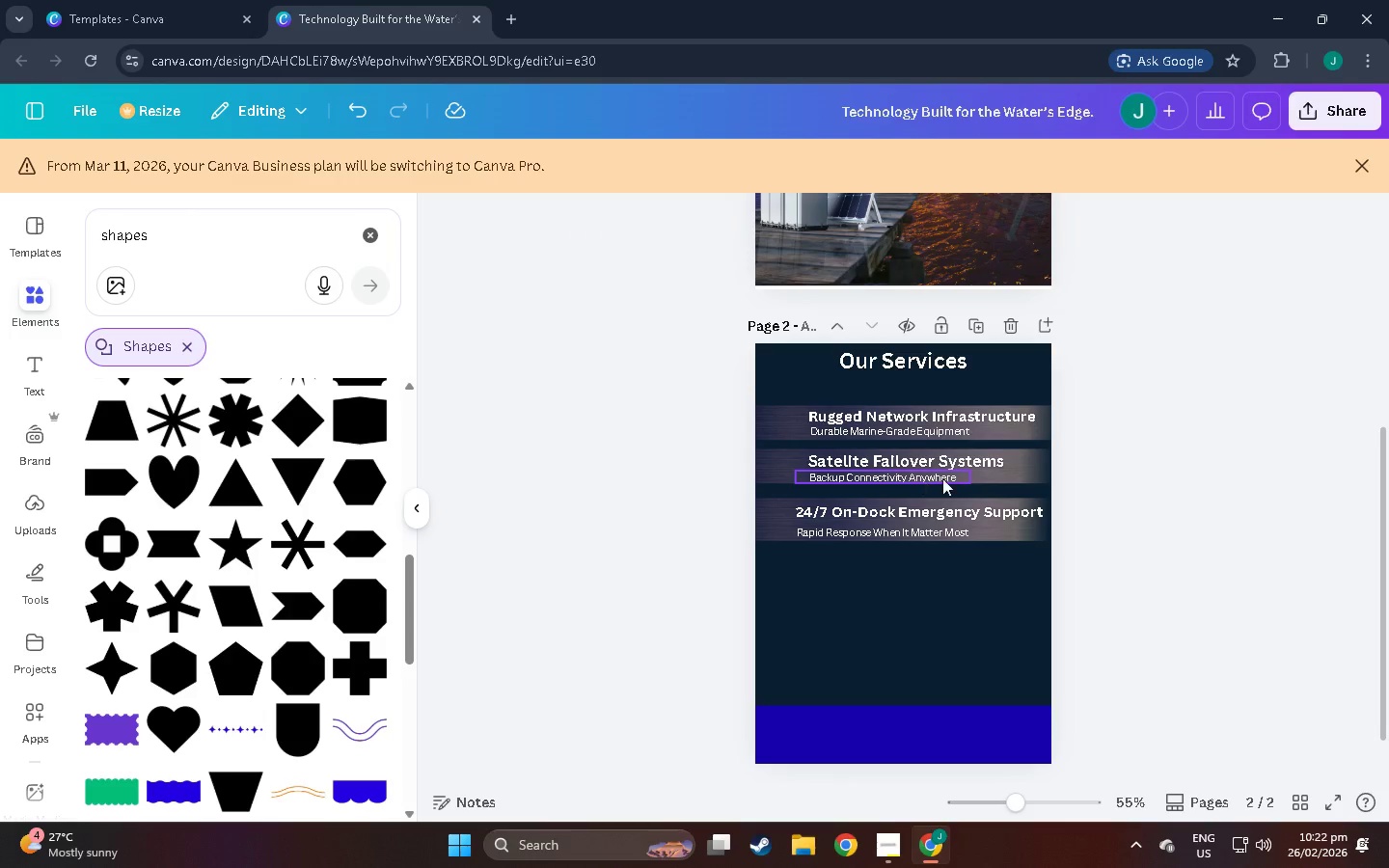 
left_click([988, 473])
 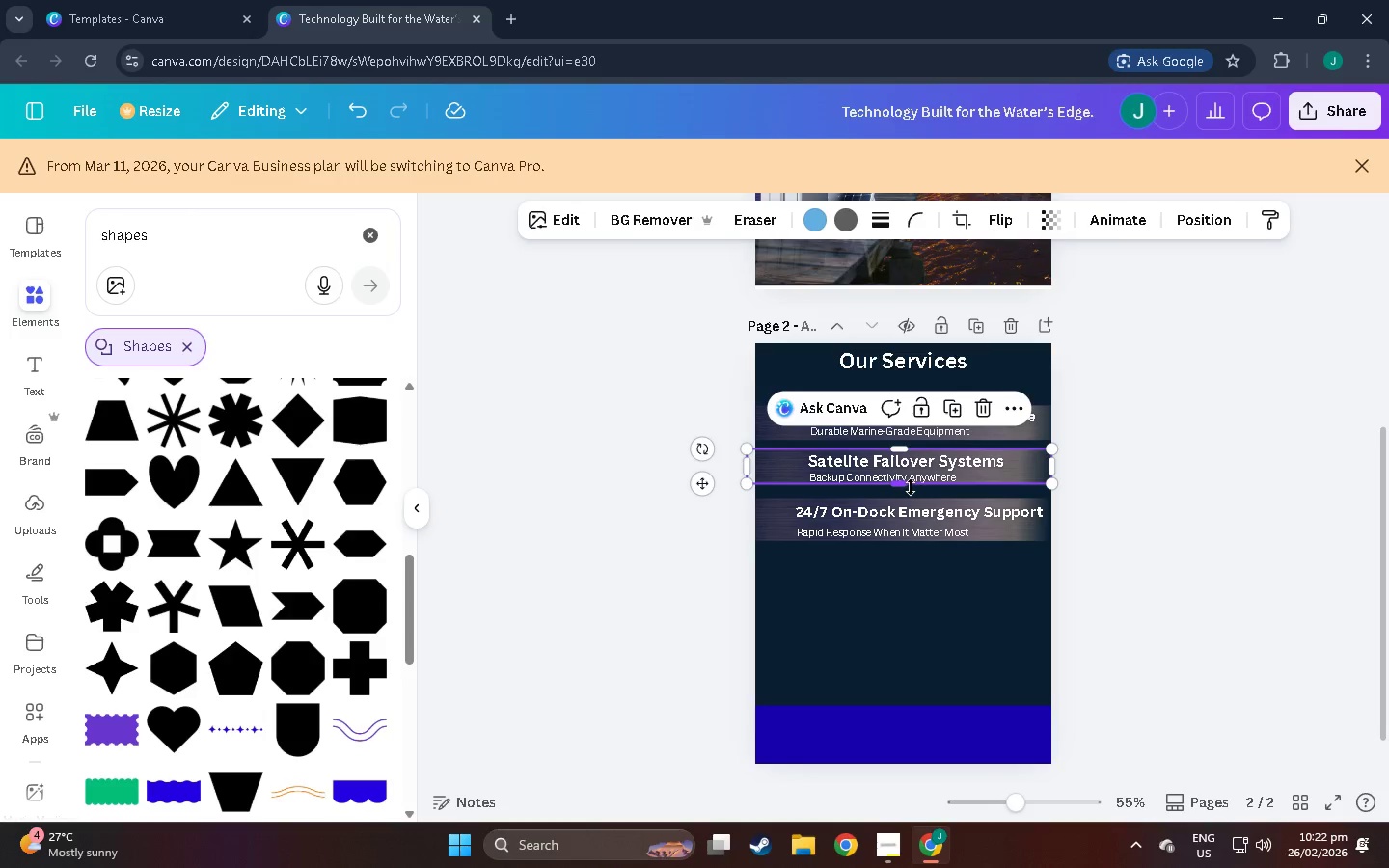 
left_click_drag(start_coordinate=[911, 487], to_coordinate=[910, 493])
 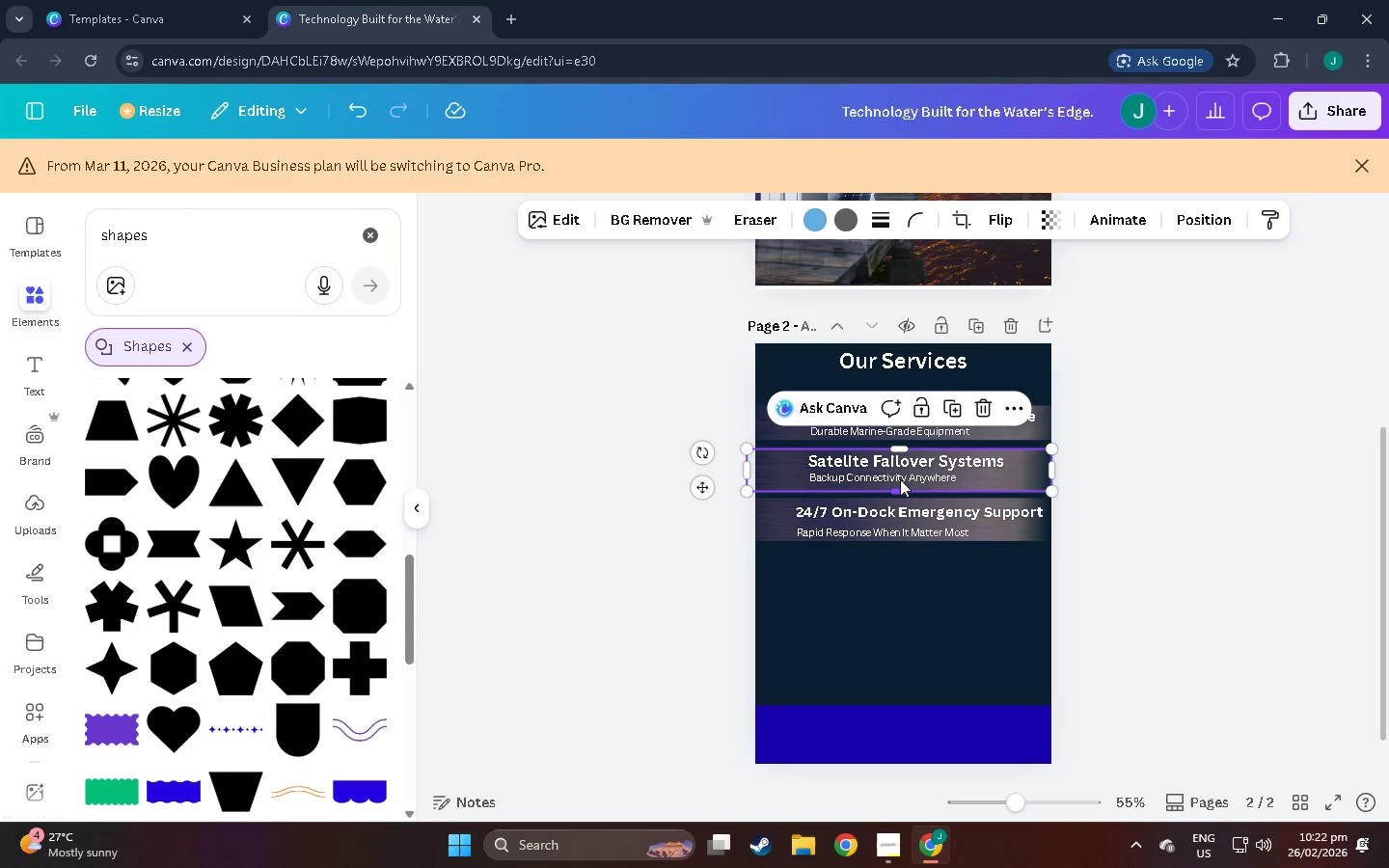 
mouse_move([908, 462])
 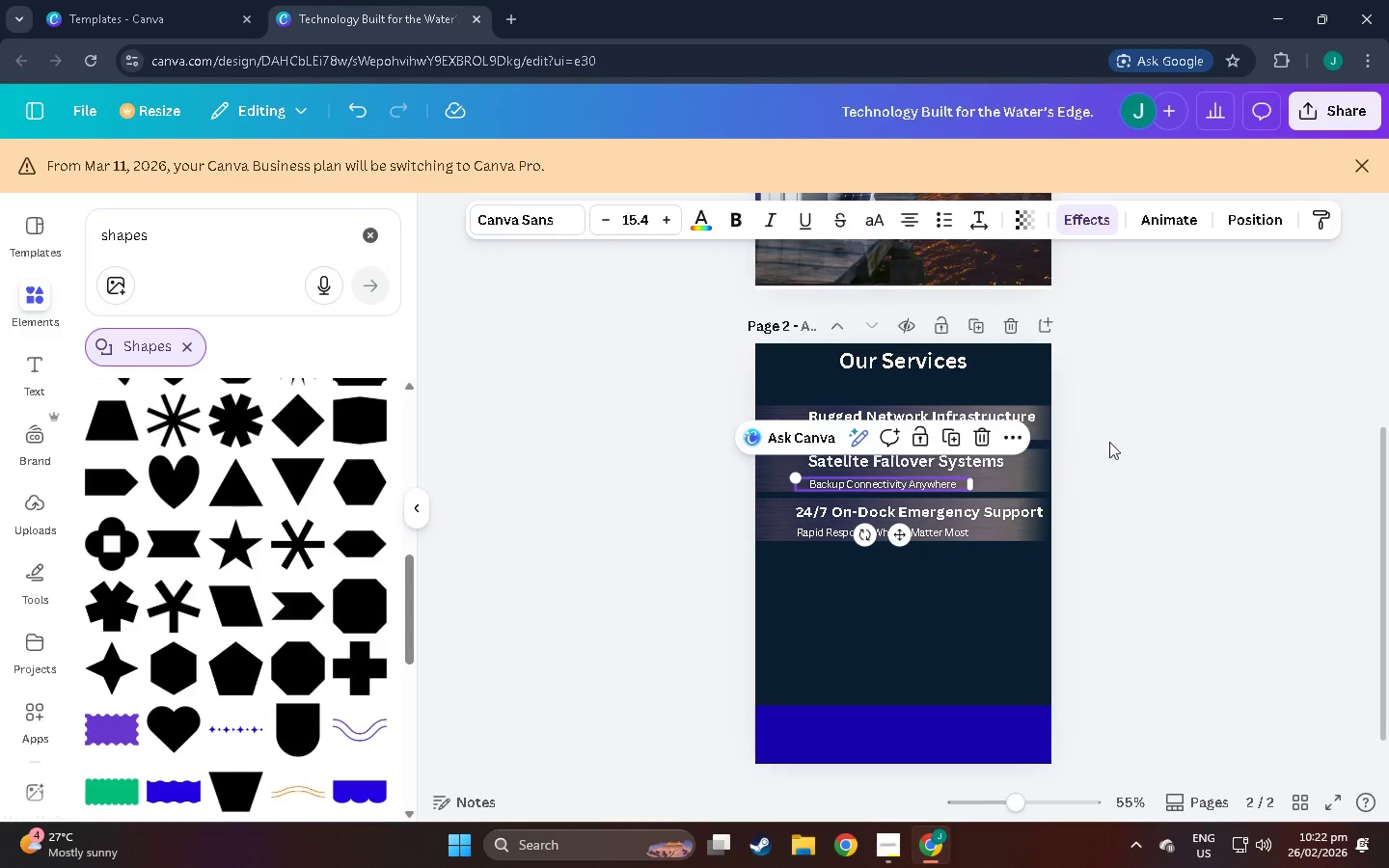 
left_click([1112, 442])
 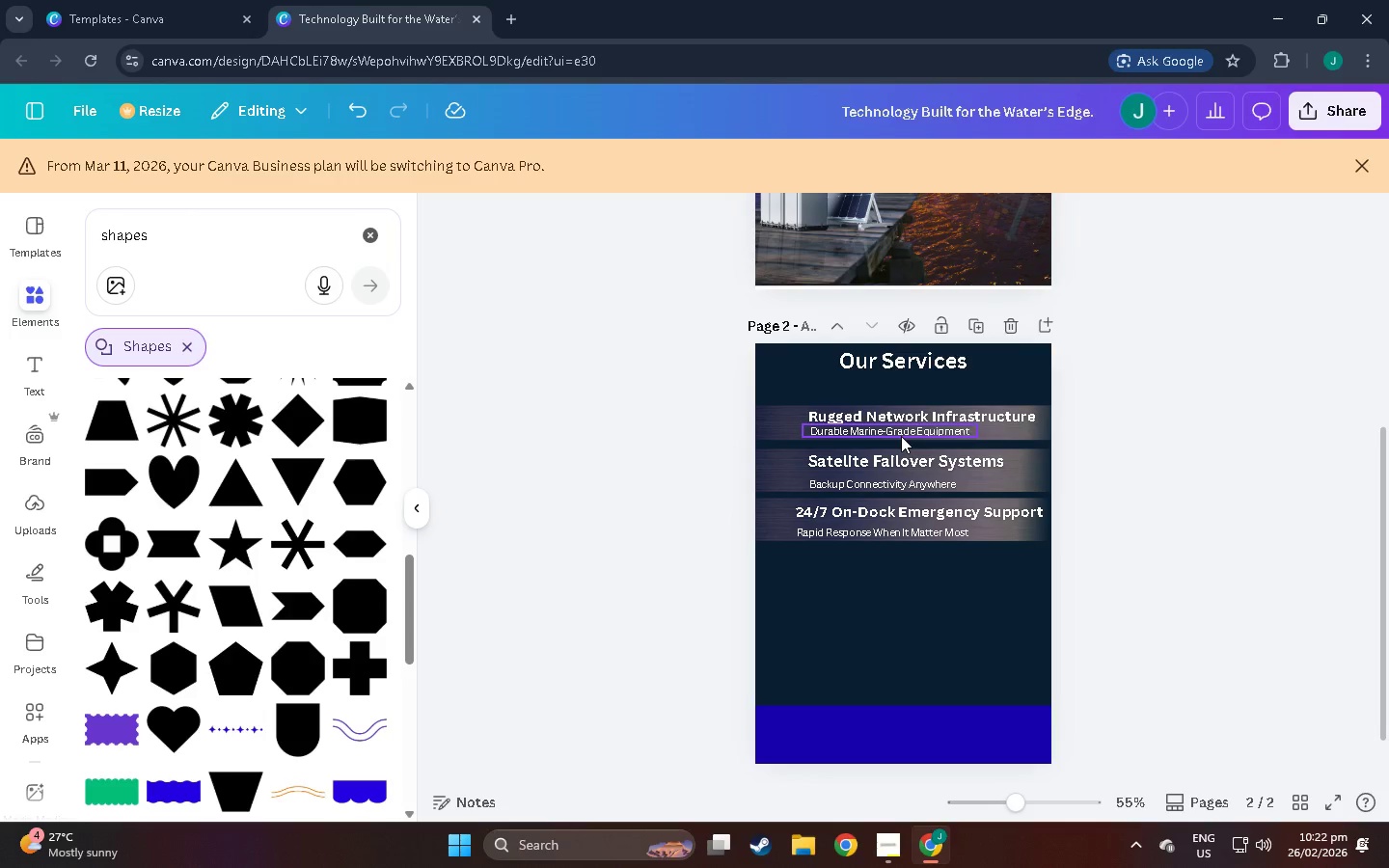 
left_click([910, 439])
 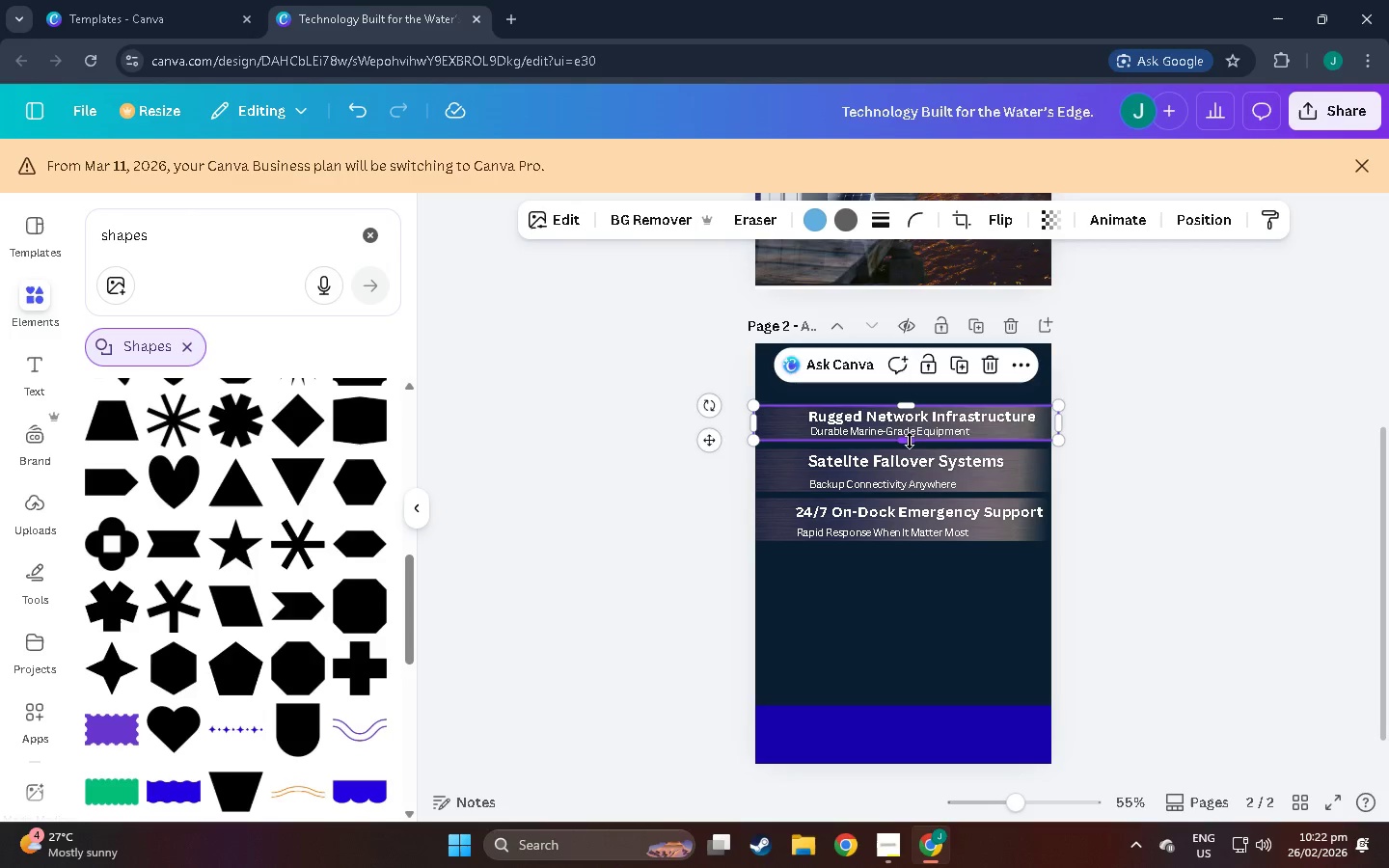 
left_click_drag(start_coordinate=[910, 441], to_coordinate=[910, 447])
 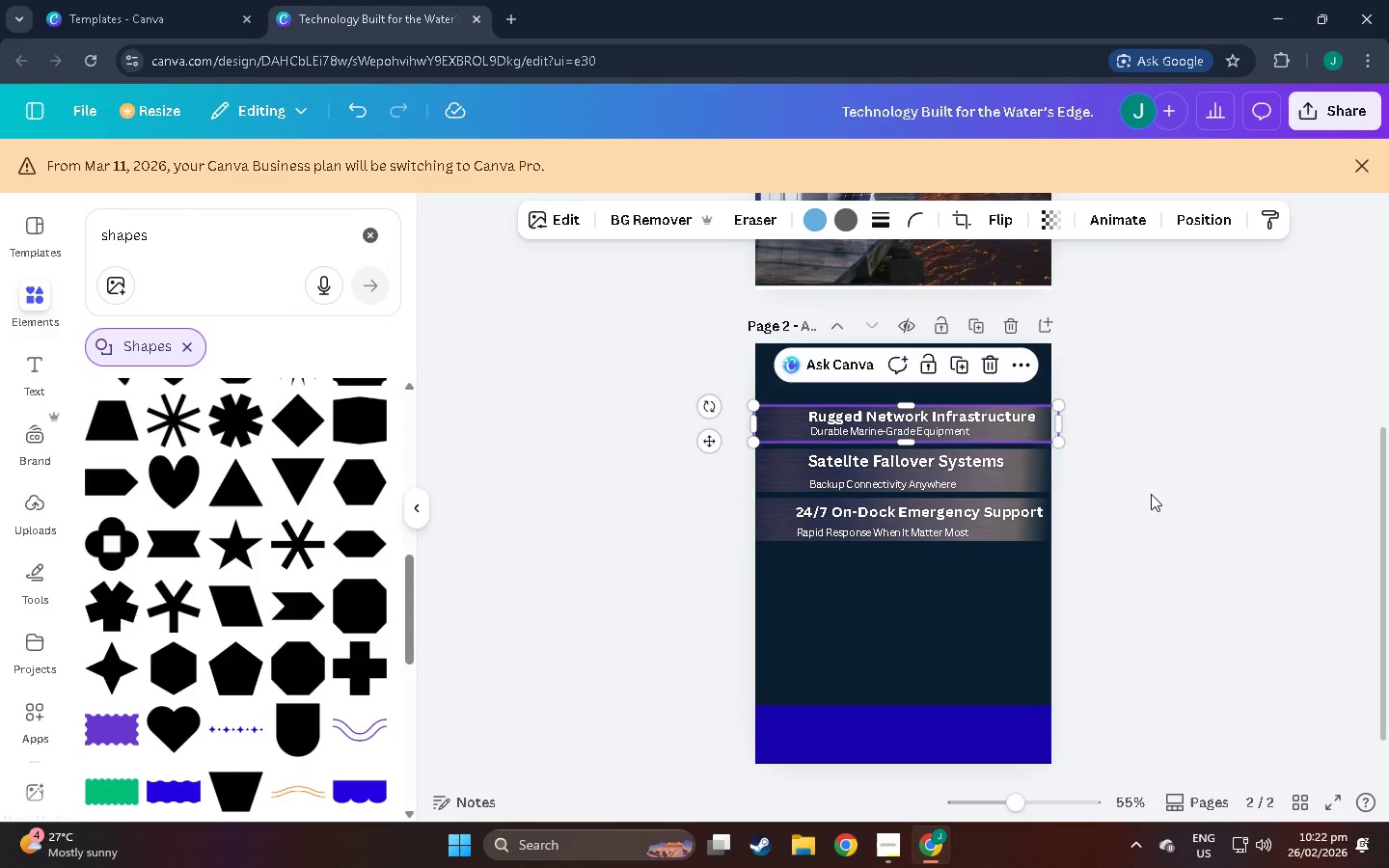 
left_click([1152, 494])
 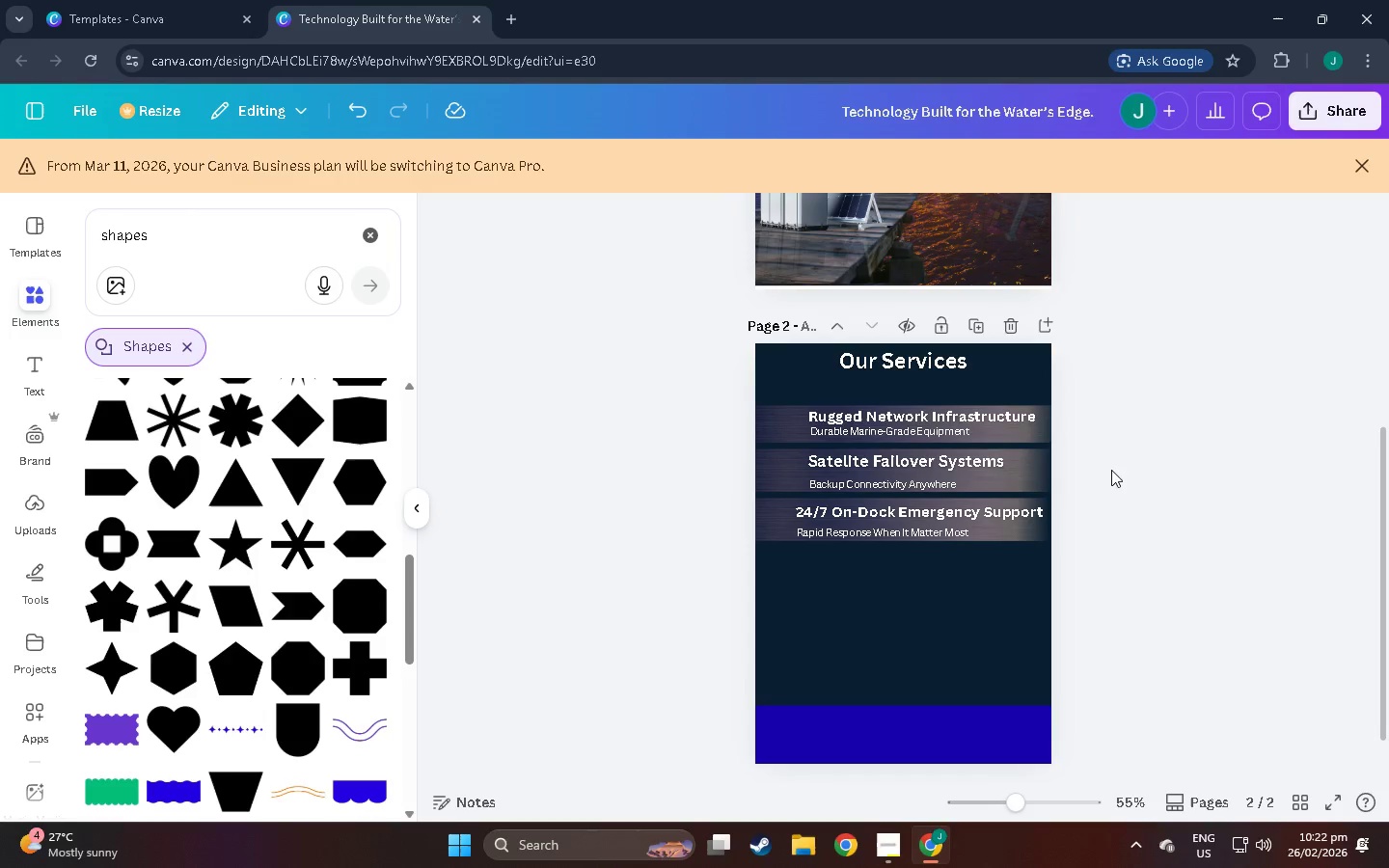 
left_click_drag(start_coordinate=[1106, 469], to_coordinate=[763, 532])
 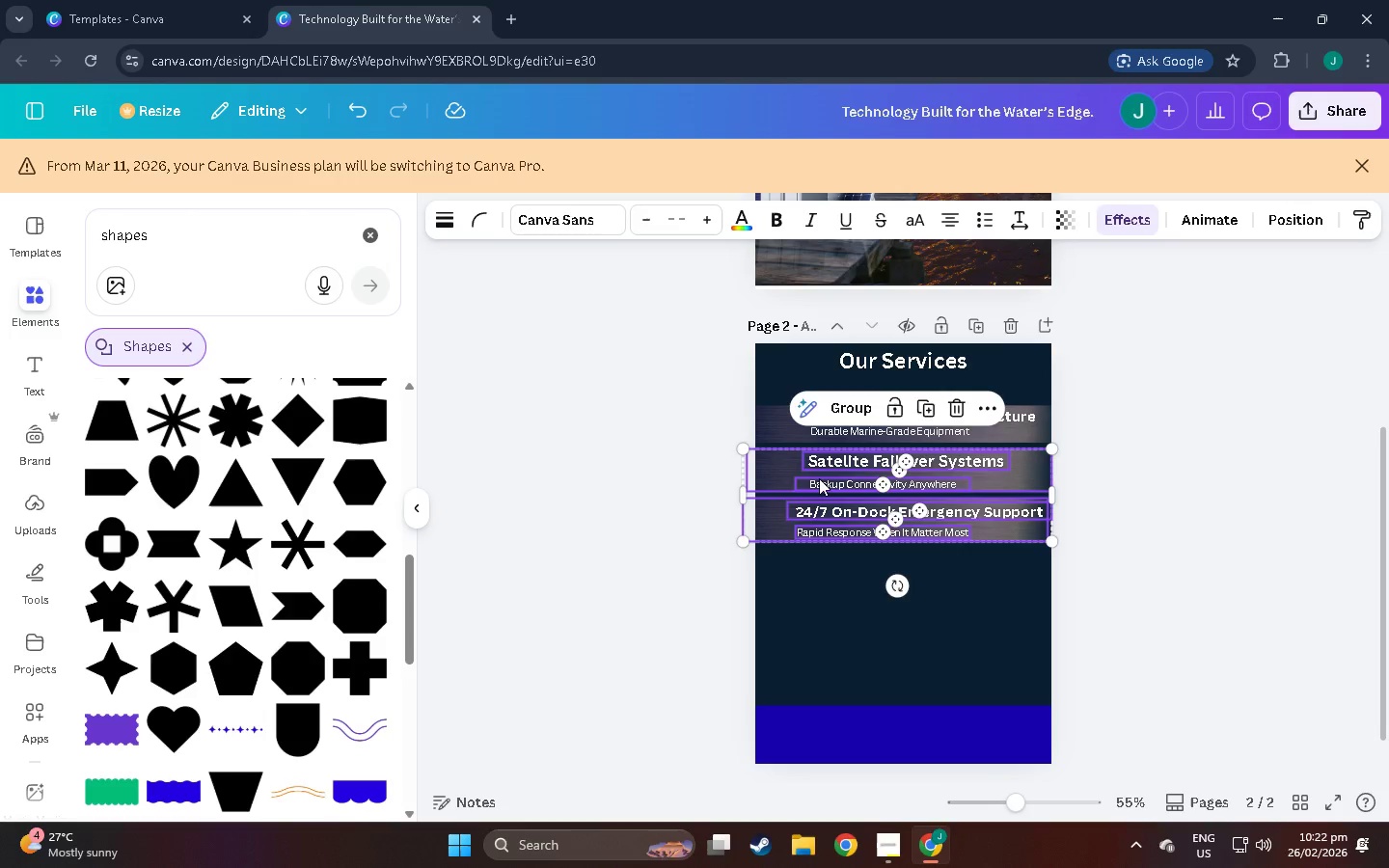 
left_click_drag(start_coordinate=[819, 478], to_coordinate=[819, 497])
 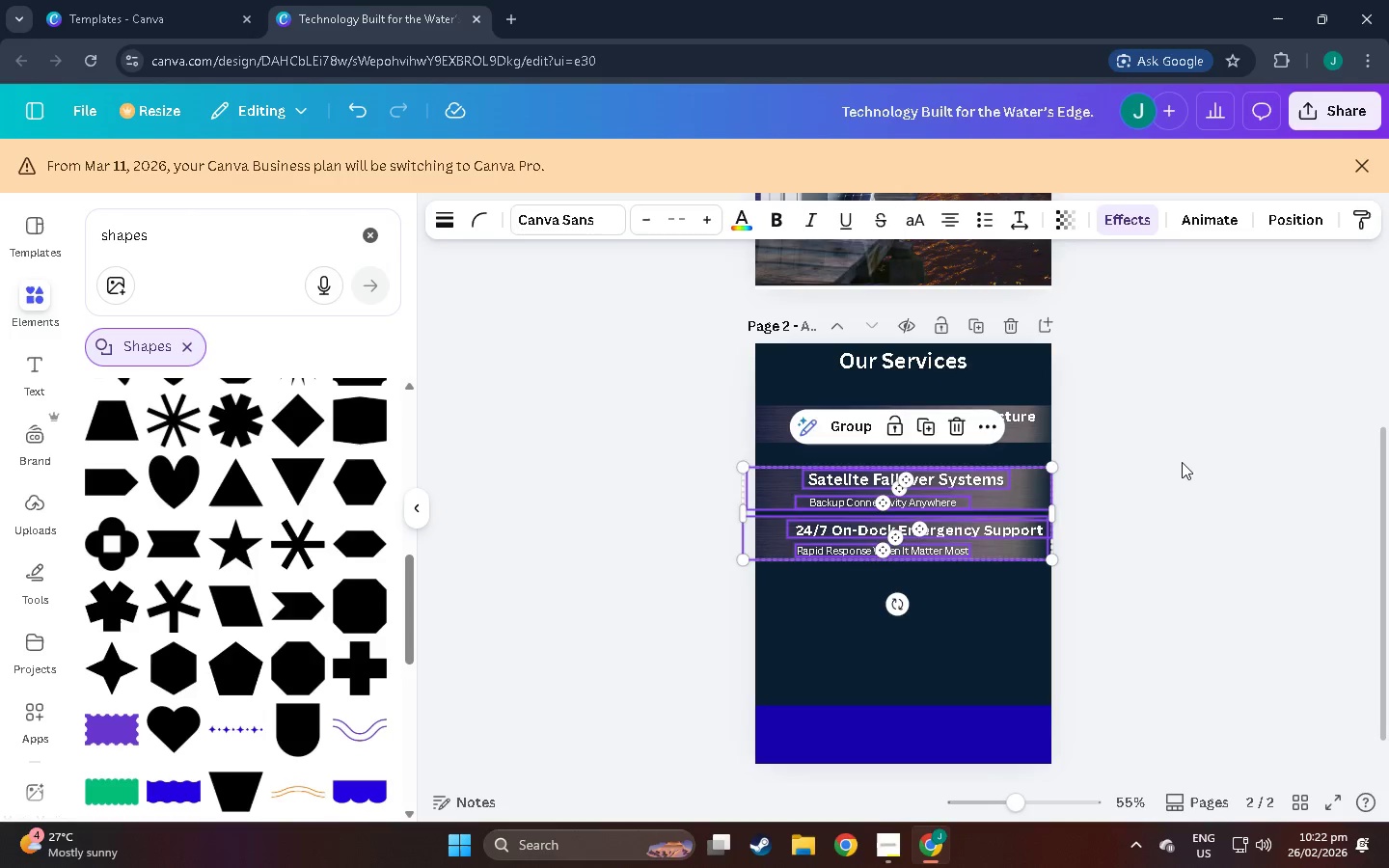 
left_click([1182, 462])
 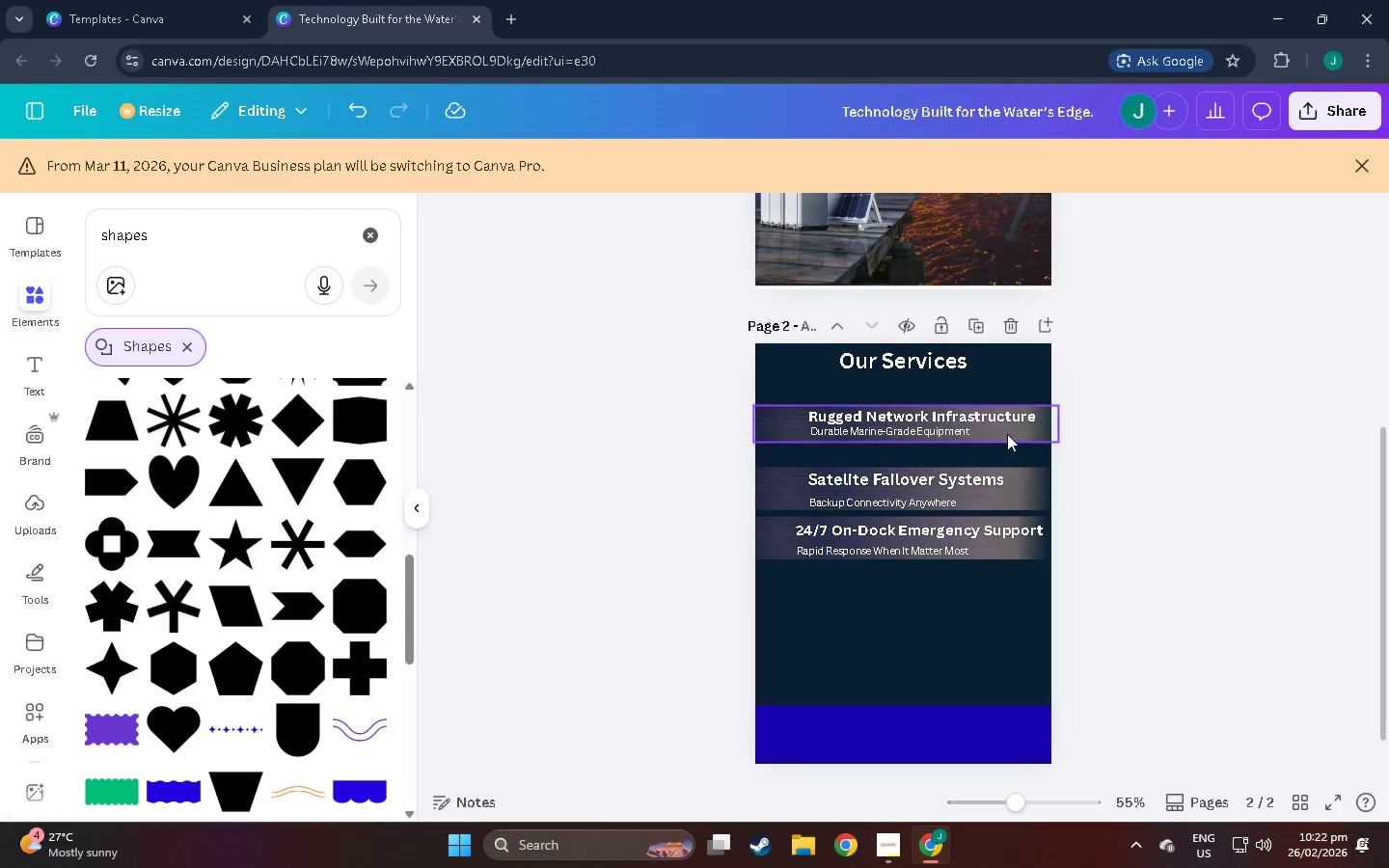 
left_click([1007, 434])
 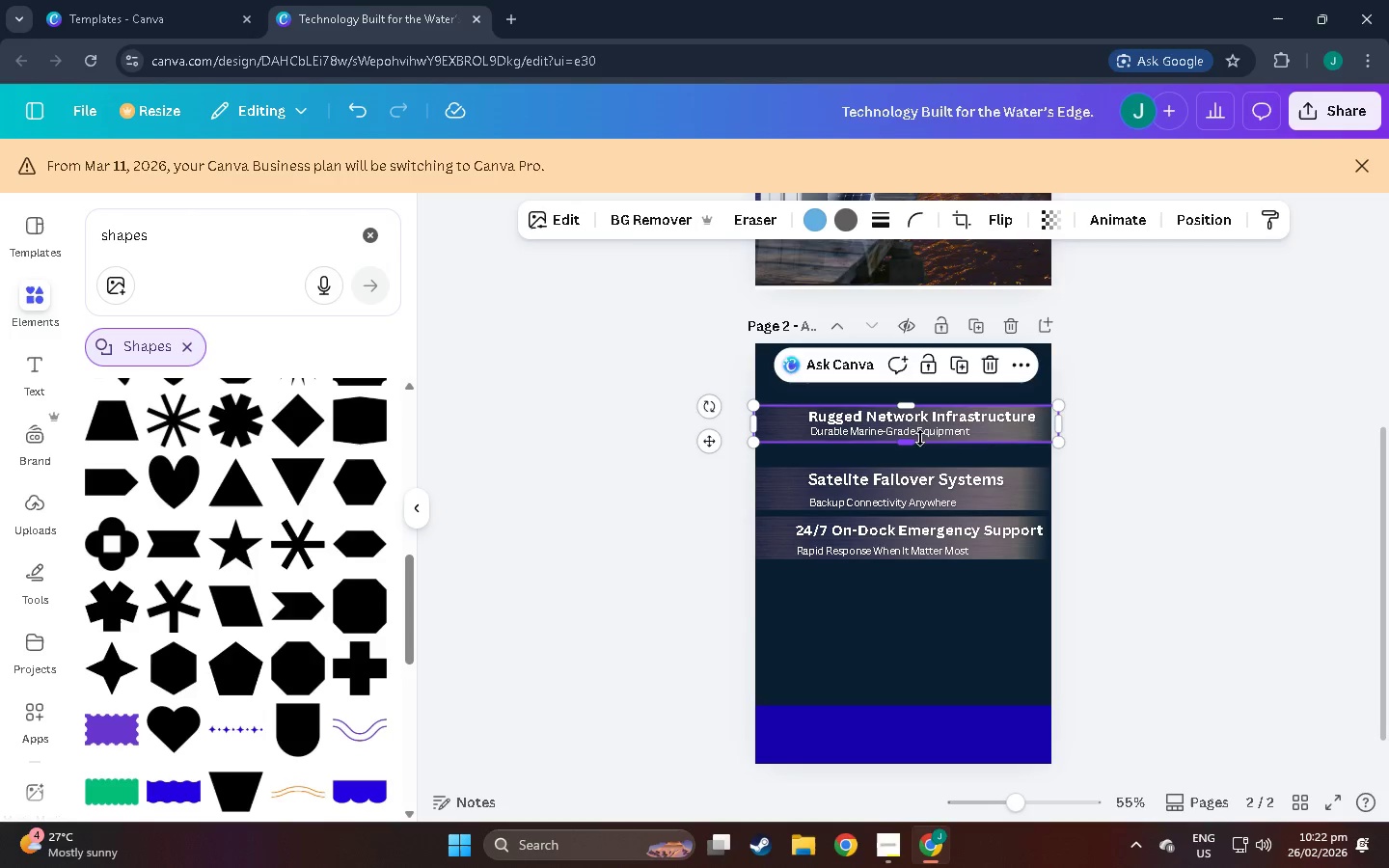 
left_click_drag(start_coordinate=[914, 440], to_coordinate=[914, 448])
 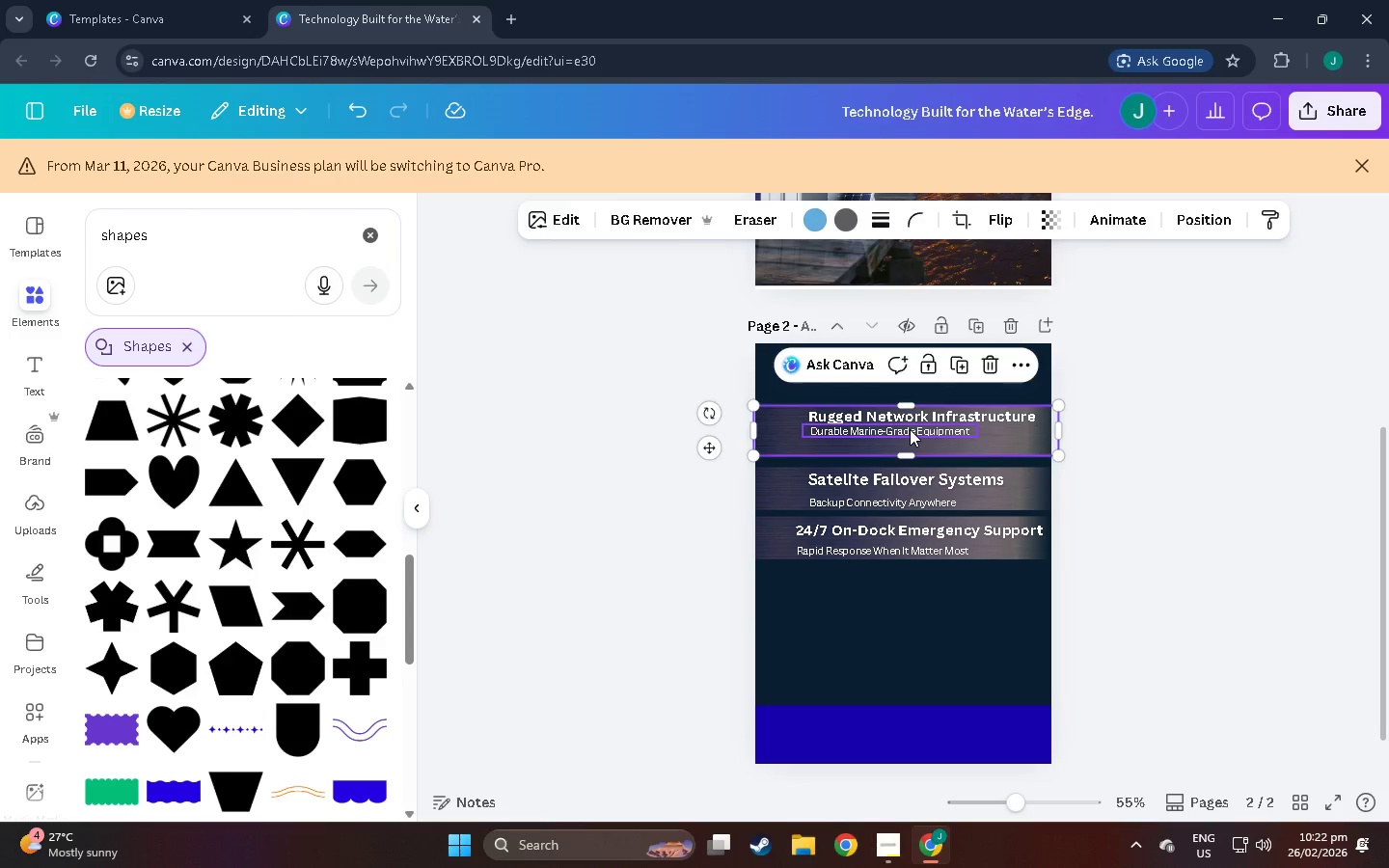 
left_click_drag(start_coordinate=[910, 429], to_coordinate=[910, 441])
 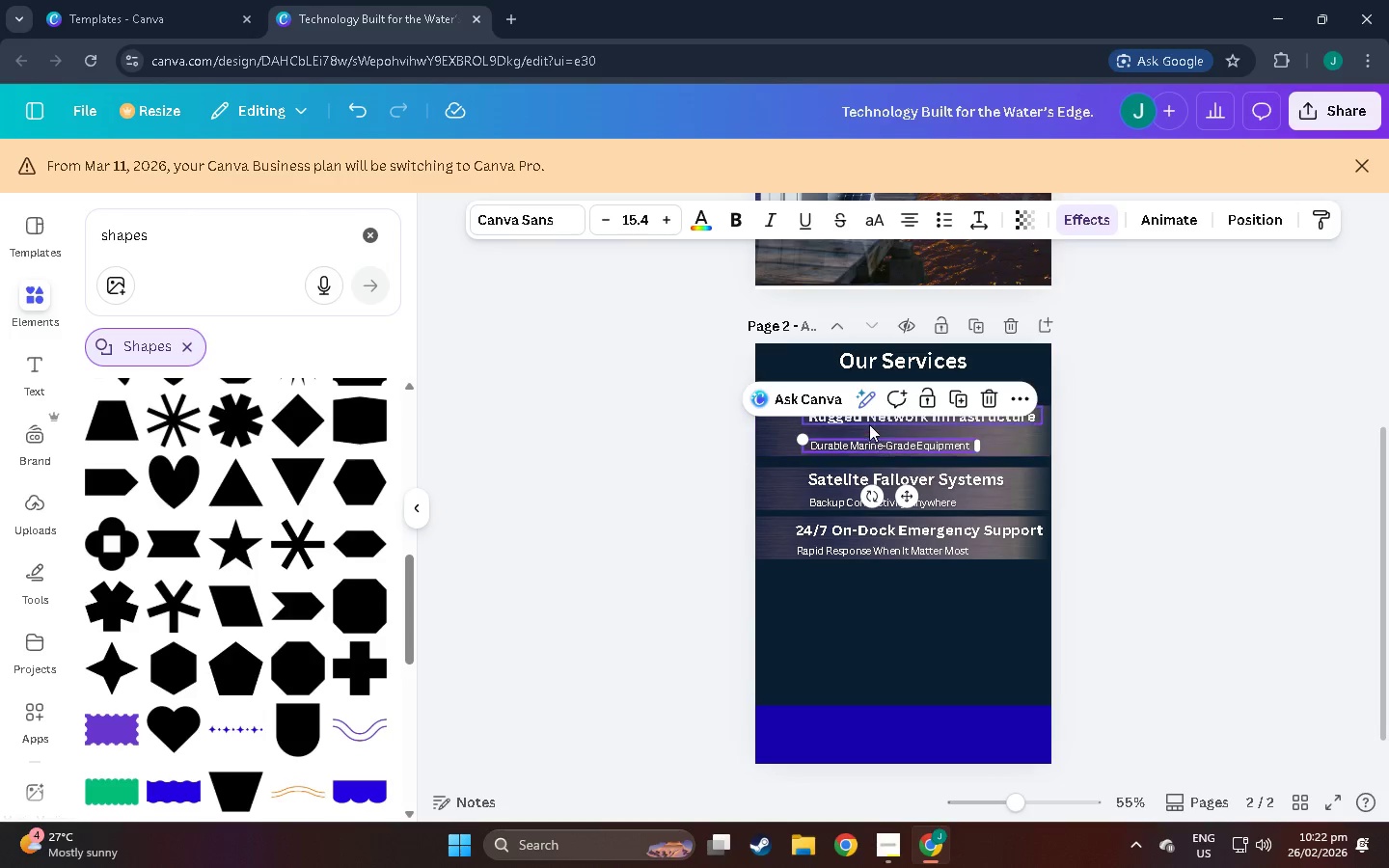 
left_click_drag(start_coordinate=[869, 421], to_coordinate=[869, 428])
 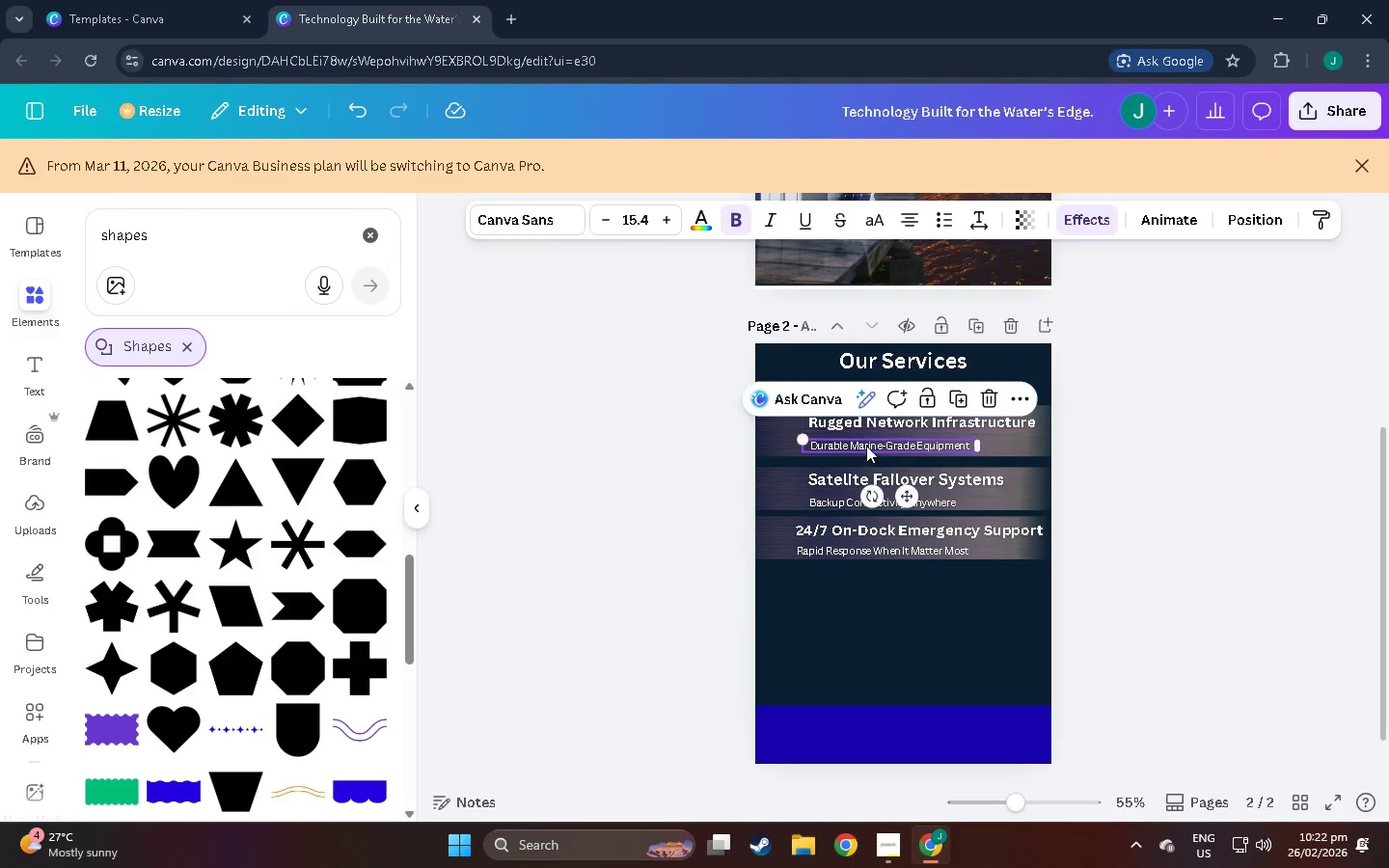 
left_click_drag(start_coordinate=[866, 446], to_coordinate=[867, 441])
 